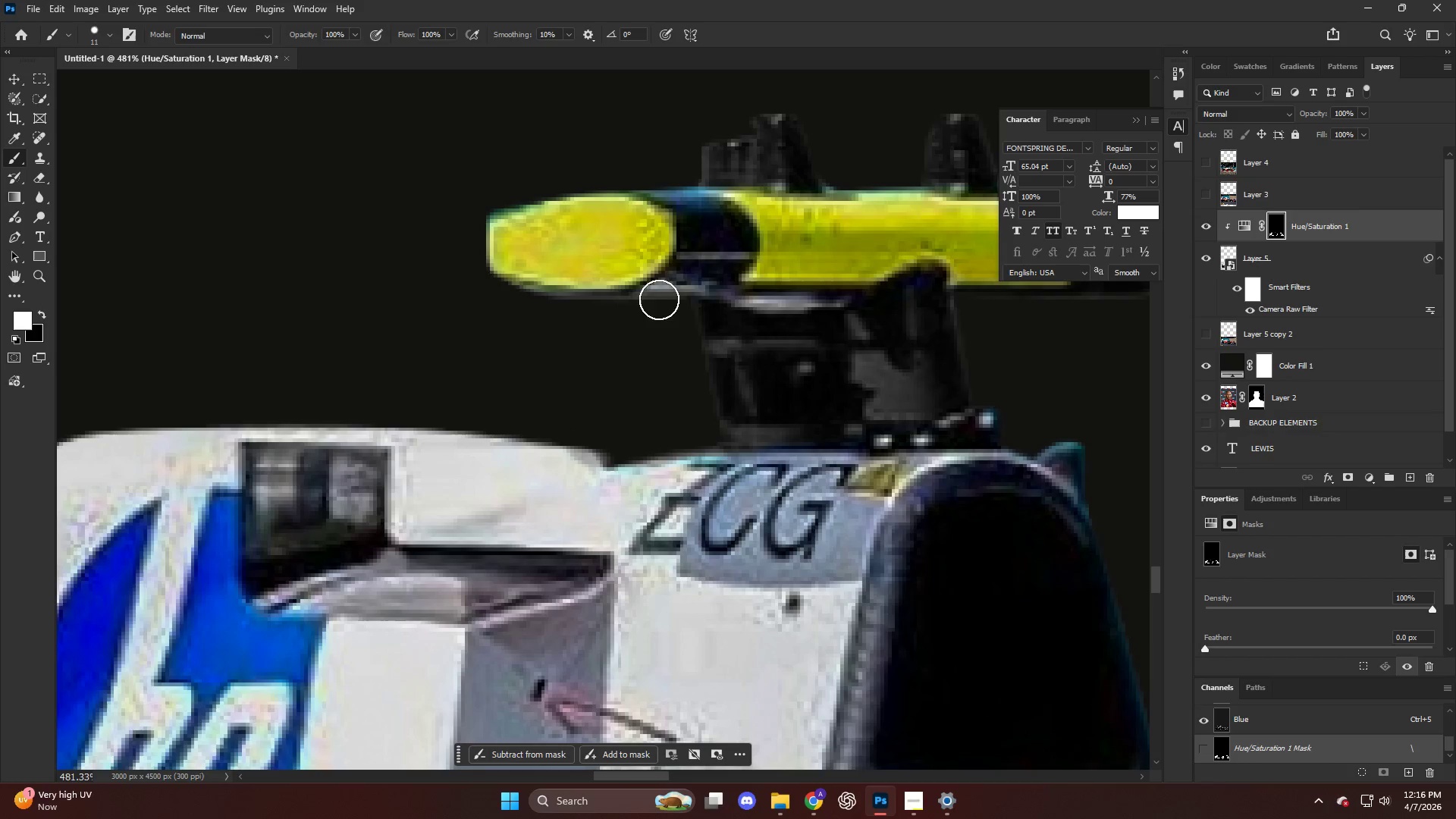 
left_click_drag(start_coordinate=[682, 300], to_coordinate=[677, 196])
 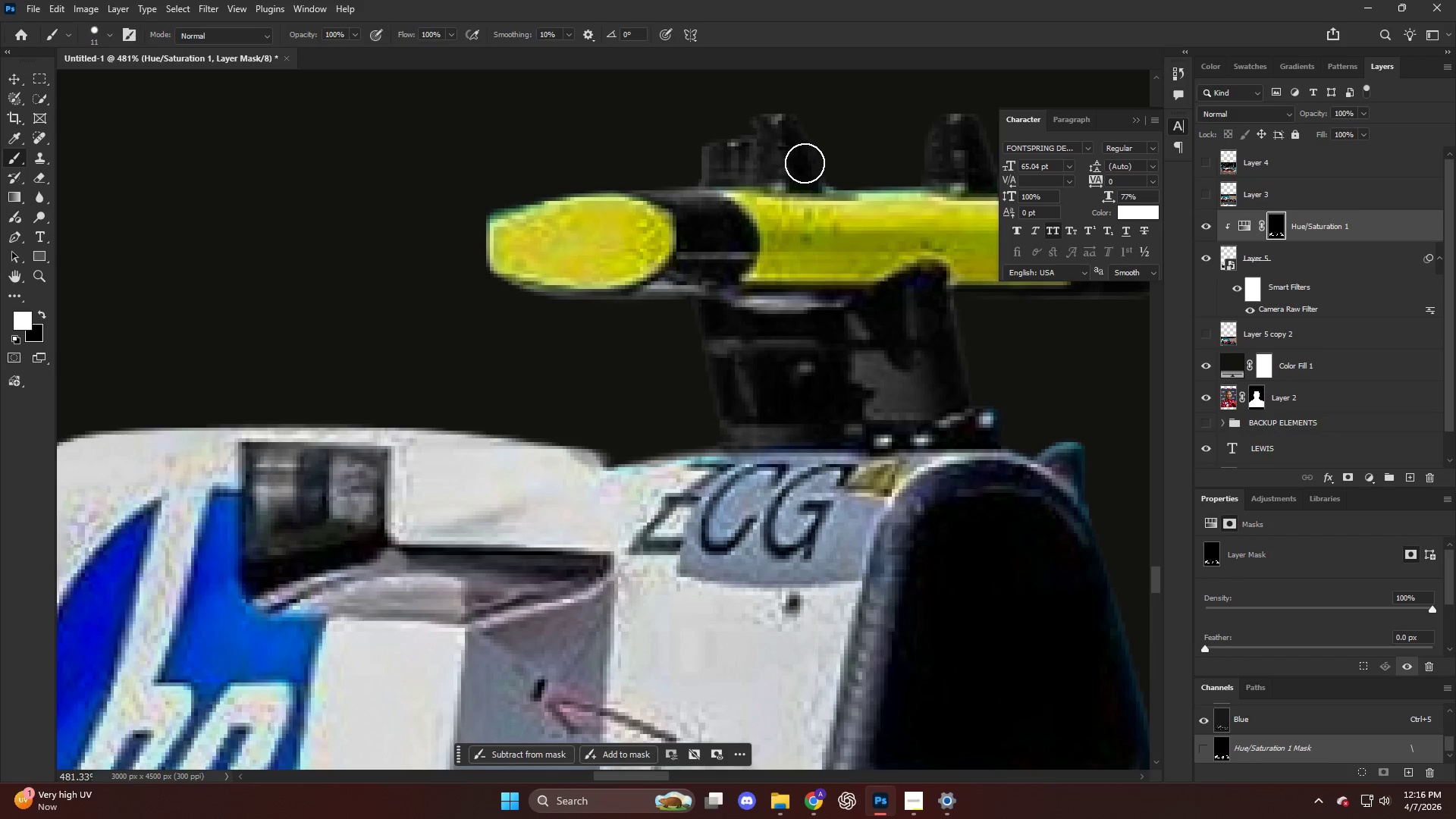 
left_click_drag(start_coordinate=[822, 163], to_coordinate=[734, 169])
 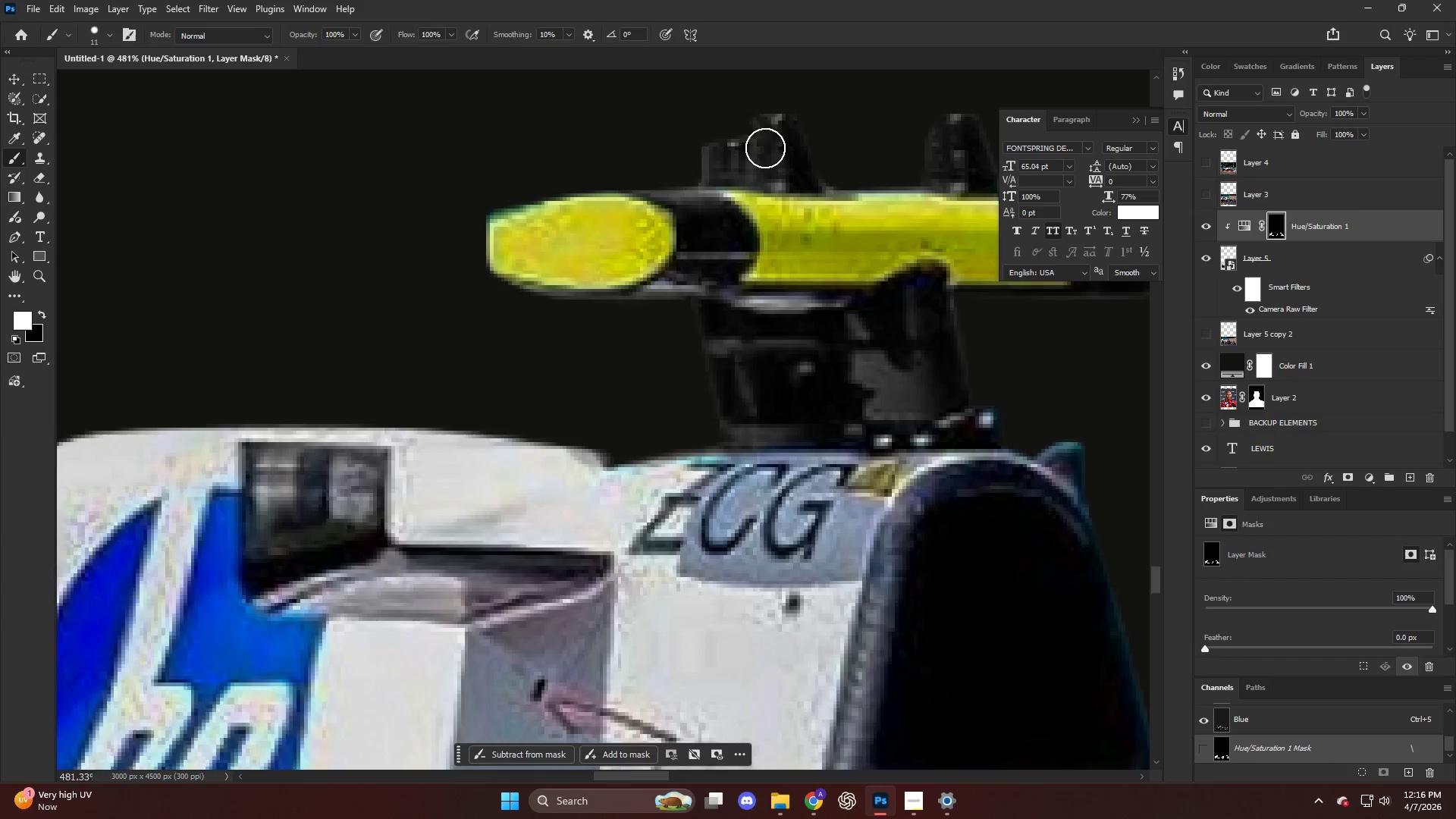 
hold_key(key=AltLeft, duration=0.89)
scroll: coordinate [783, 177], scroll_direction: down, amount: 32.0
 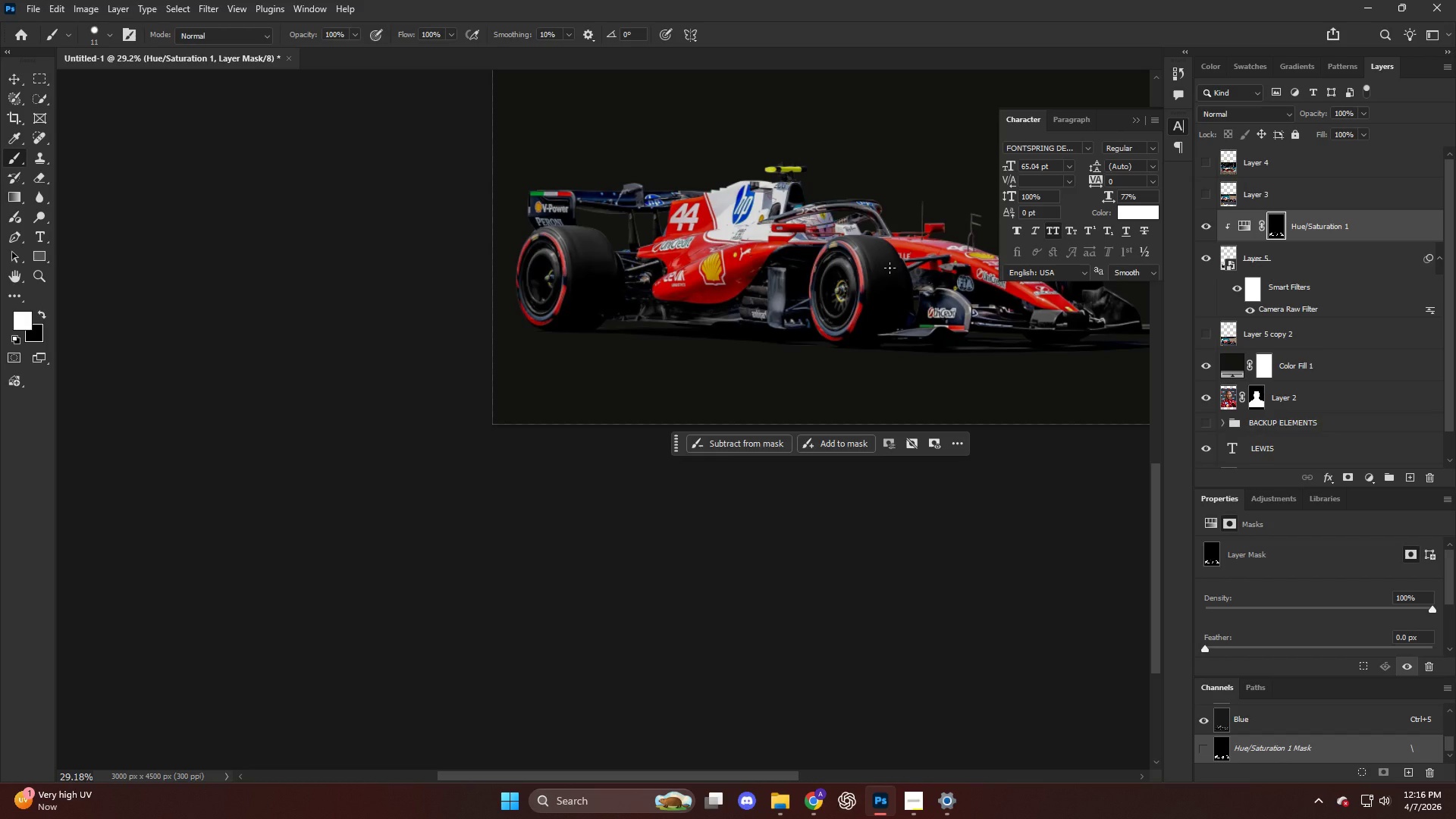 
wait(5.18)
 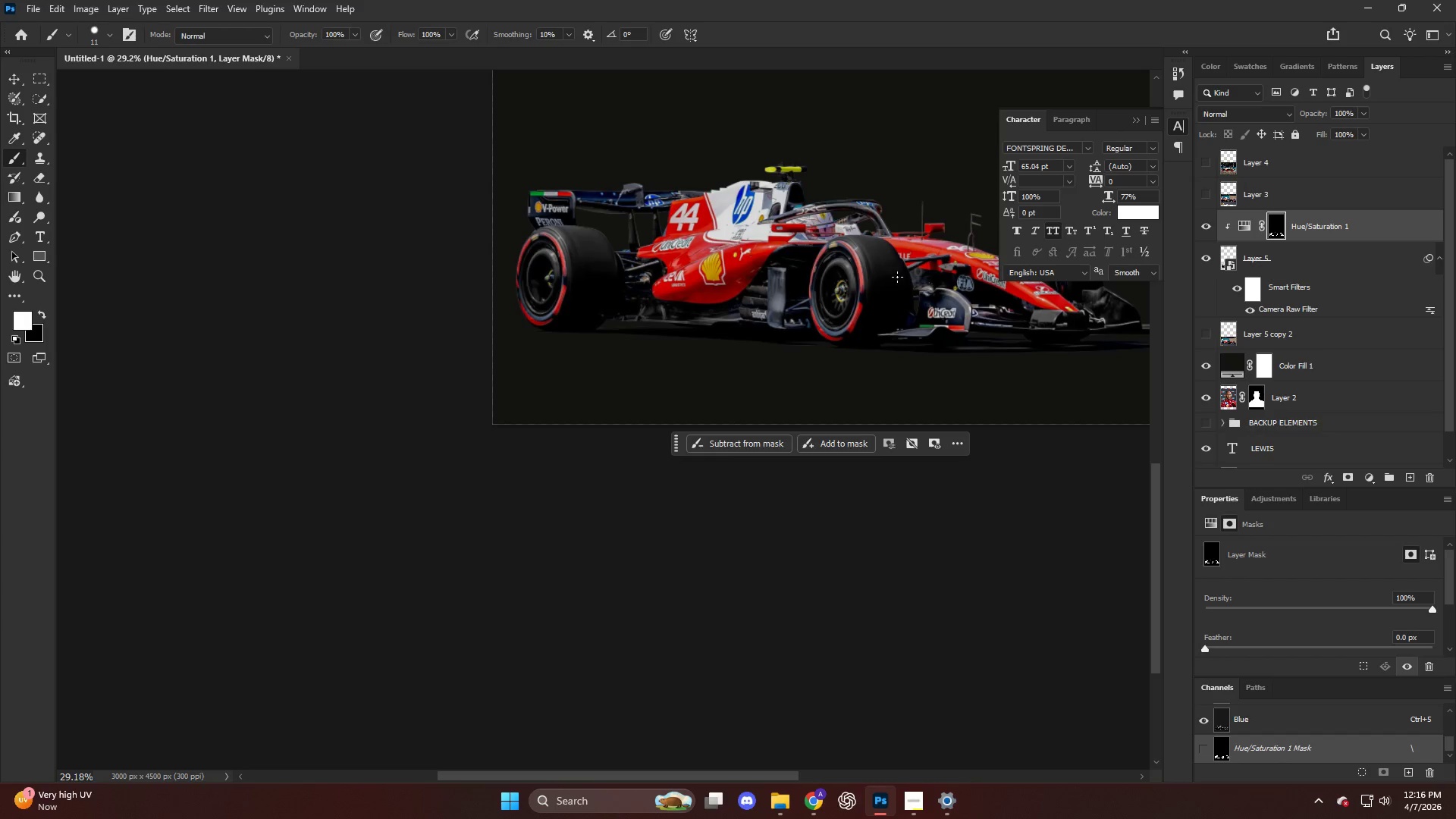 
hold_key(key=AltLeft, duration=1.09)
 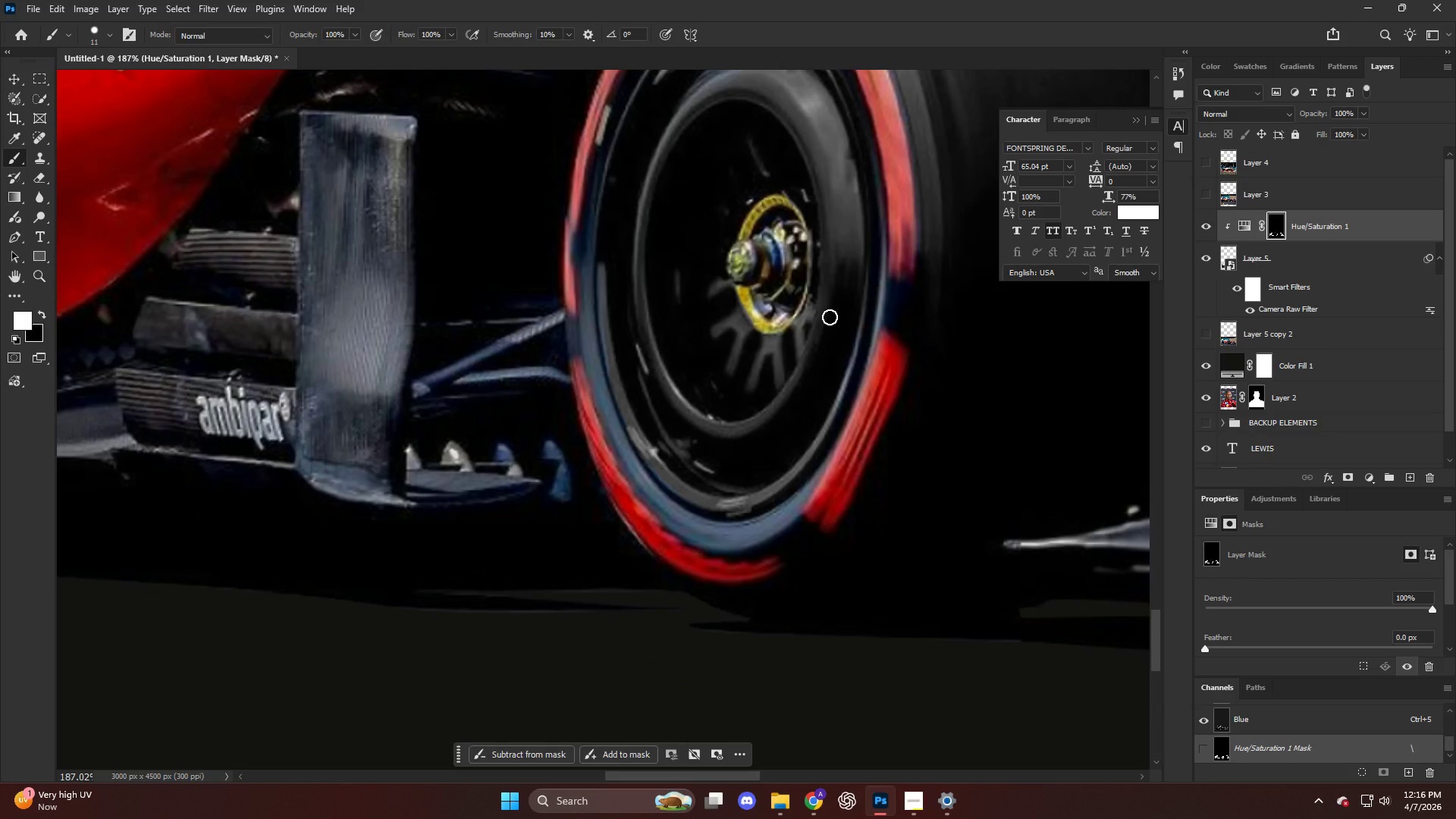 
key(Alt+AltLeft)
 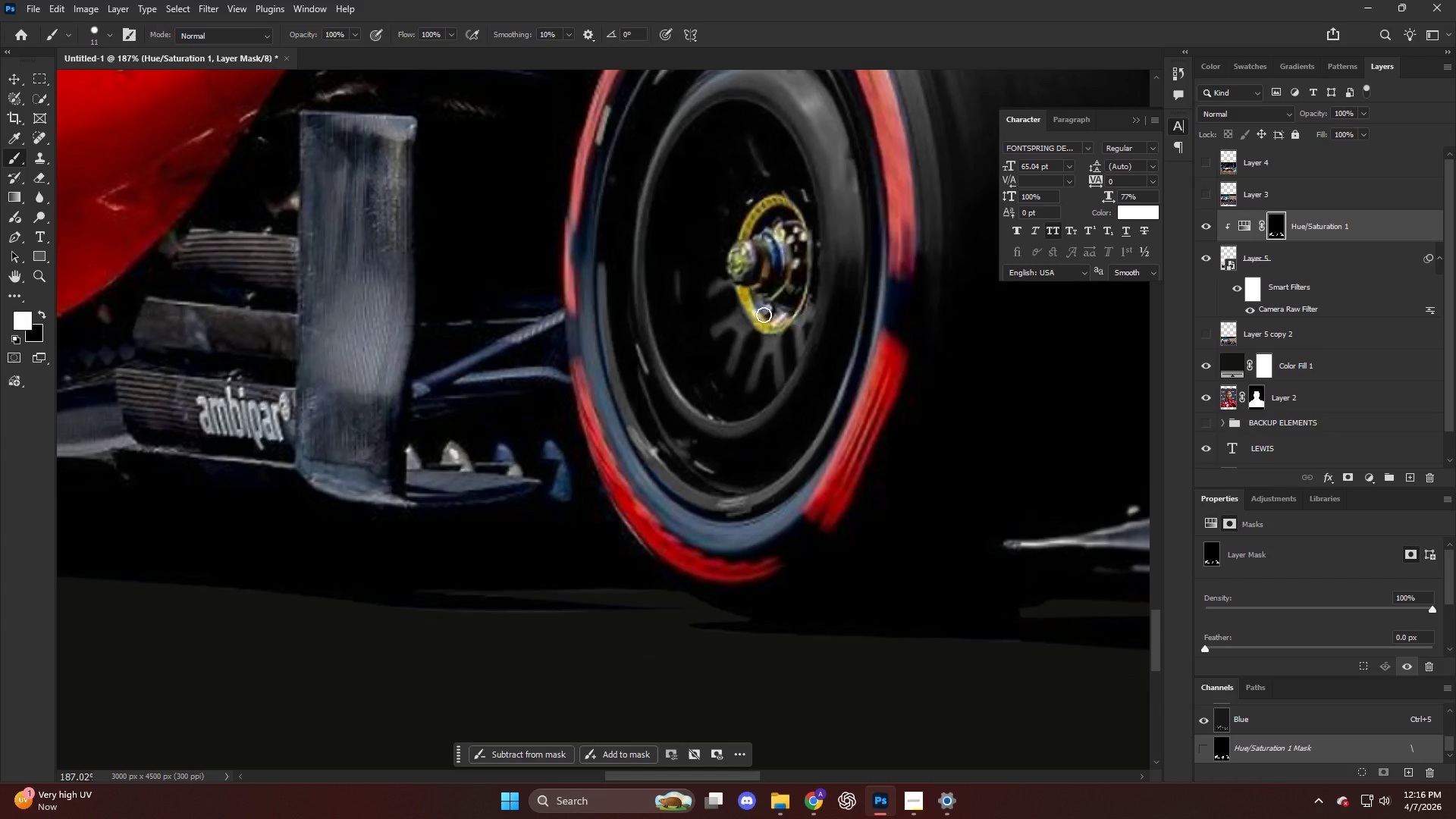 
key(Alt+AltLeft)
 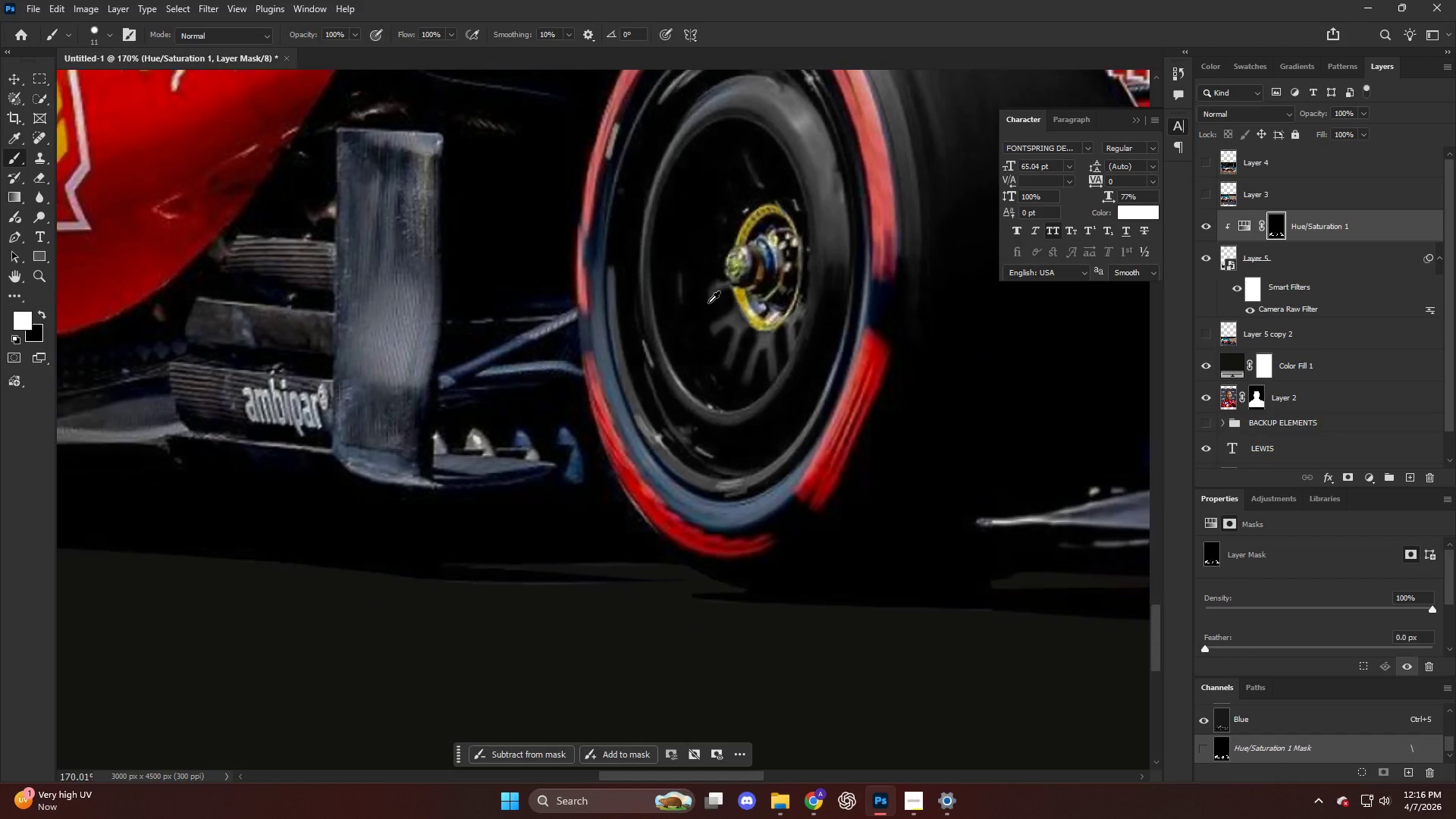 
scroll: coordinate [897, 300], scroll_direction: up, amount: 20.0
 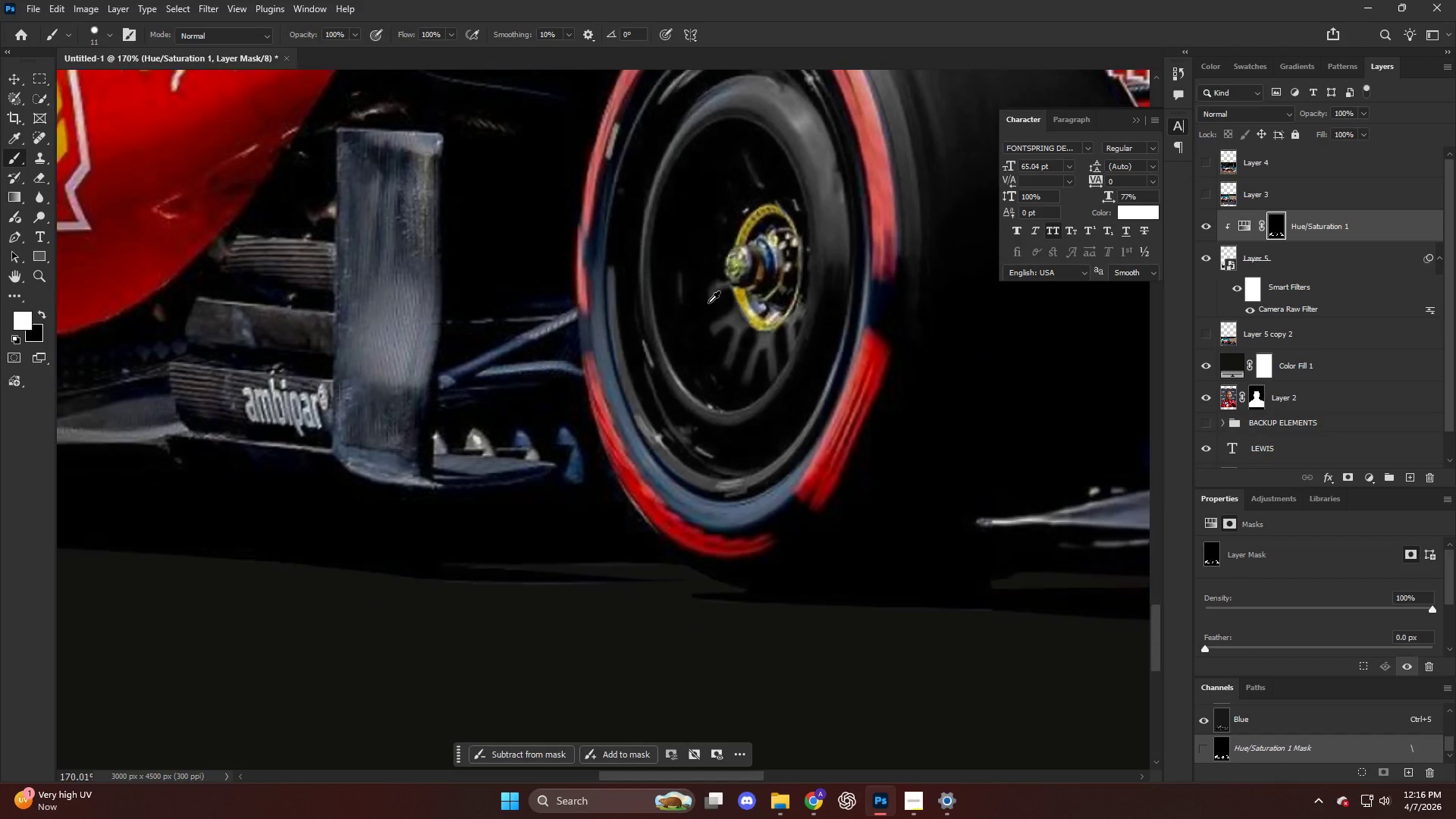 
key(Alt+AltLeft)
 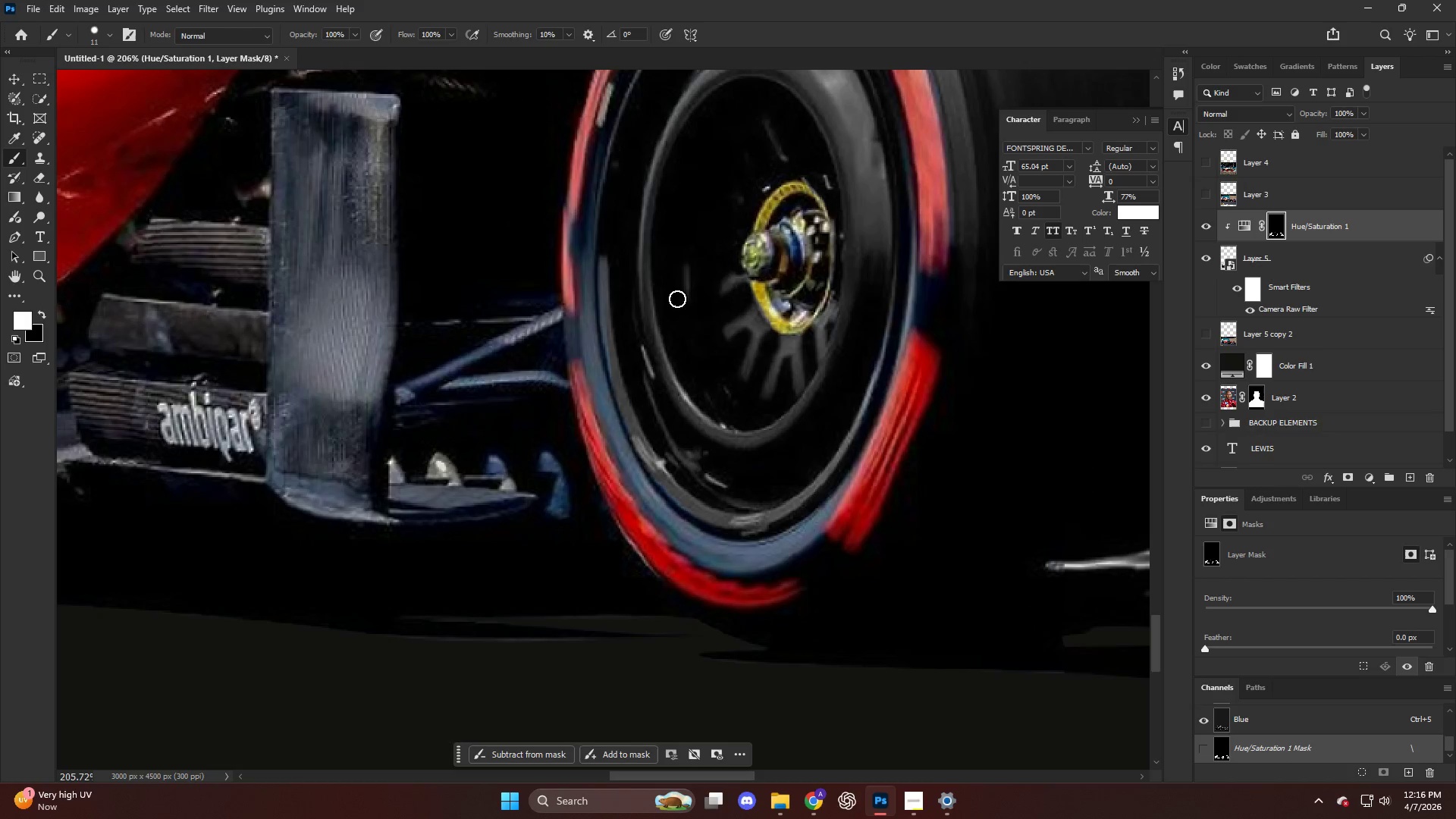 
hold_key(key=AltLeft, duration=0.44)
 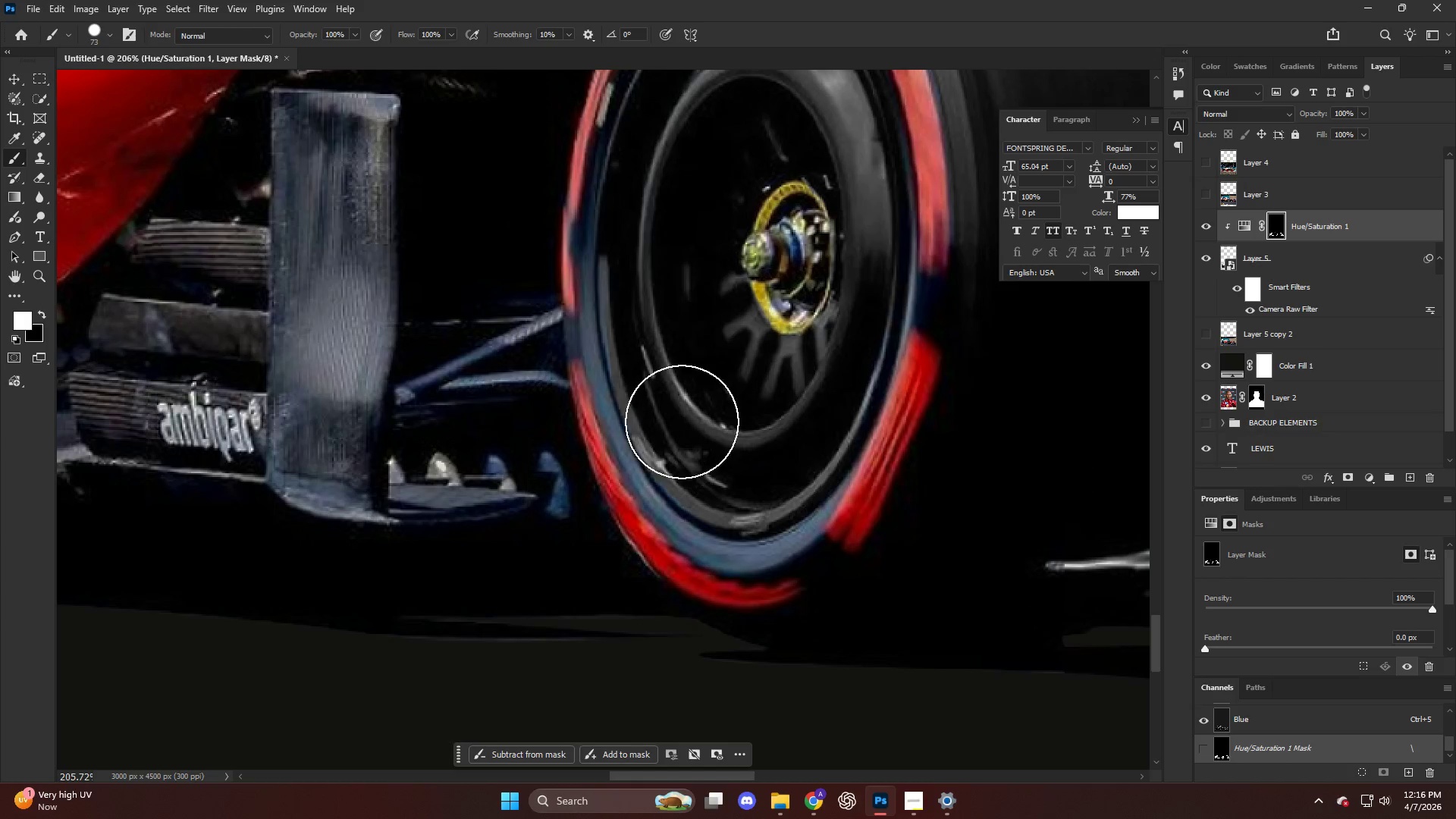 
scroll: coordinate [677, 300], scroll_direction: up, amount: 2.0
 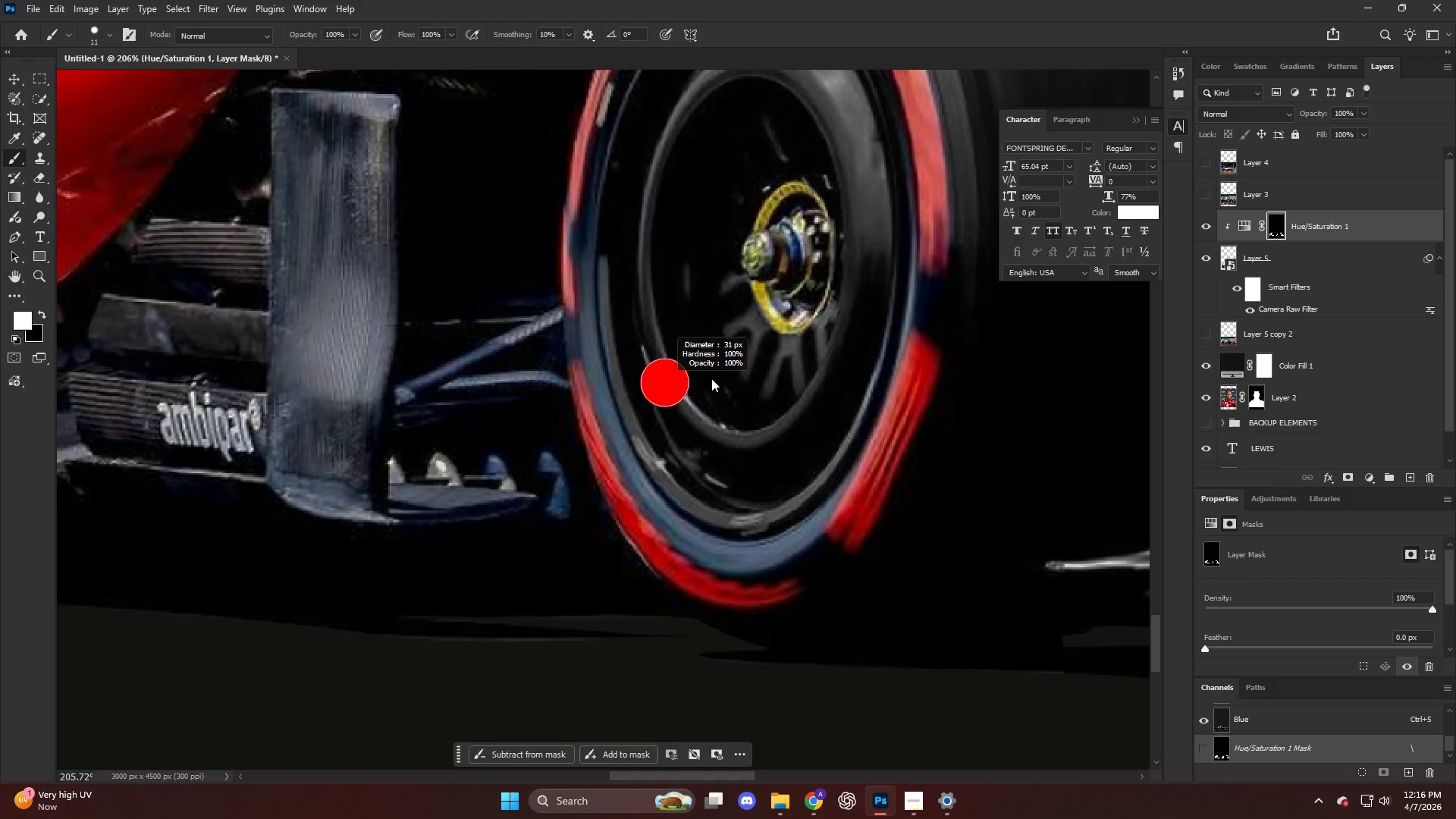 
key(Alt+AltLeft)
 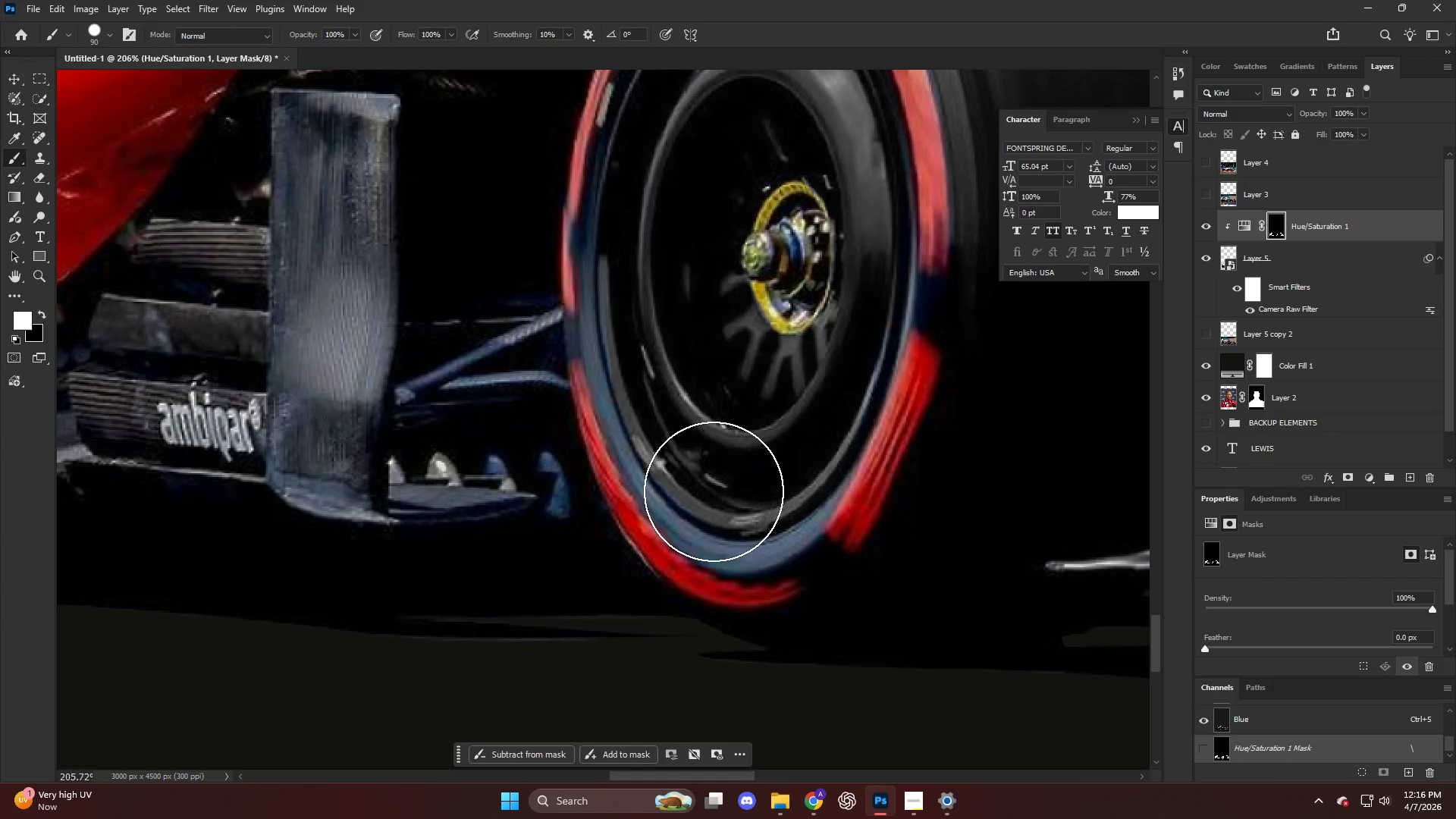 
left_click_drag(start_coordinate=[715, 491], to_coordinate=[685, 146])
 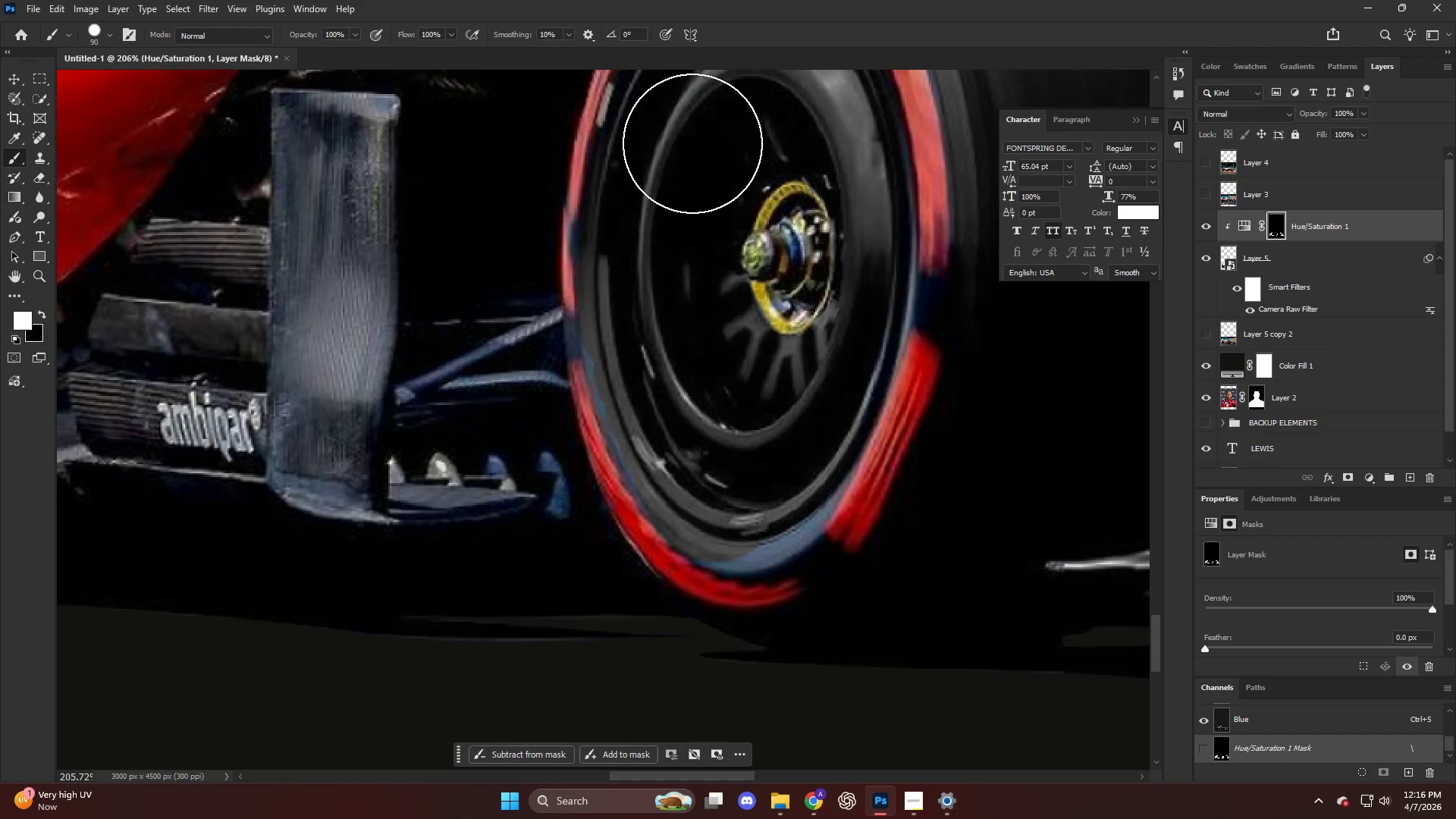 
left_click_drag(start_coordinate=[685, 258], to_coordinate=[777, 275])
 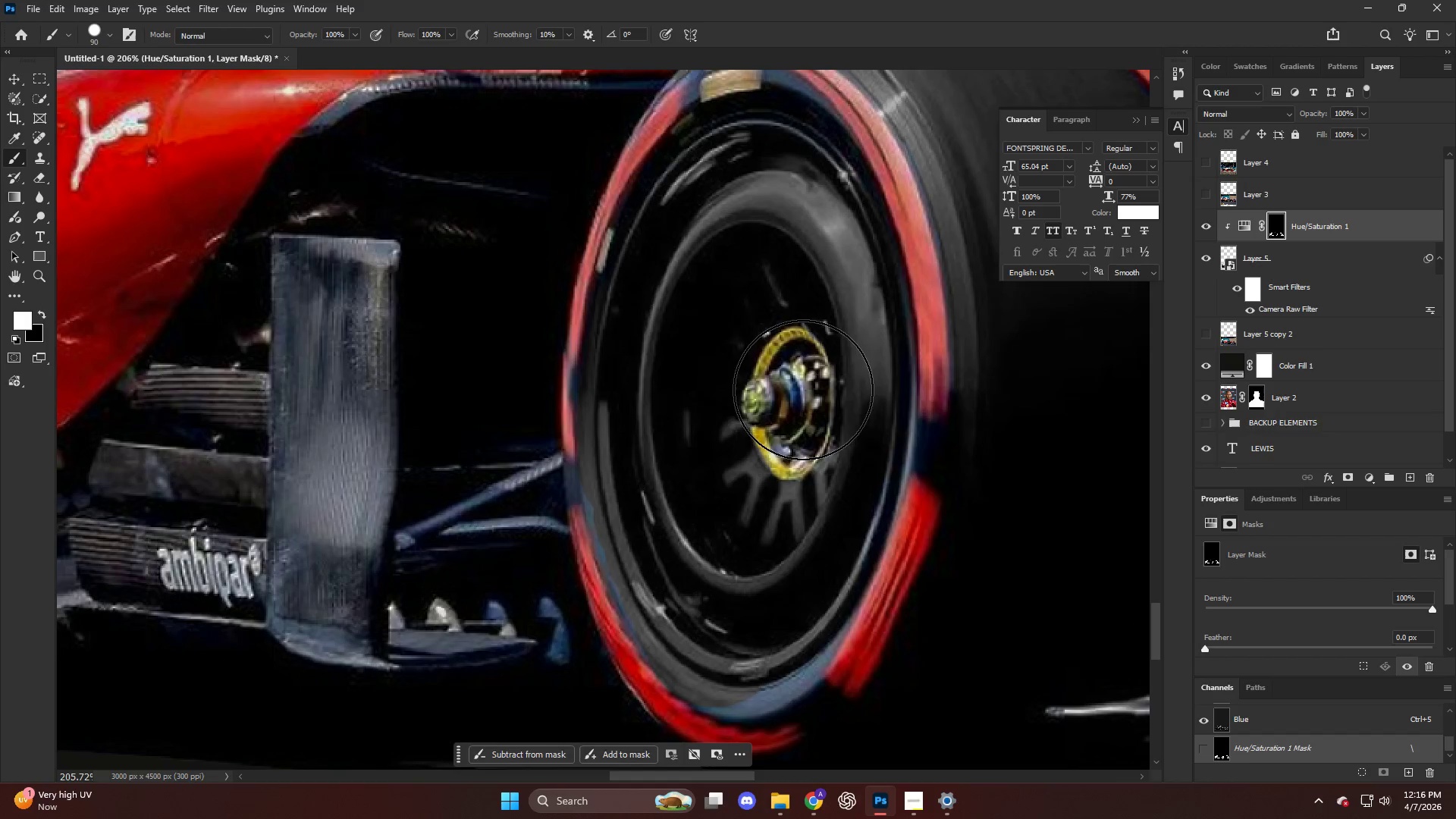 
scroll: coordinate [793, 362], scroll_direction: up, amount: 16.0
 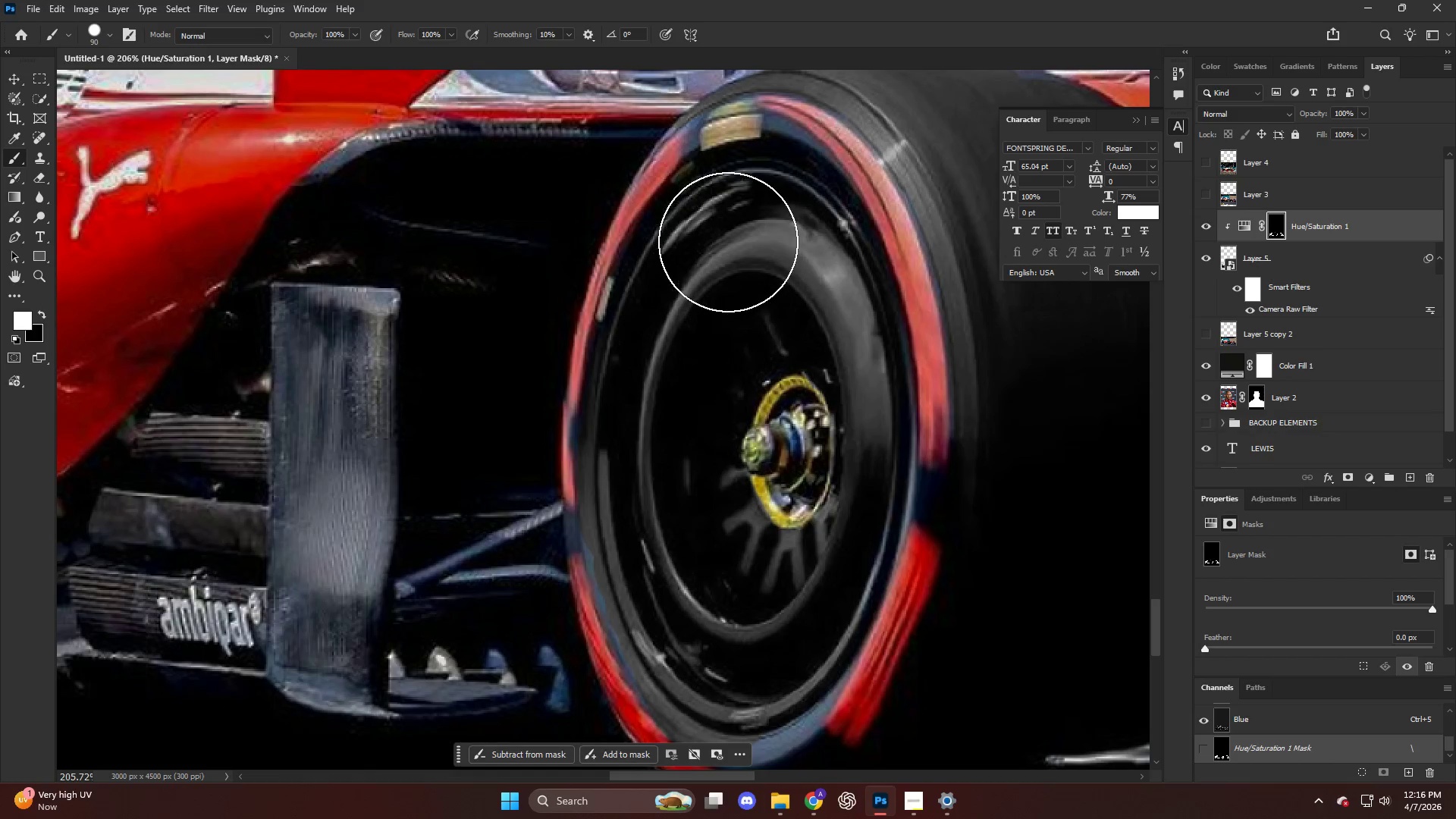 
left_click_drag(start_coordinate=[726, 237], to_coordinate=[707, 554])
 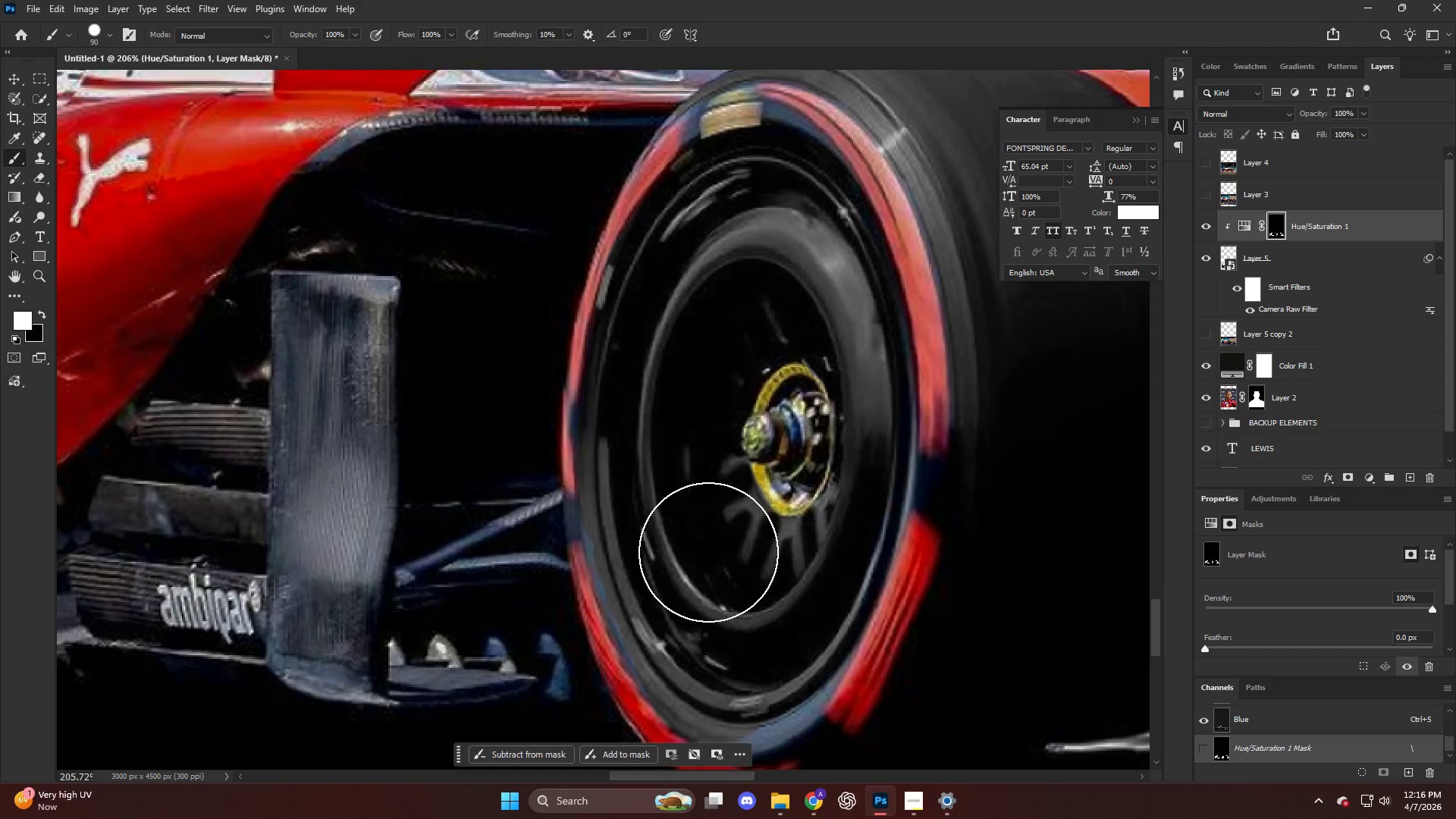 
scroll: coordinate [708, 554], scroll_direction: down, amount: 6.0
 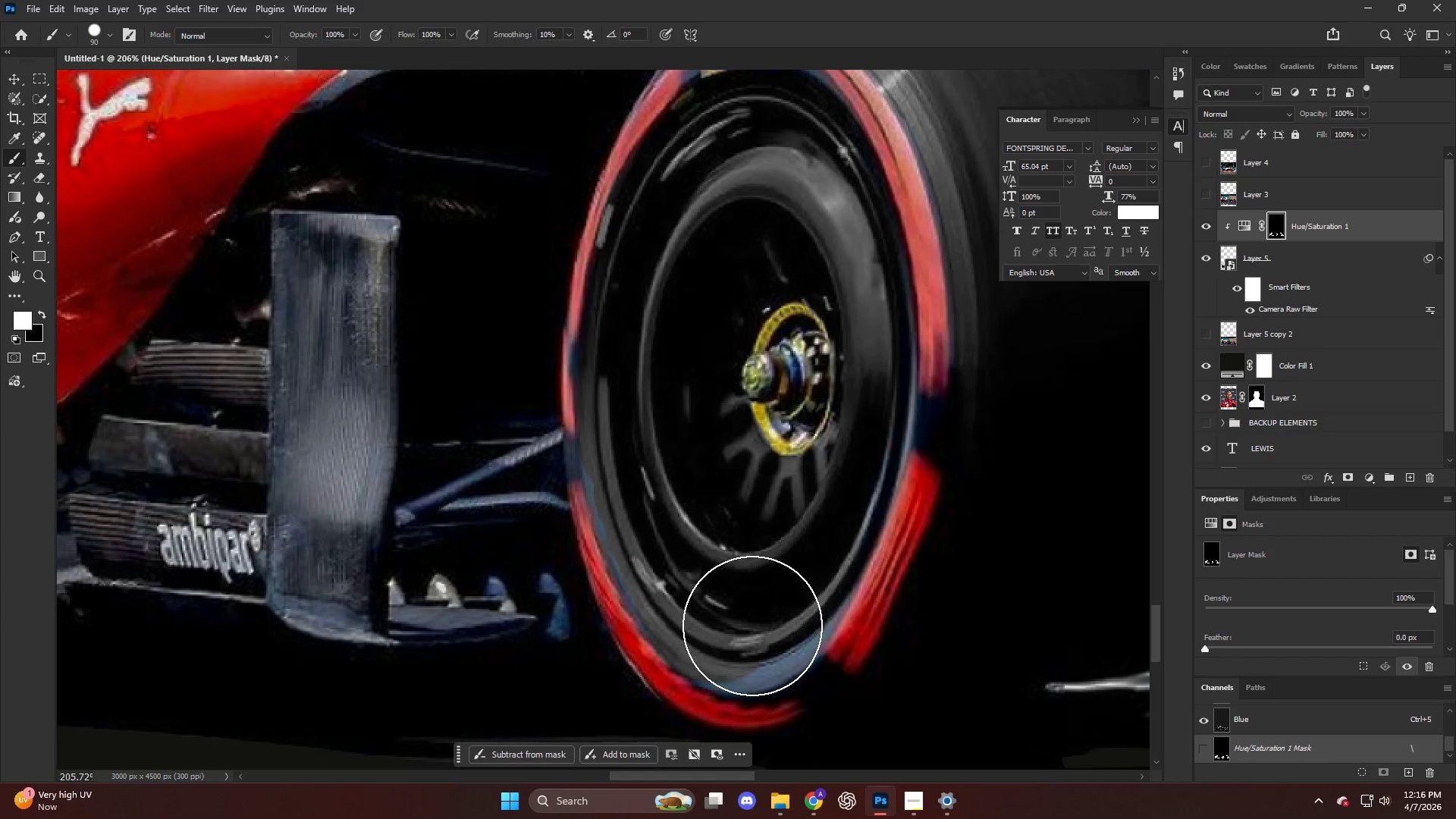 
left_click_drag(start_coordinate=[755, 629], to_coordinate=[742, 433])
 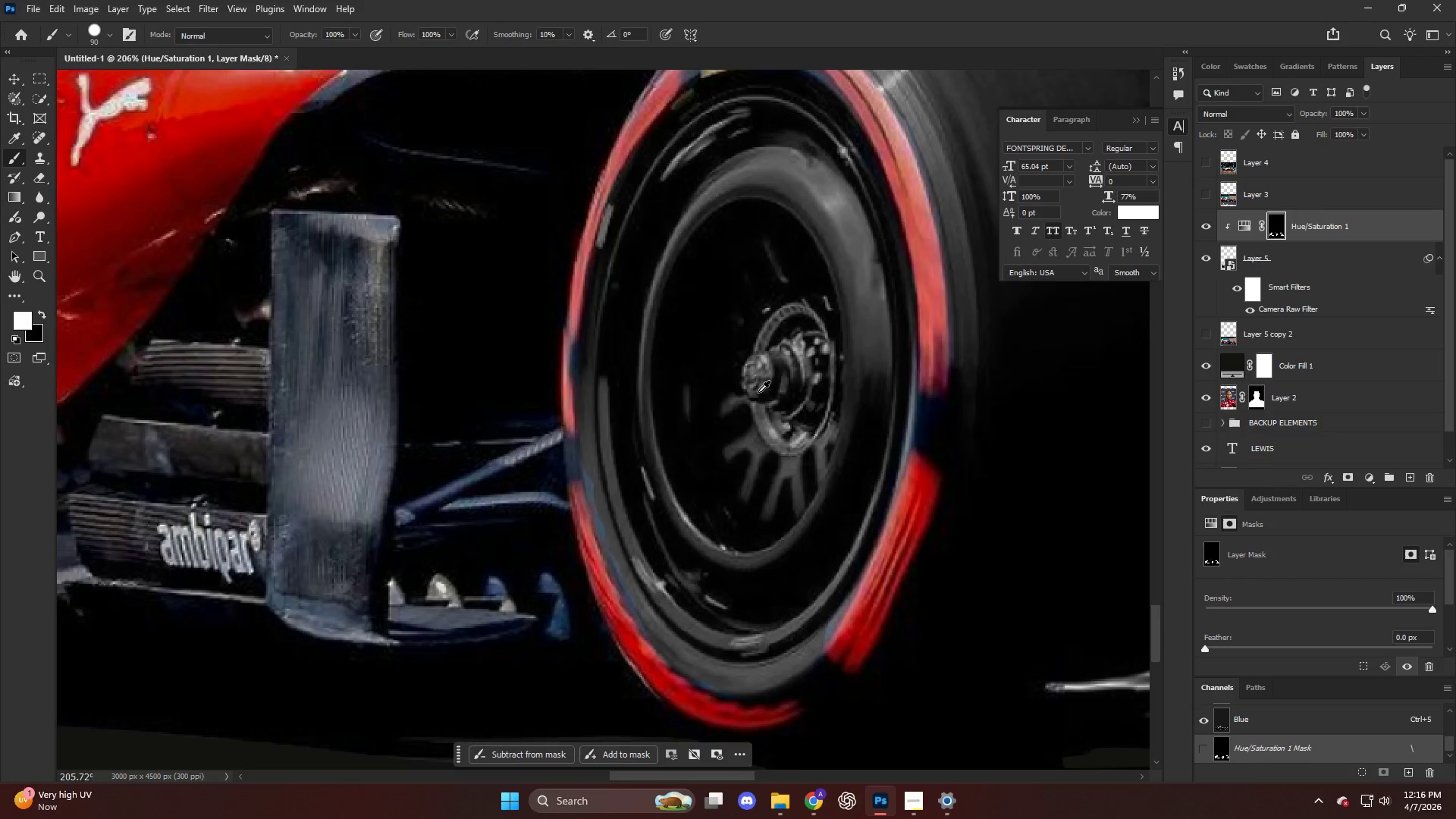 
hold_key(key=AltLeft, duration=0.7)
scroll: coordinate [766, 383], scroll_direction: up, amount: 4.0
 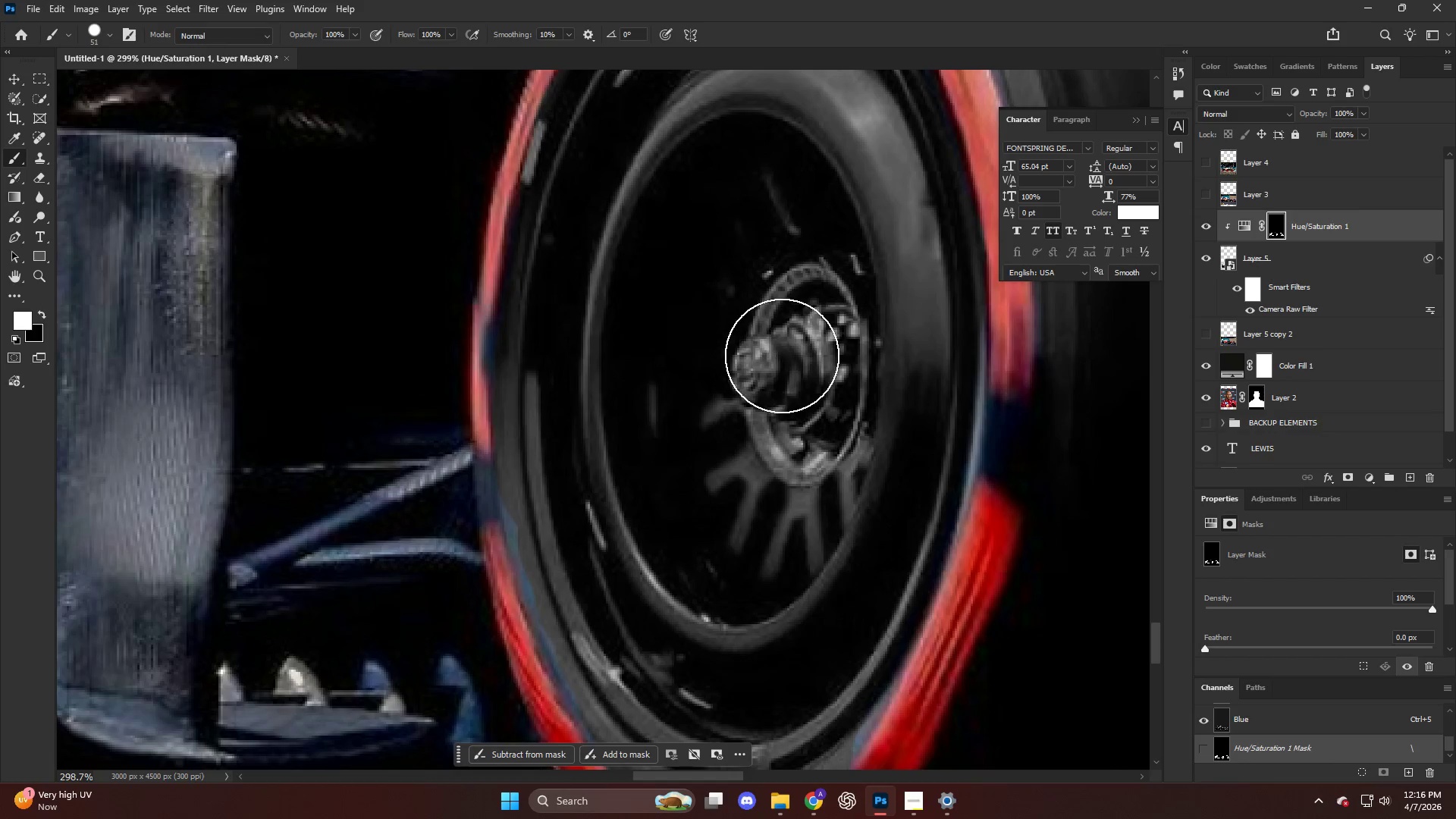 
hold_key(key=AltLeft, duration=0.84)
 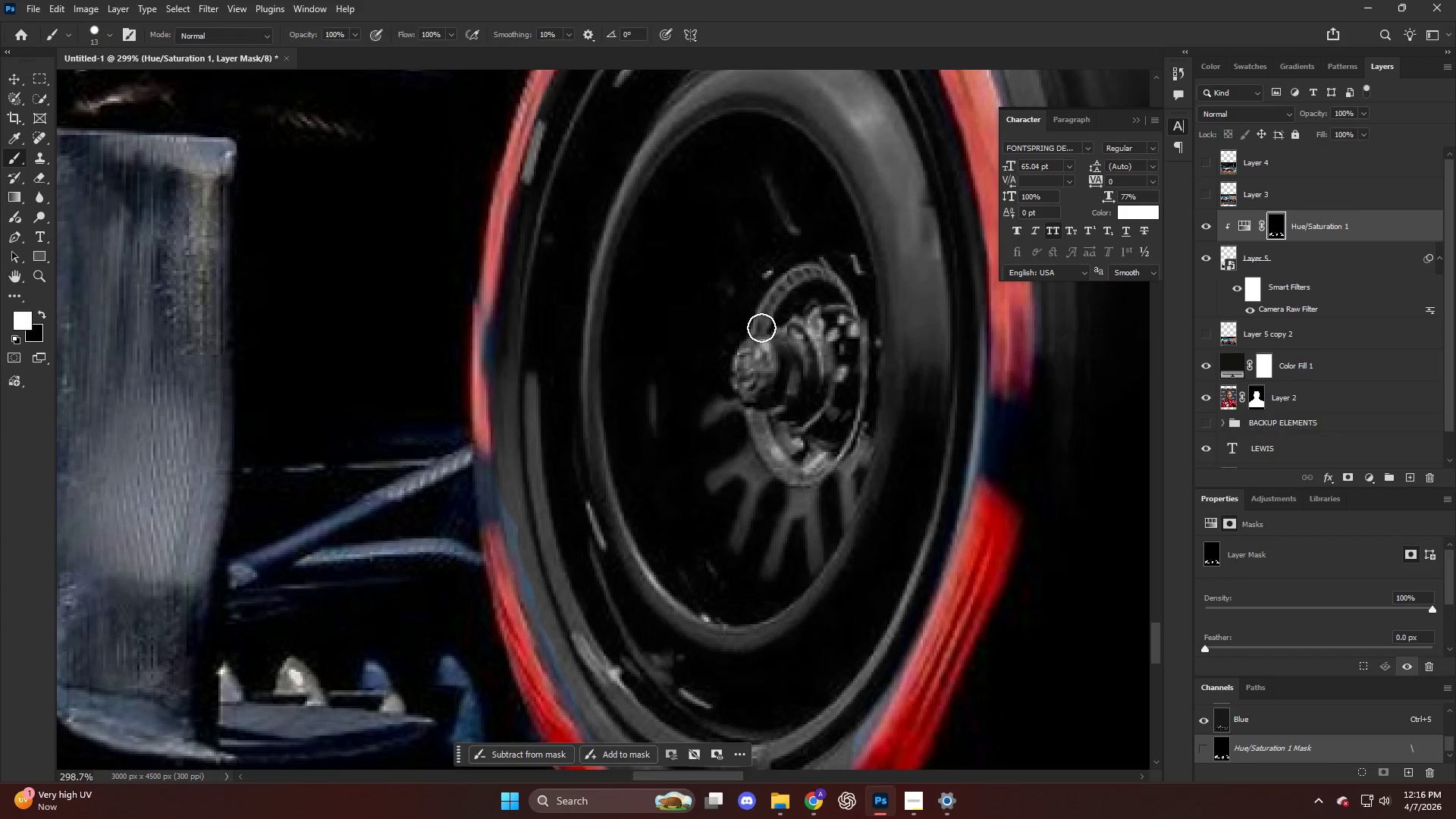 
key(X)
 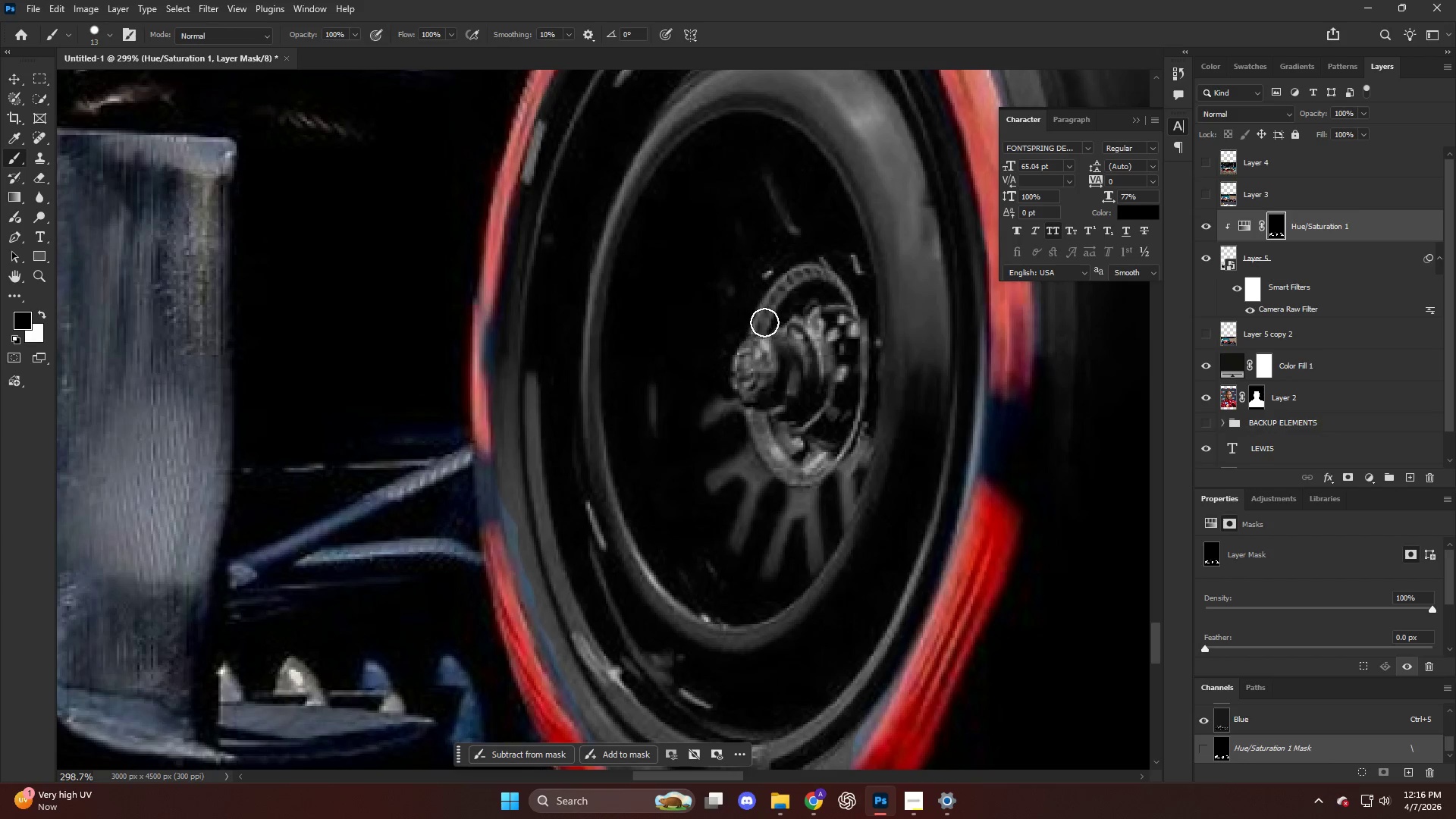 
left_click_drag(start_coordinate=[763, 324], to_coordinate=[755, 391])
 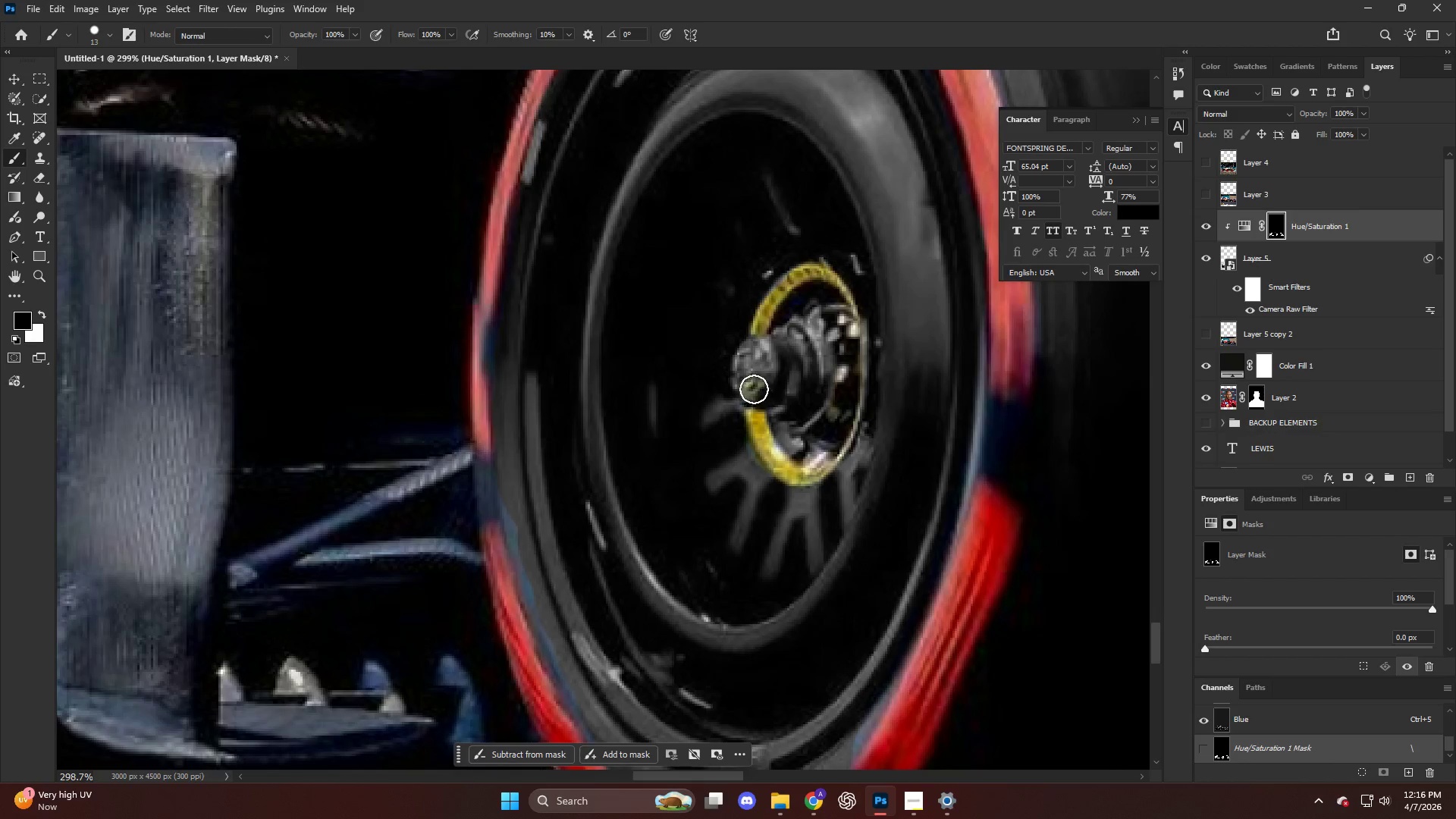 
hold_key(key=AltLeft, duration=0.77)
 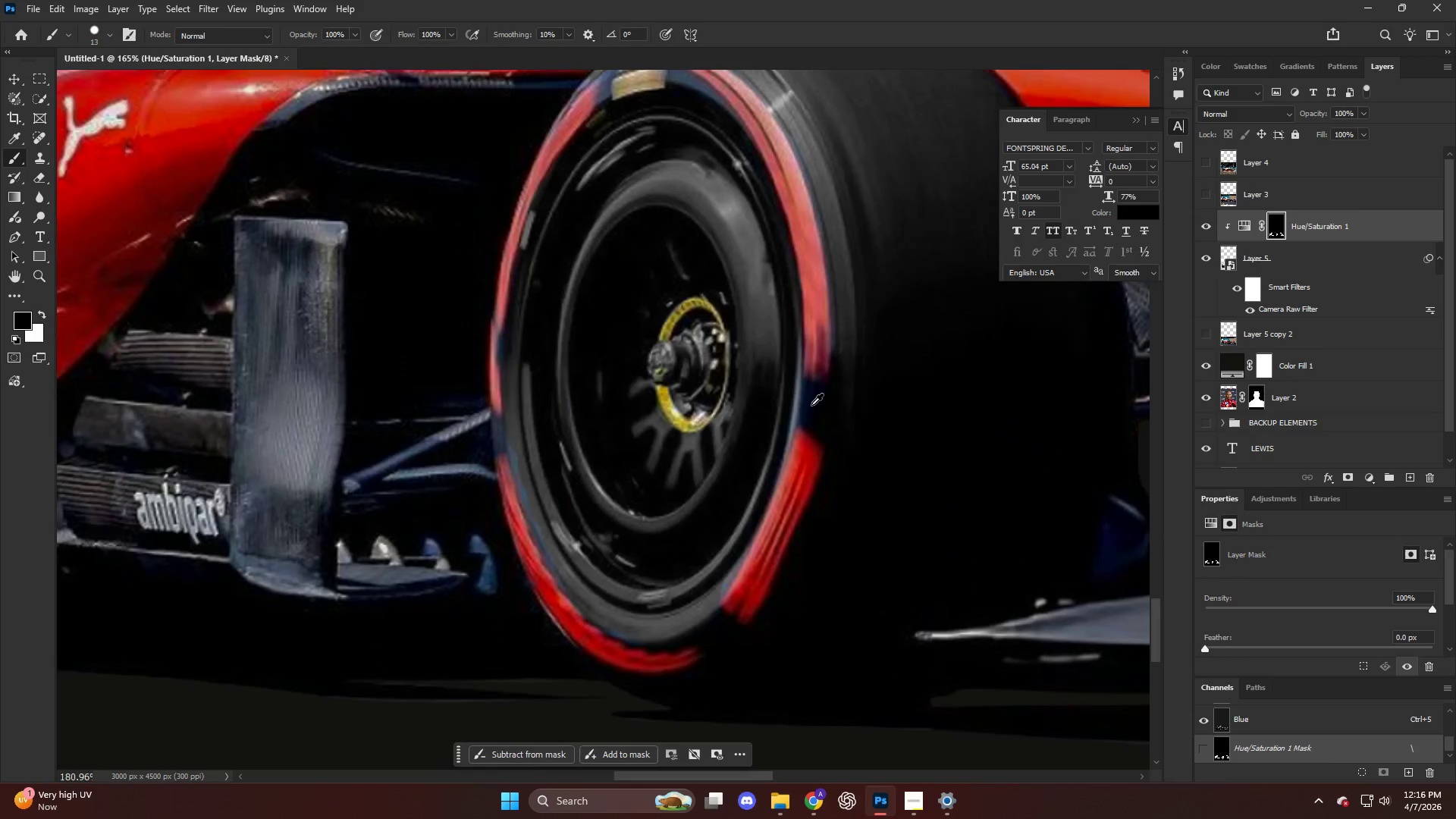 
hold_key(key=AltLeft, duration=1.0)
 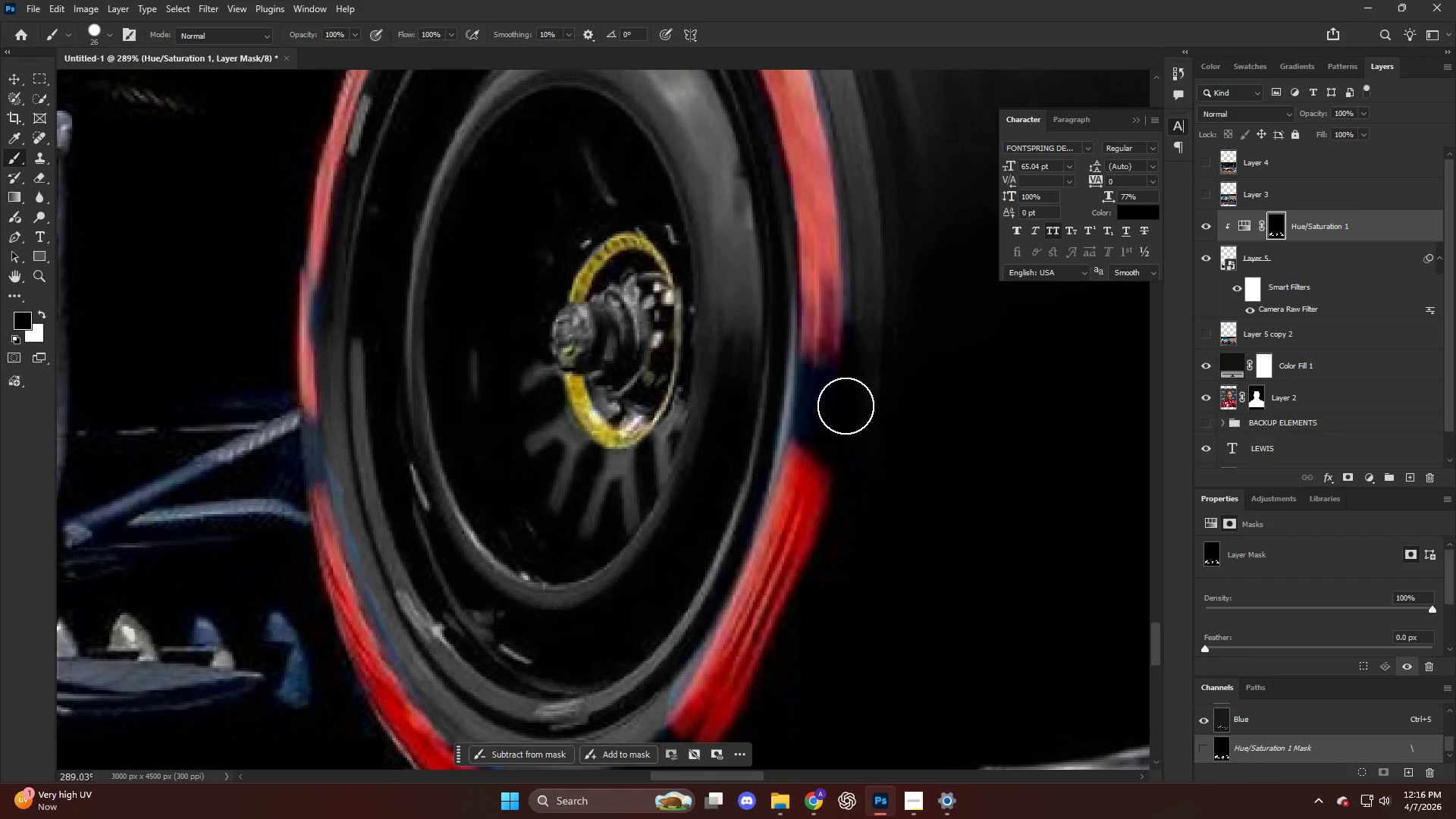 
key(X)
 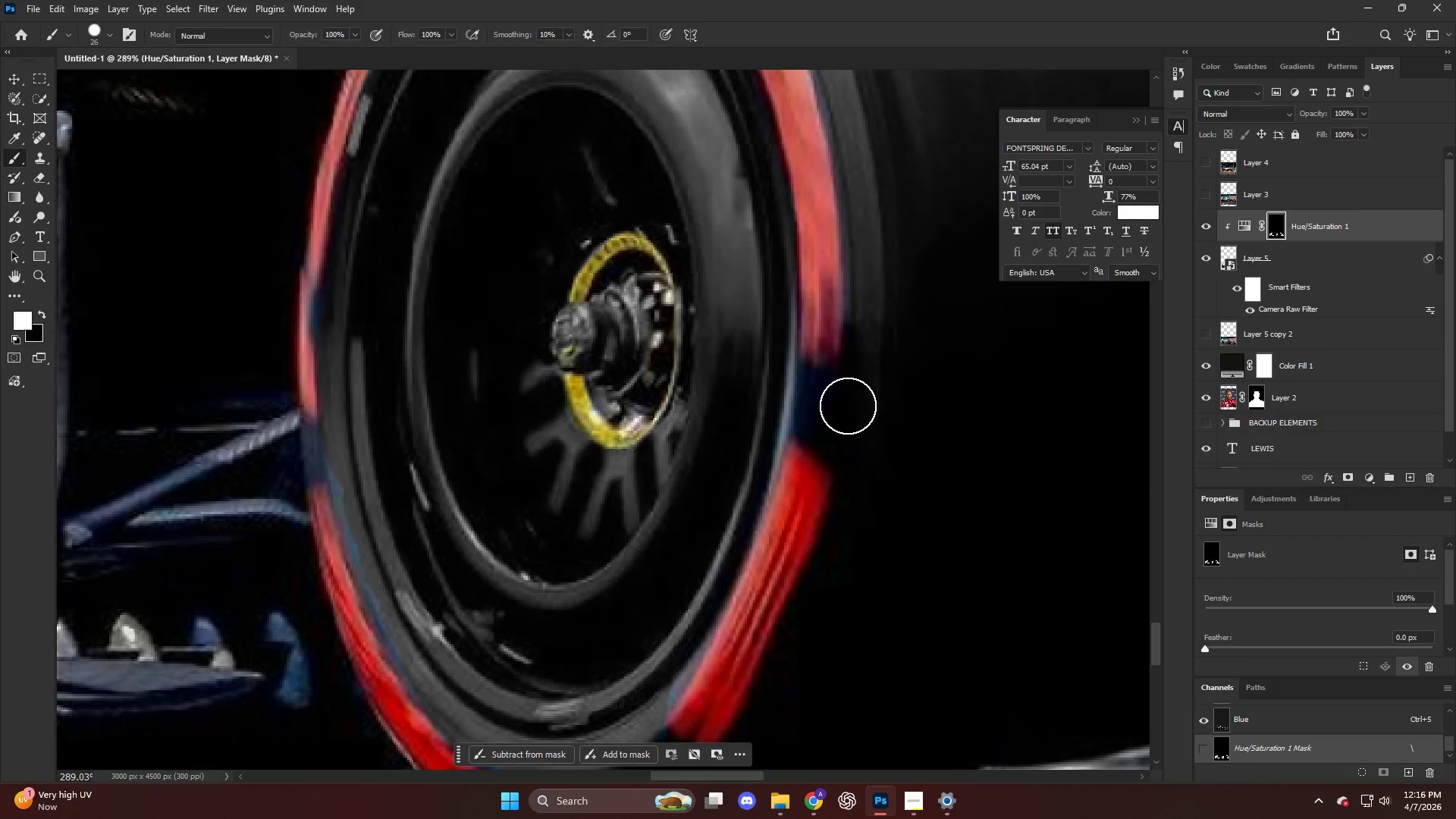 
scroll: coordinate [810, 405], scroll_direction: down, amount: 1.0
 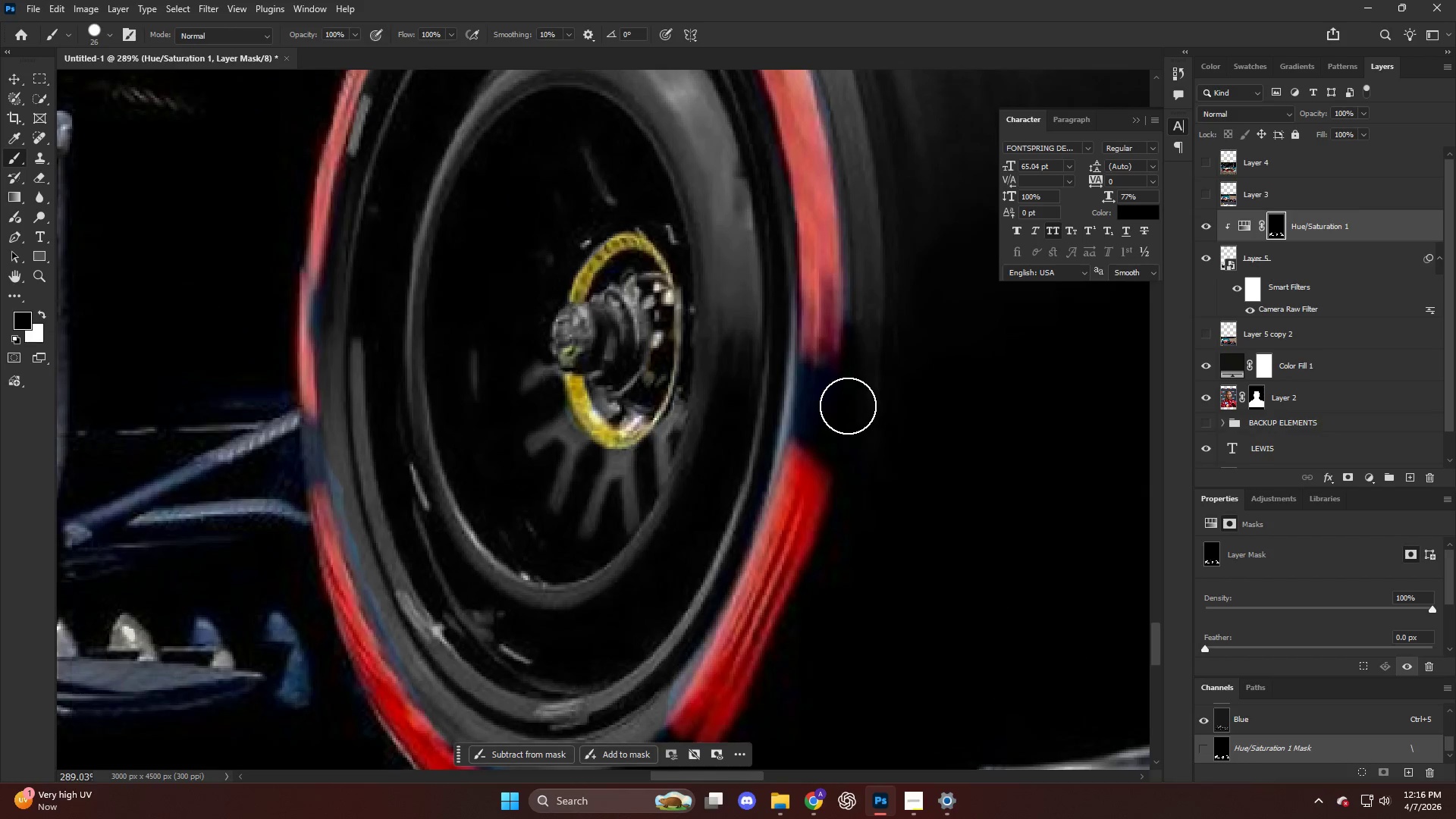 
left_click_drag(start_coordinate=[843, 407], to_coordinate=[734, 385])
 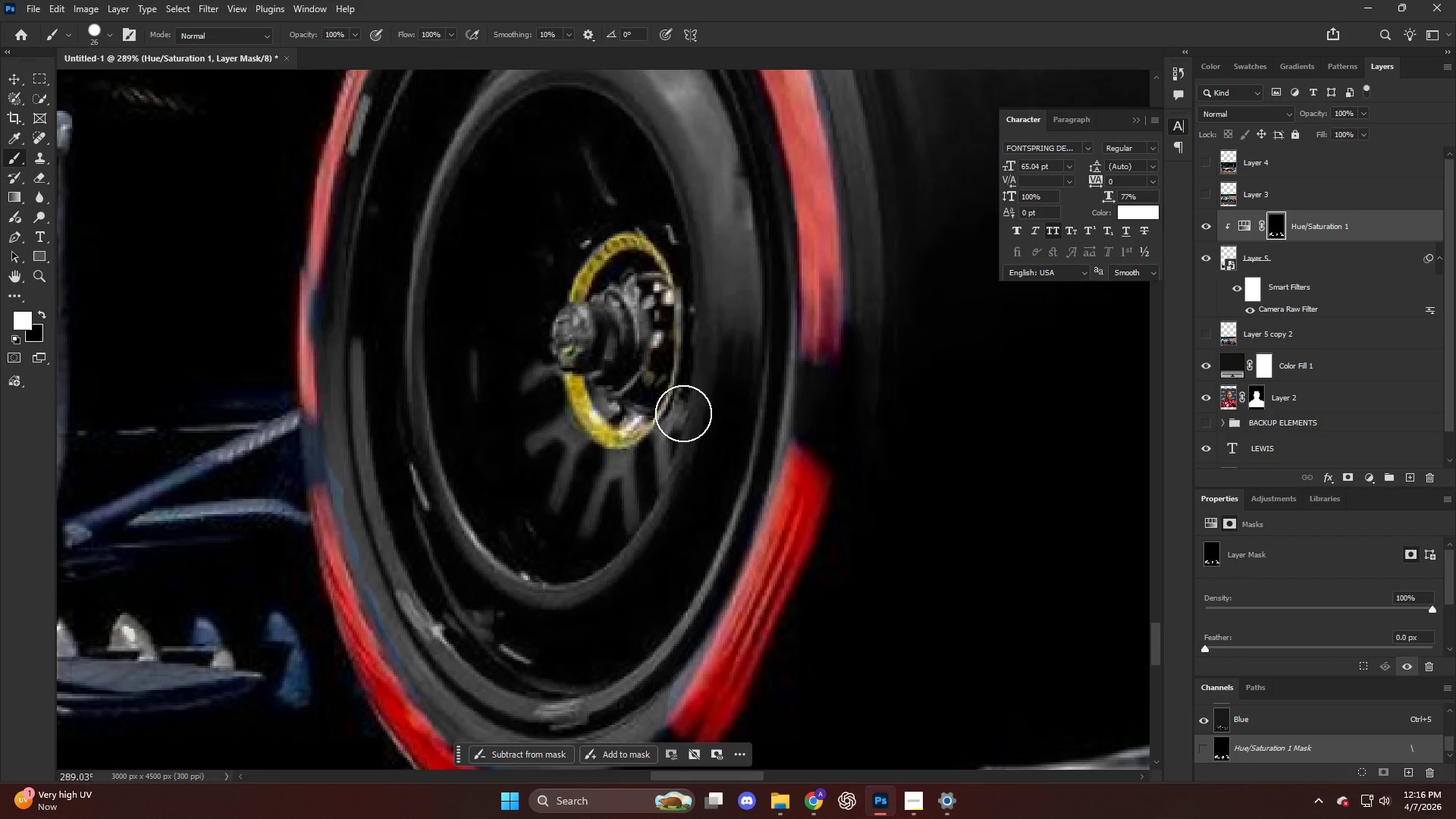 
key(Alt+AltLeft)
 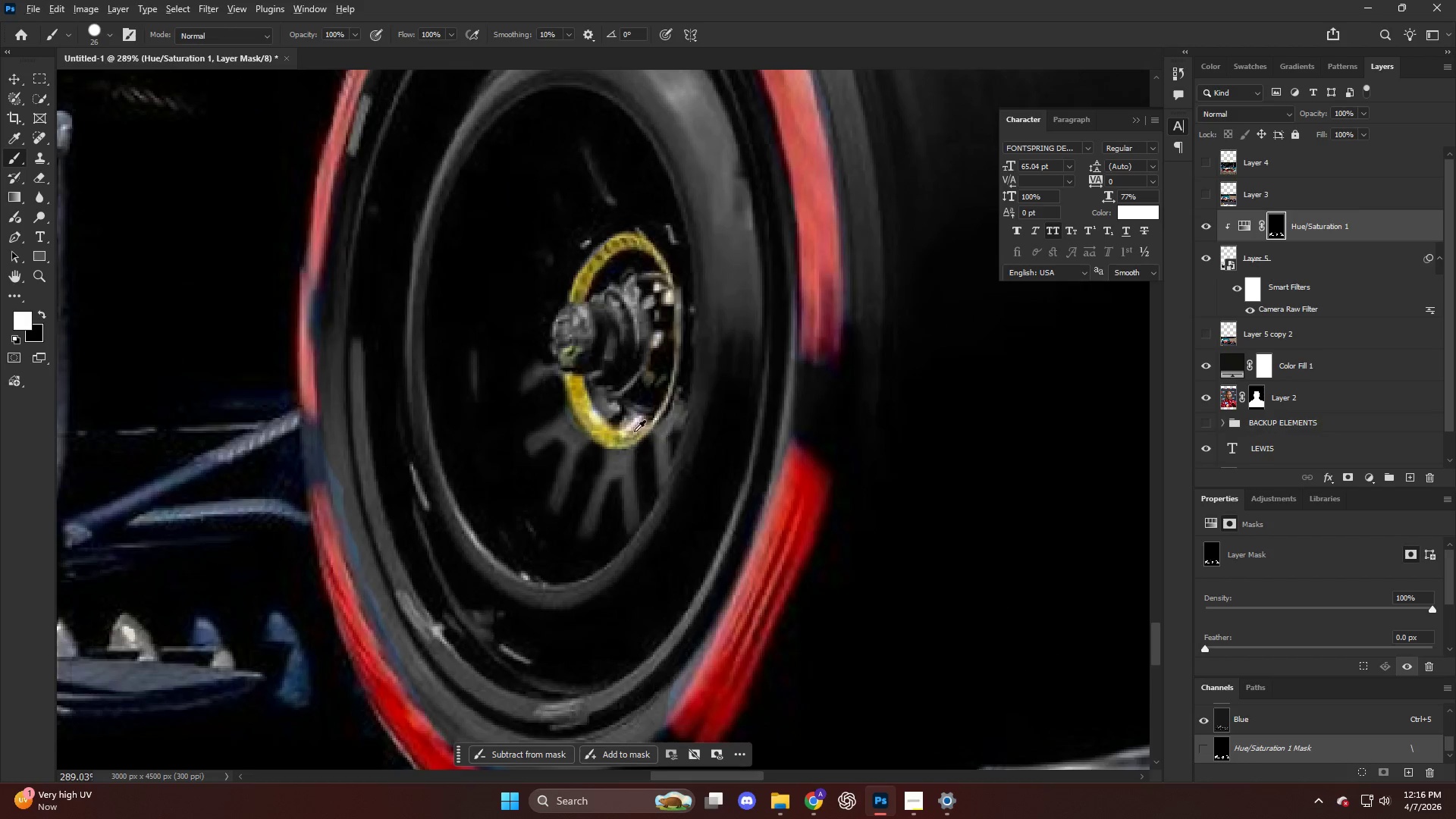 
left_click_drag(start_coordinate=[628, 592], to_coordinate=[610, 541])
 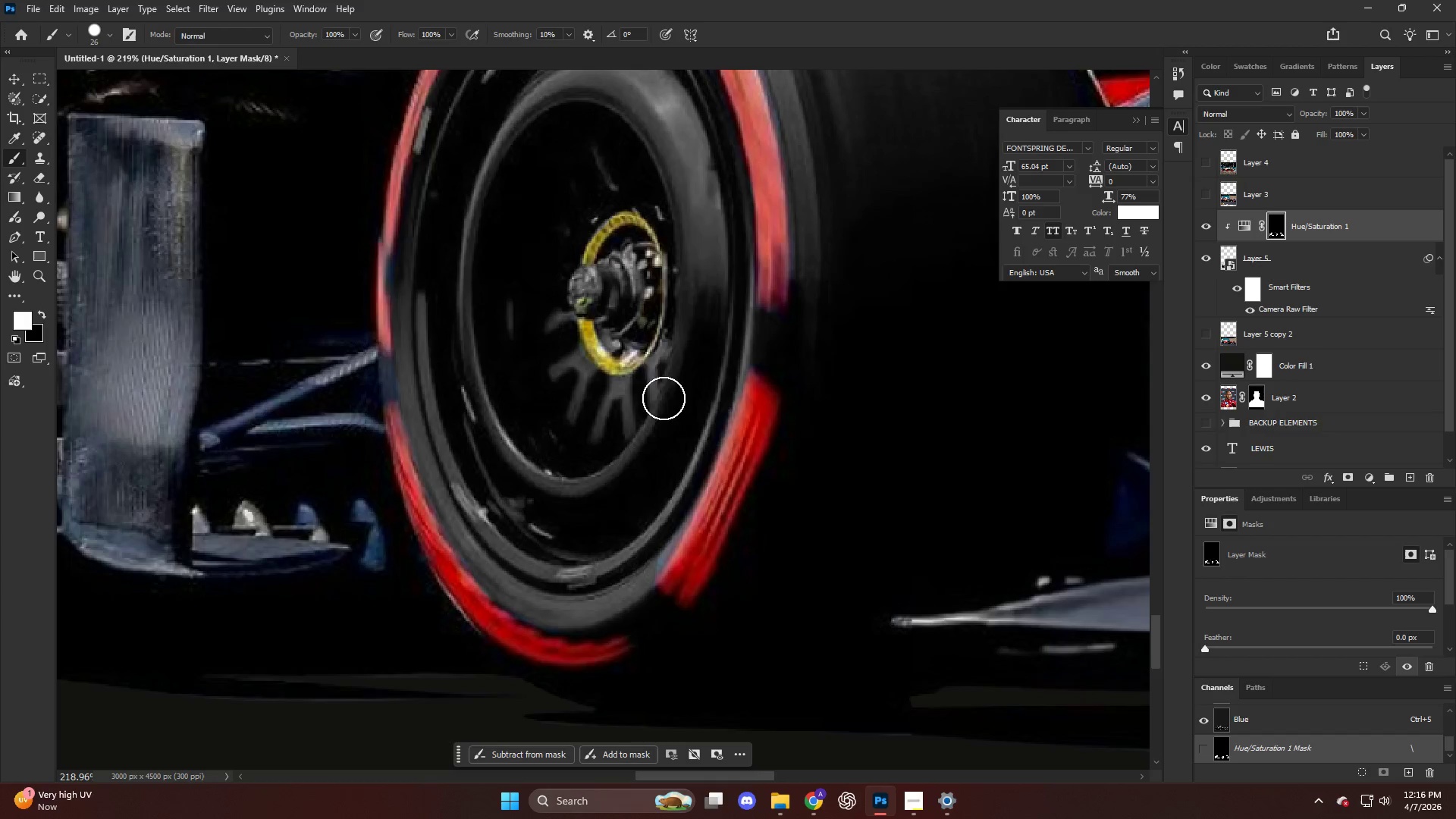 
scroll: coordinate [601, 499], scroll_direction: down, amount: 9.0
 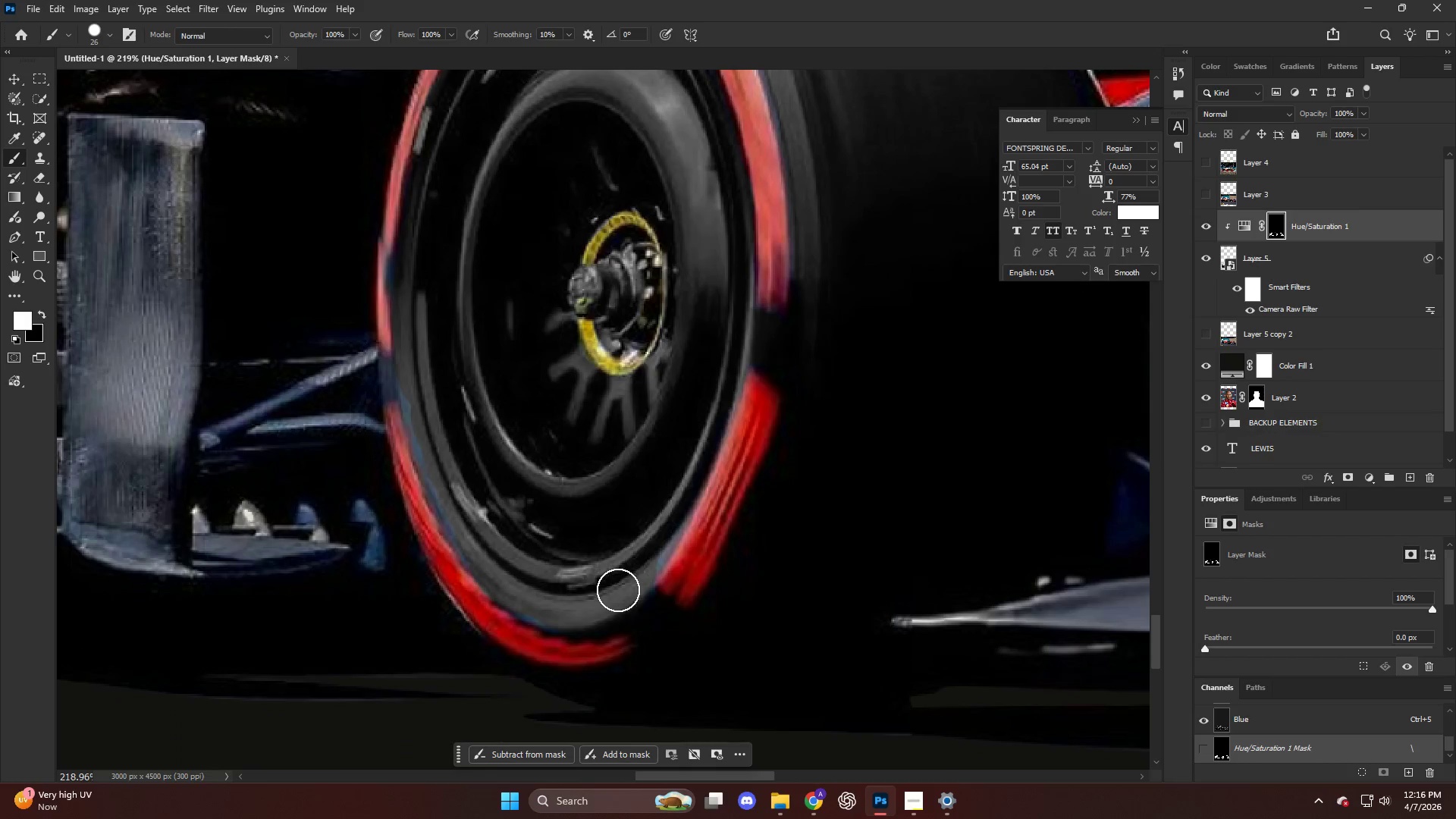 
key(Alt+AltLeft)
 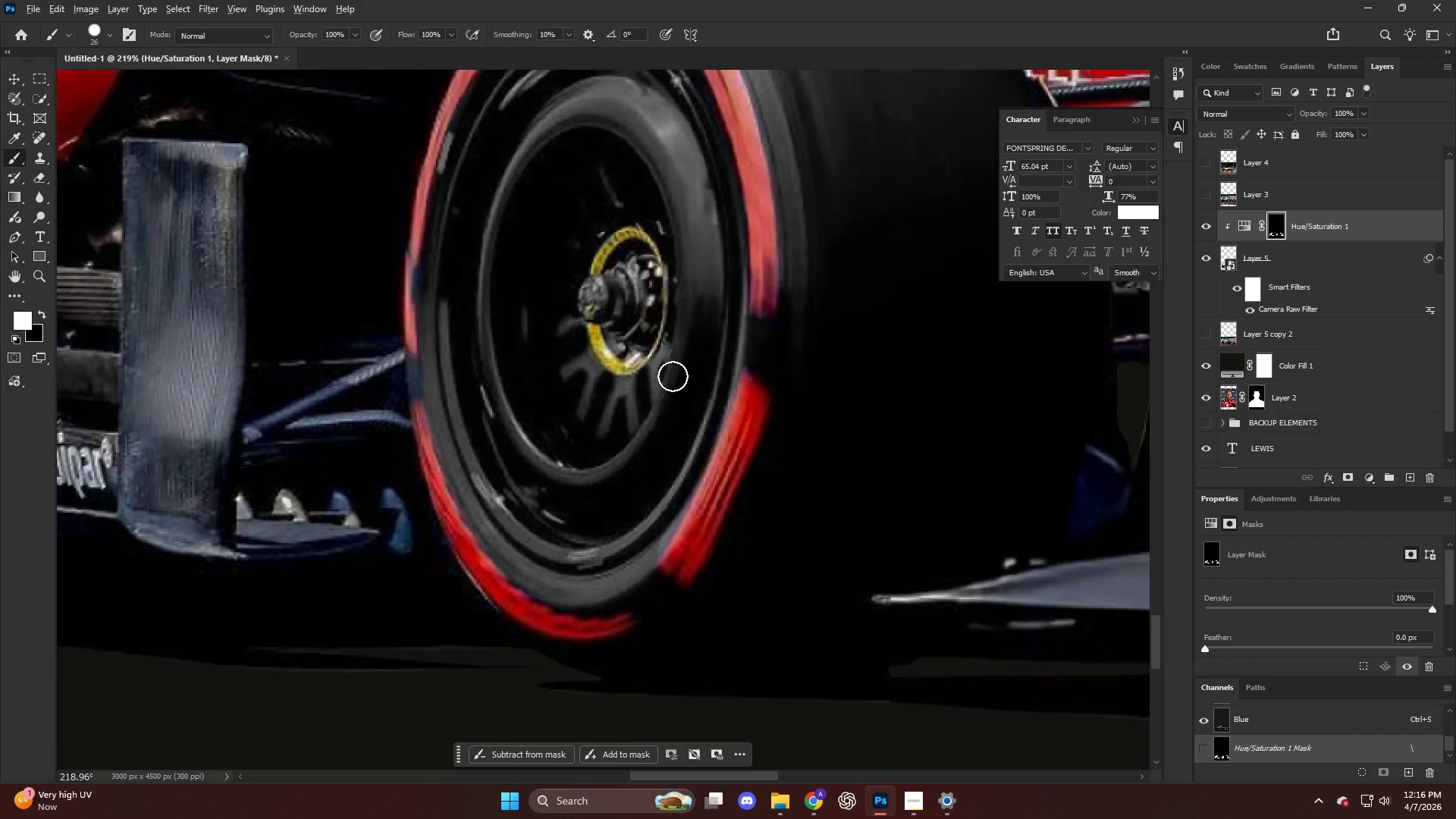 
hold_key(key=AltLeft, duration=0.38)
 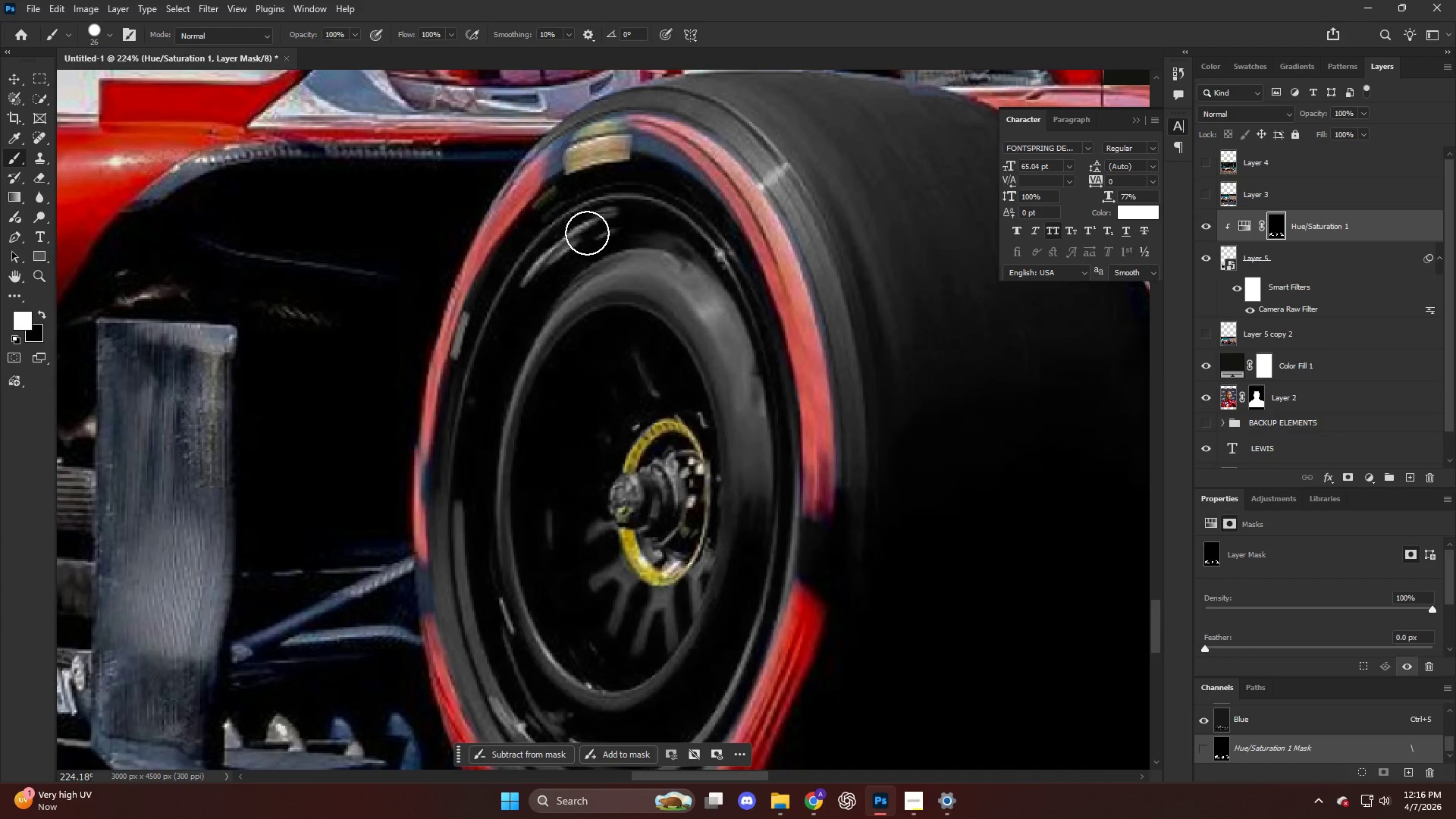 
key(Alt+AltLeft)
 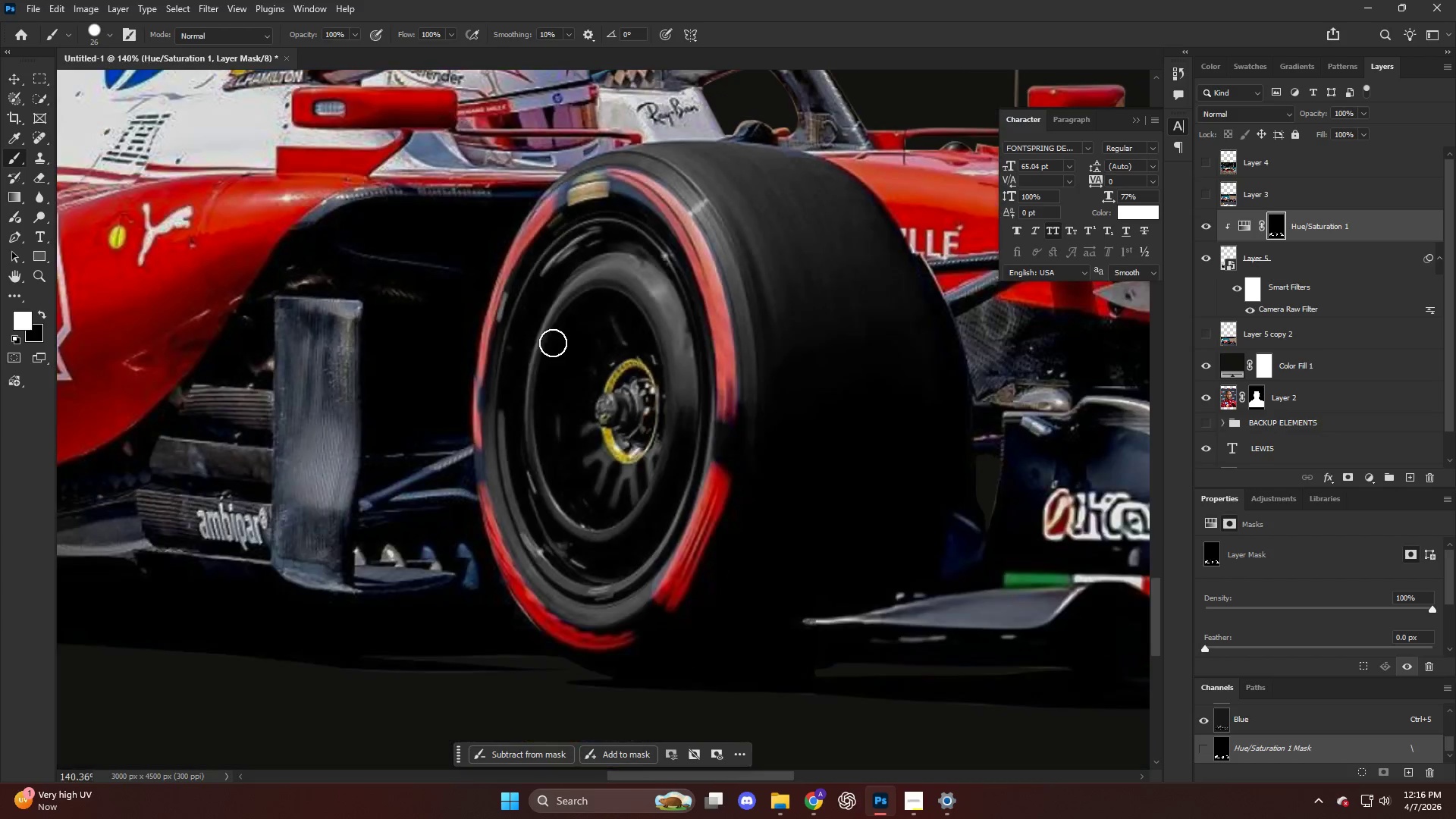 
key(Alt+AltLeft)
 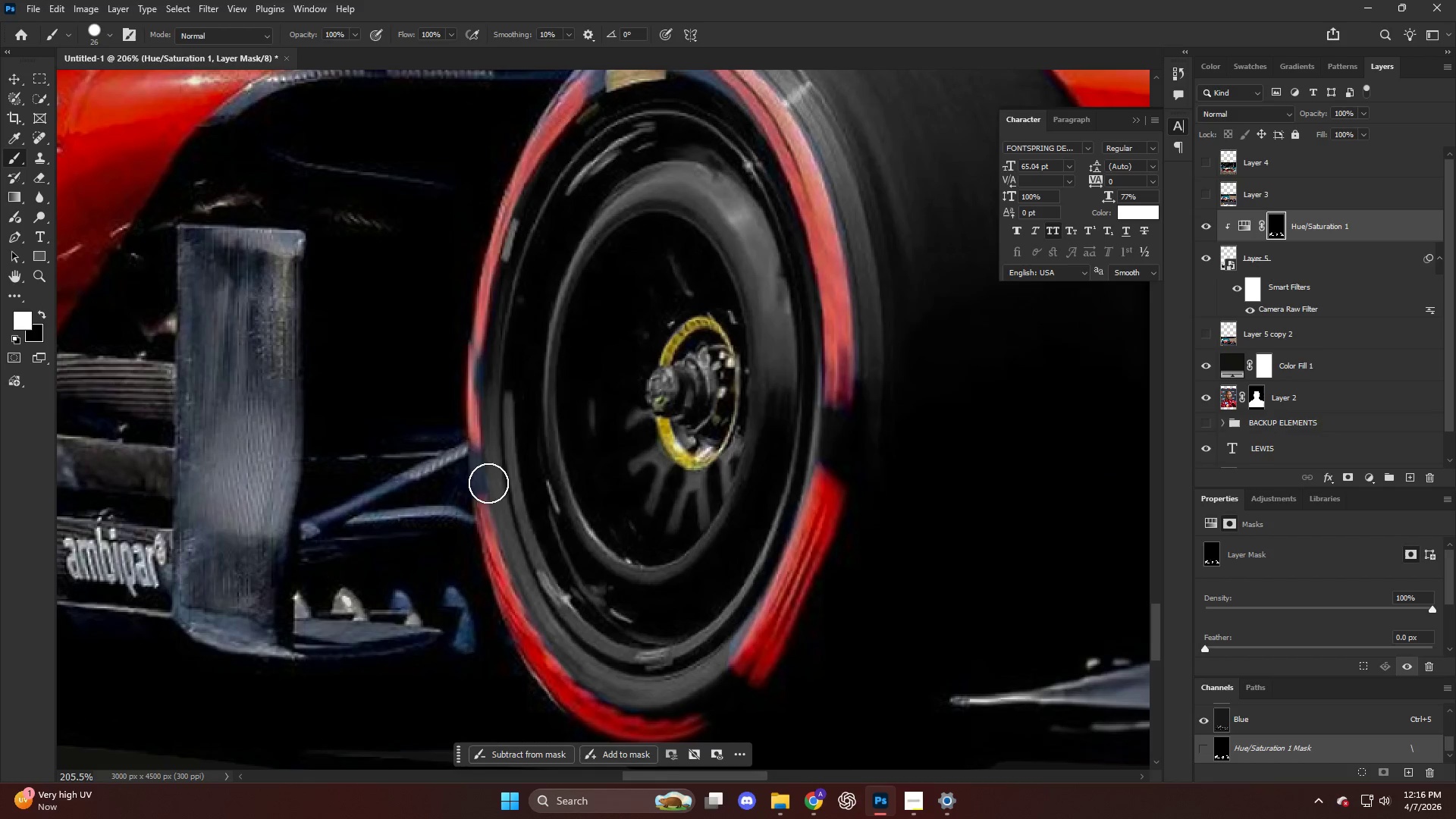 
left_click_drag(start_coordinate=[494, 477], to_coordinate=[526, 463])
 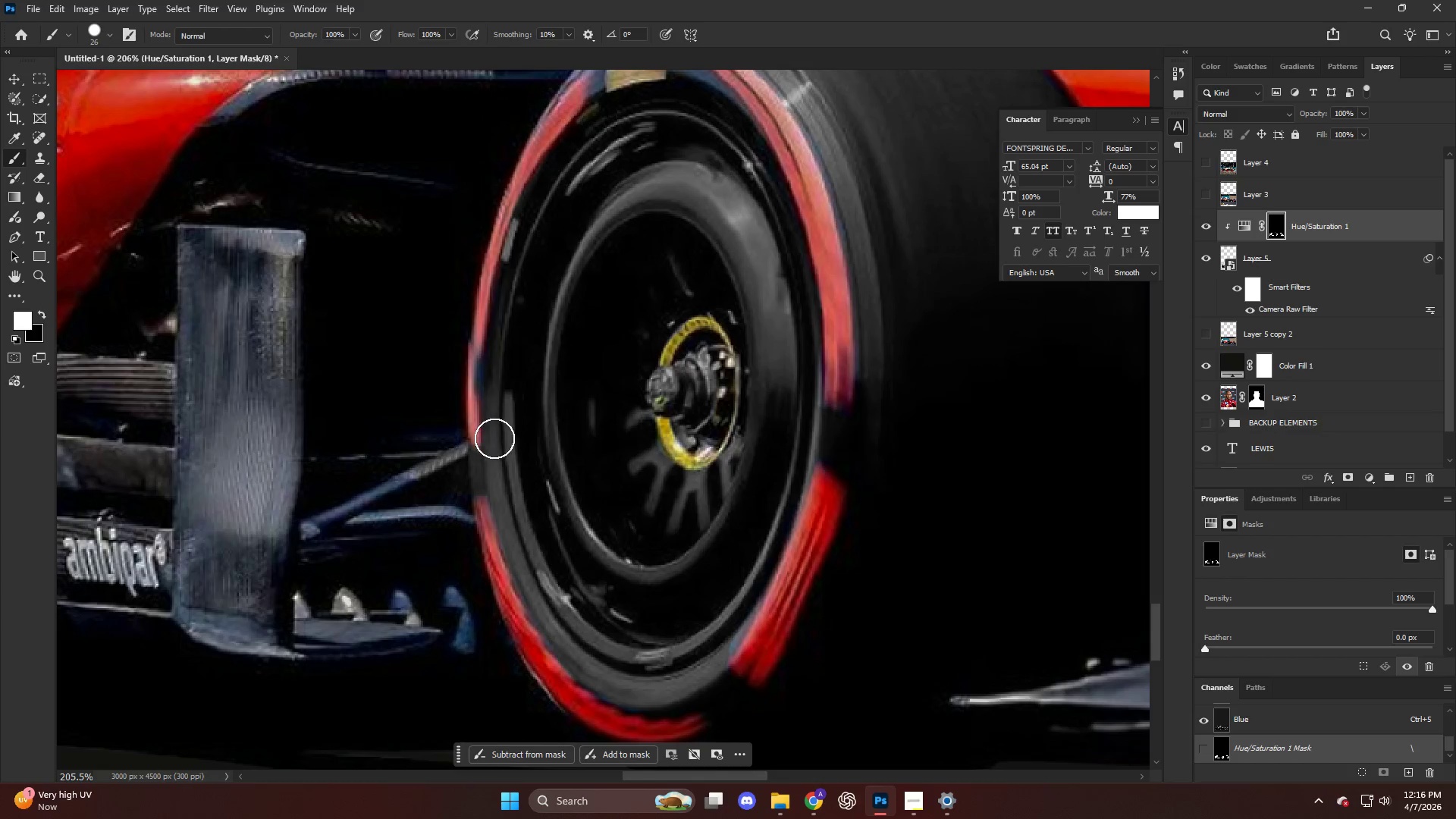 
scroll: coordinate [477, 466], scroll_direction: up, amount: 5.0
 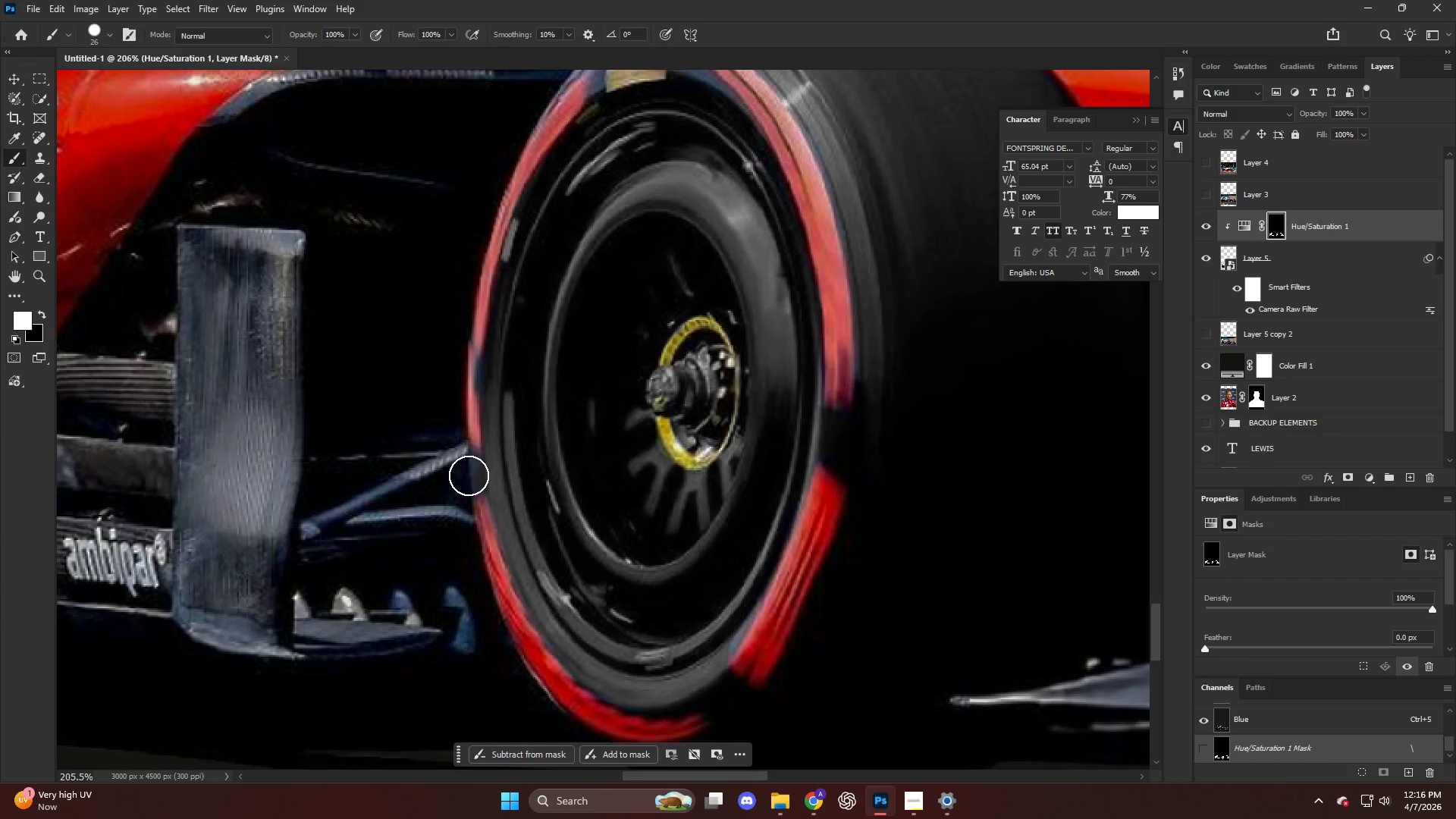 
key(X)
 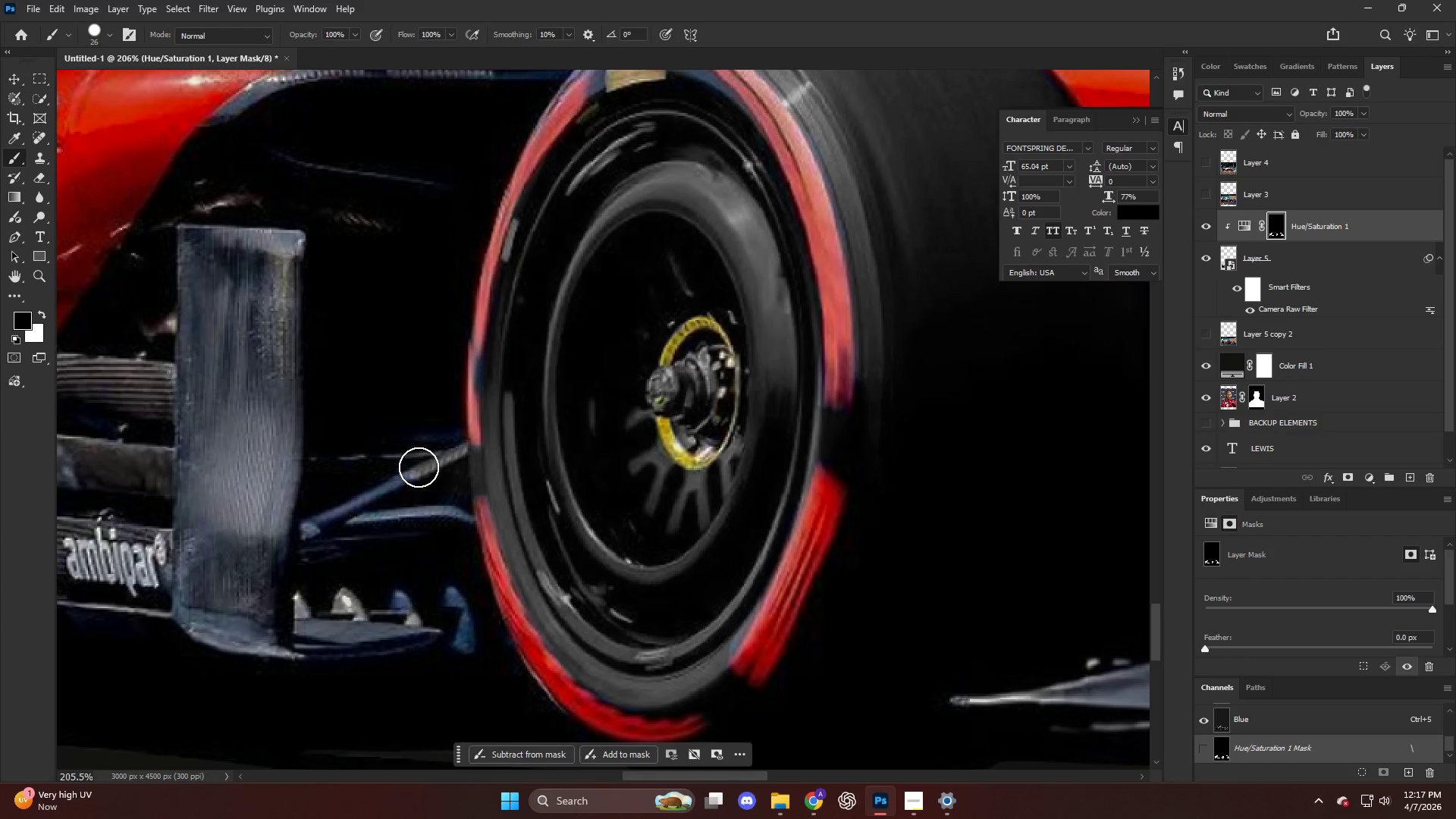 
key(Alt+AltLeft)
 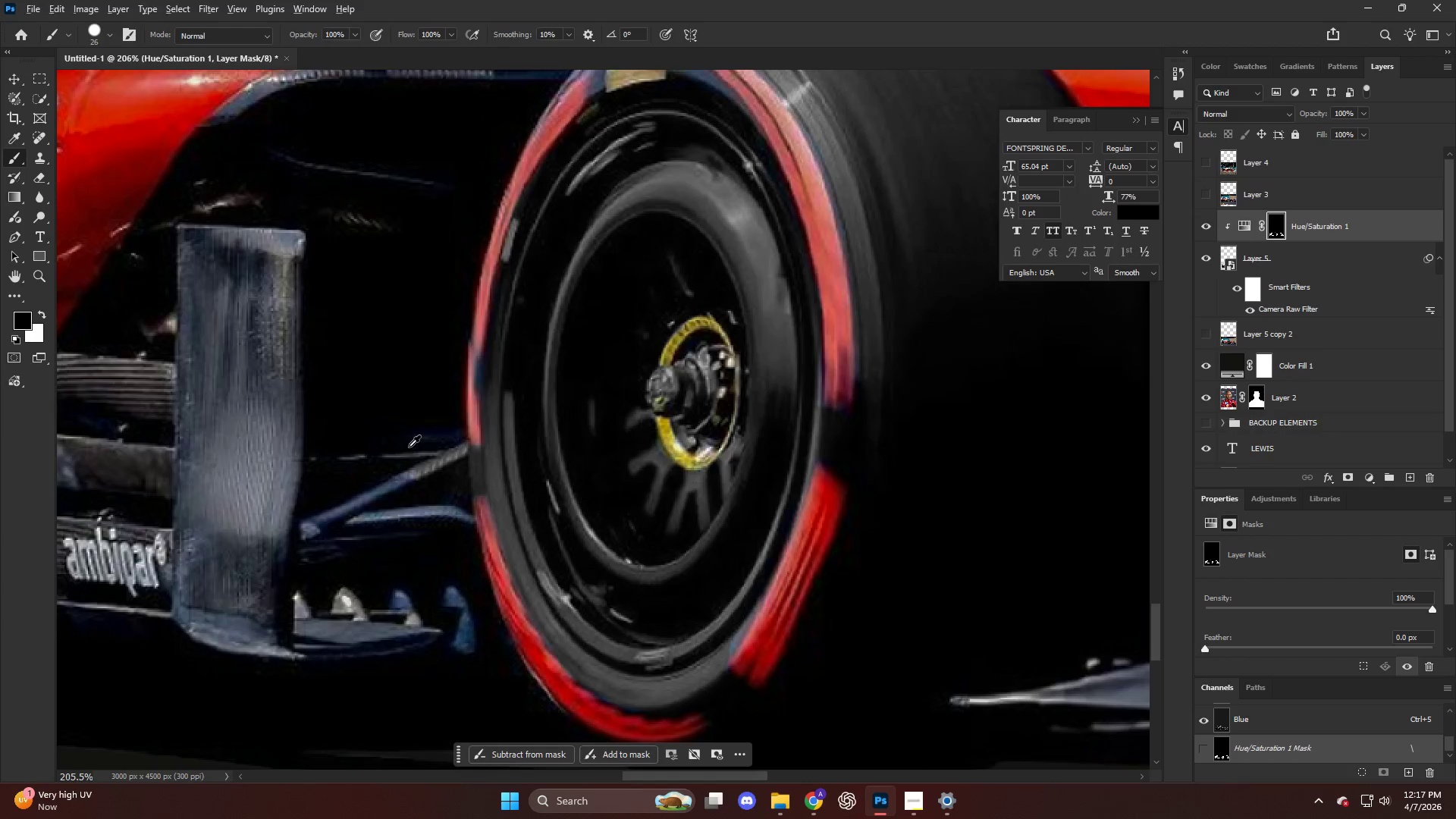 
key(Control+ControlLeft)
 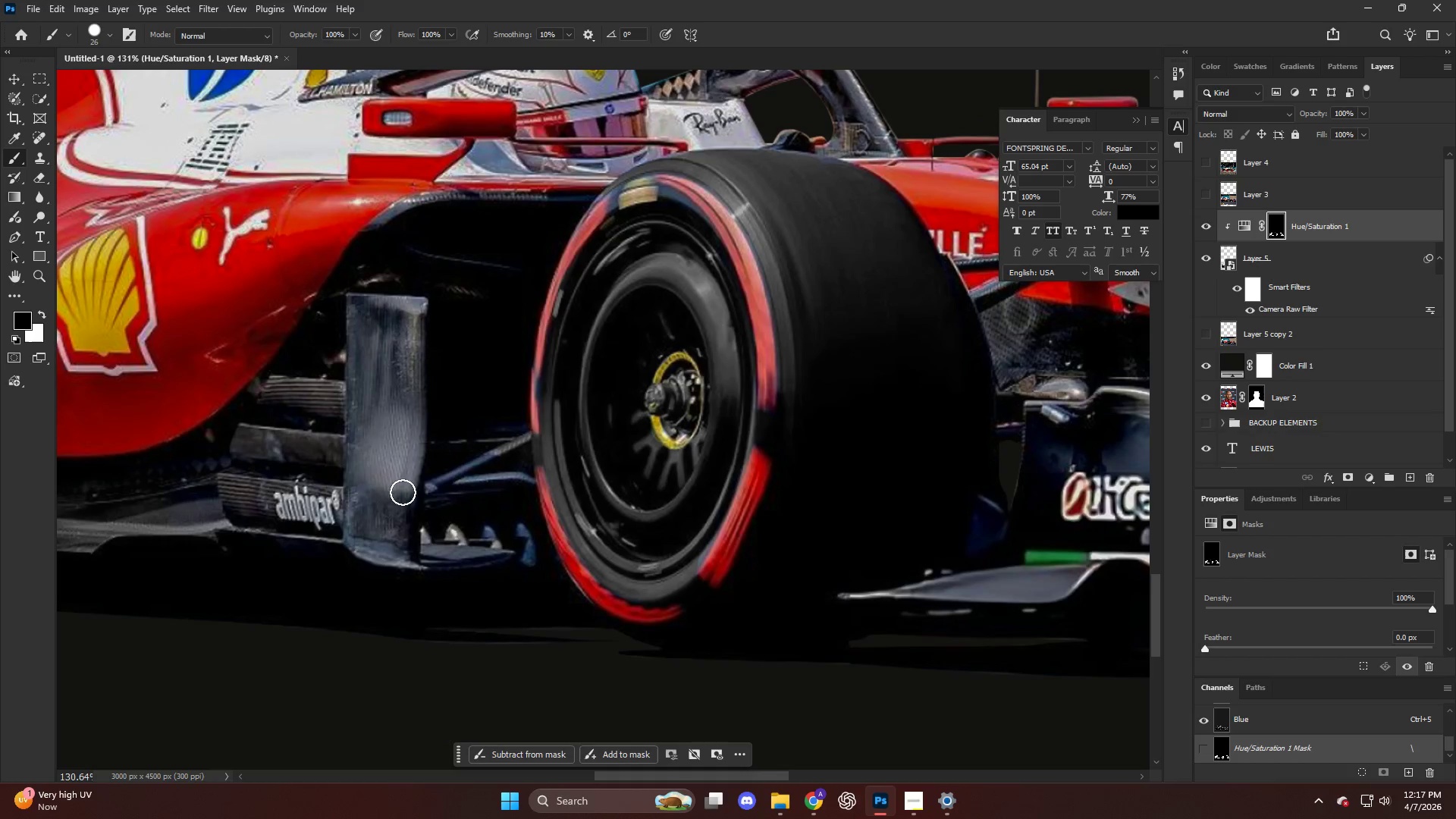 
hold_key(key=AltLeft, duration=0.42)
 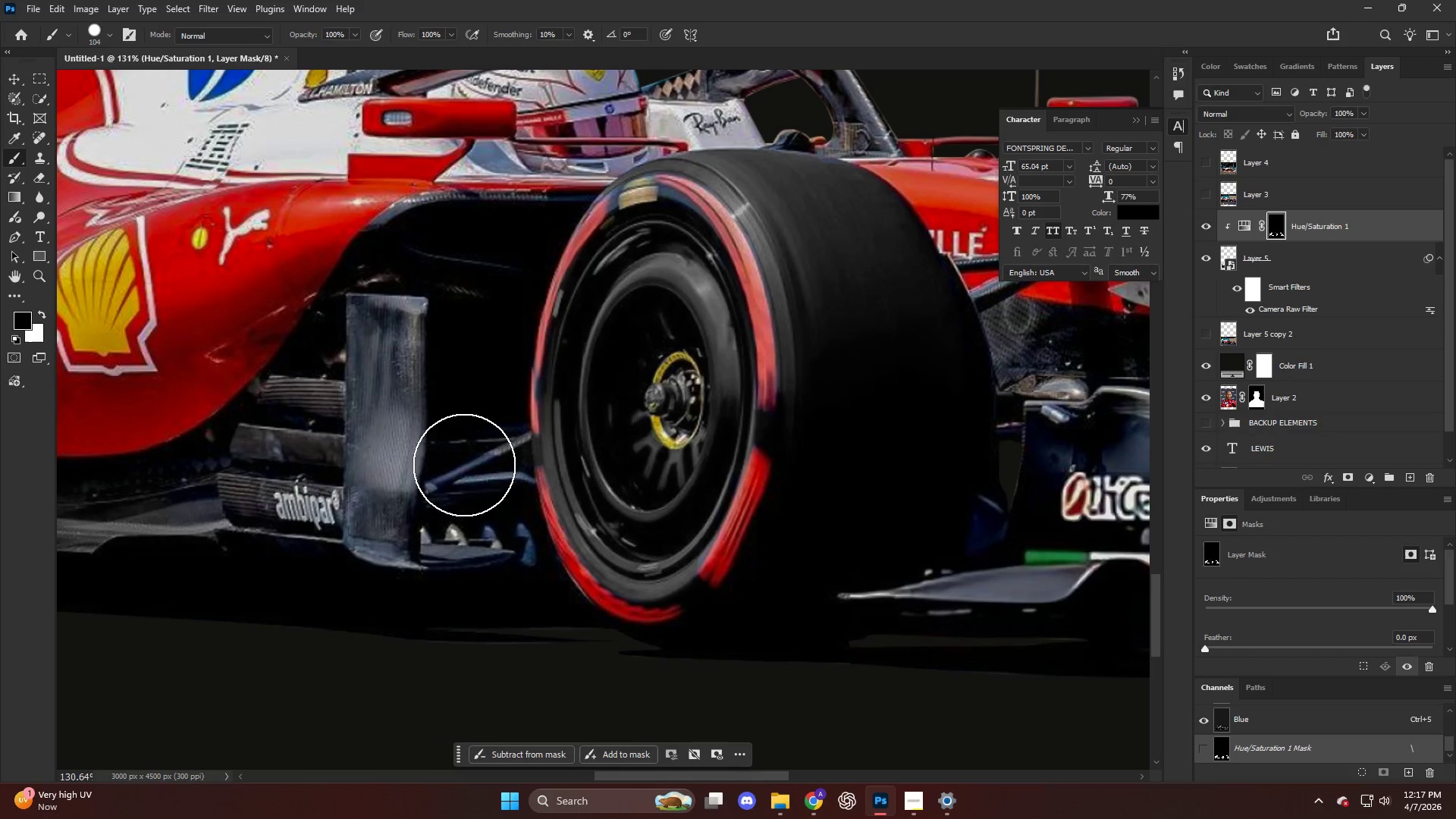 
scroll: coordinate [353, 504], scroll_direction: up, amount: 1.0
 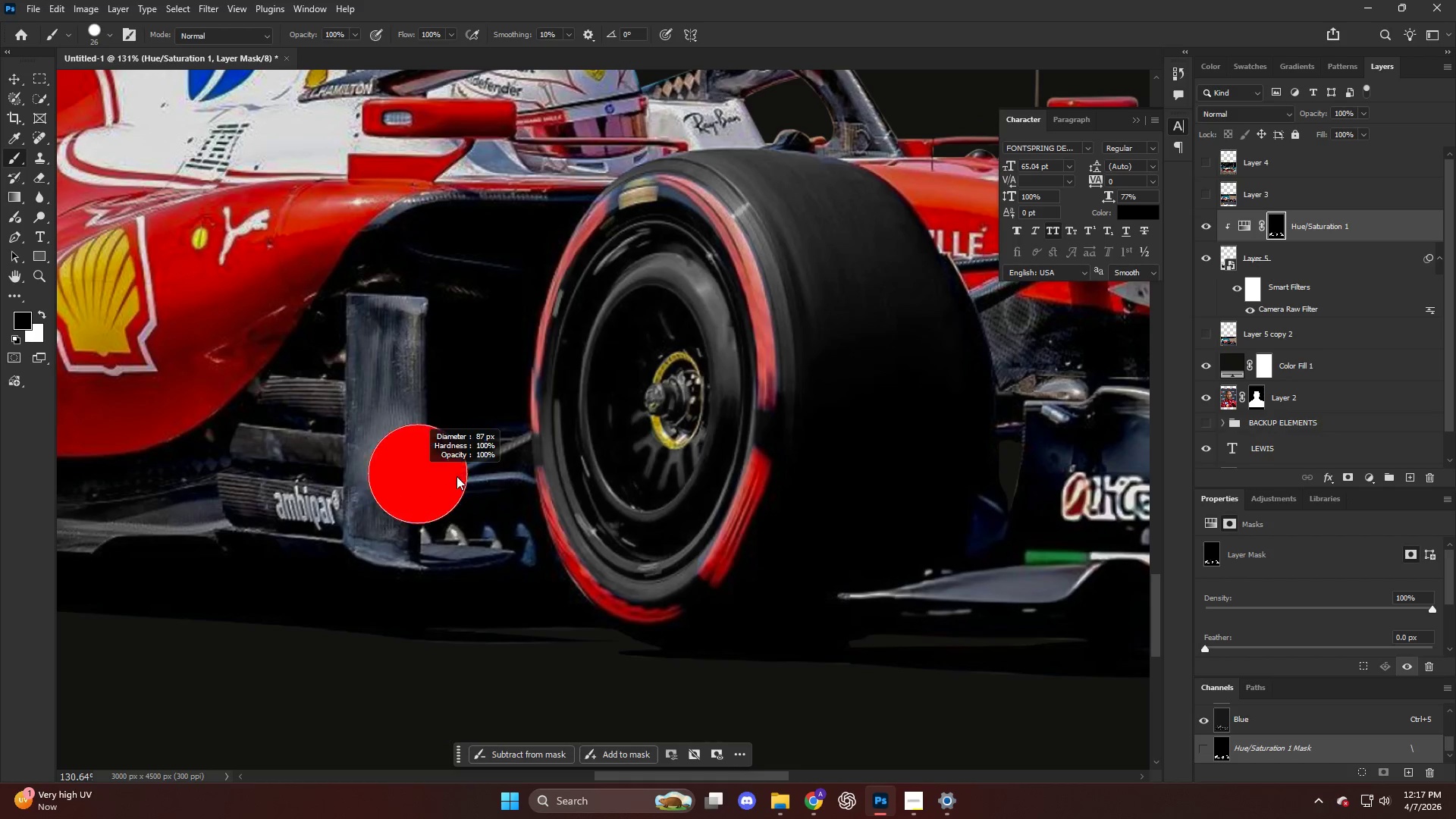 
left_click_drag(start_coordinate=[460, 454], to_coordinate=[469, 532])
 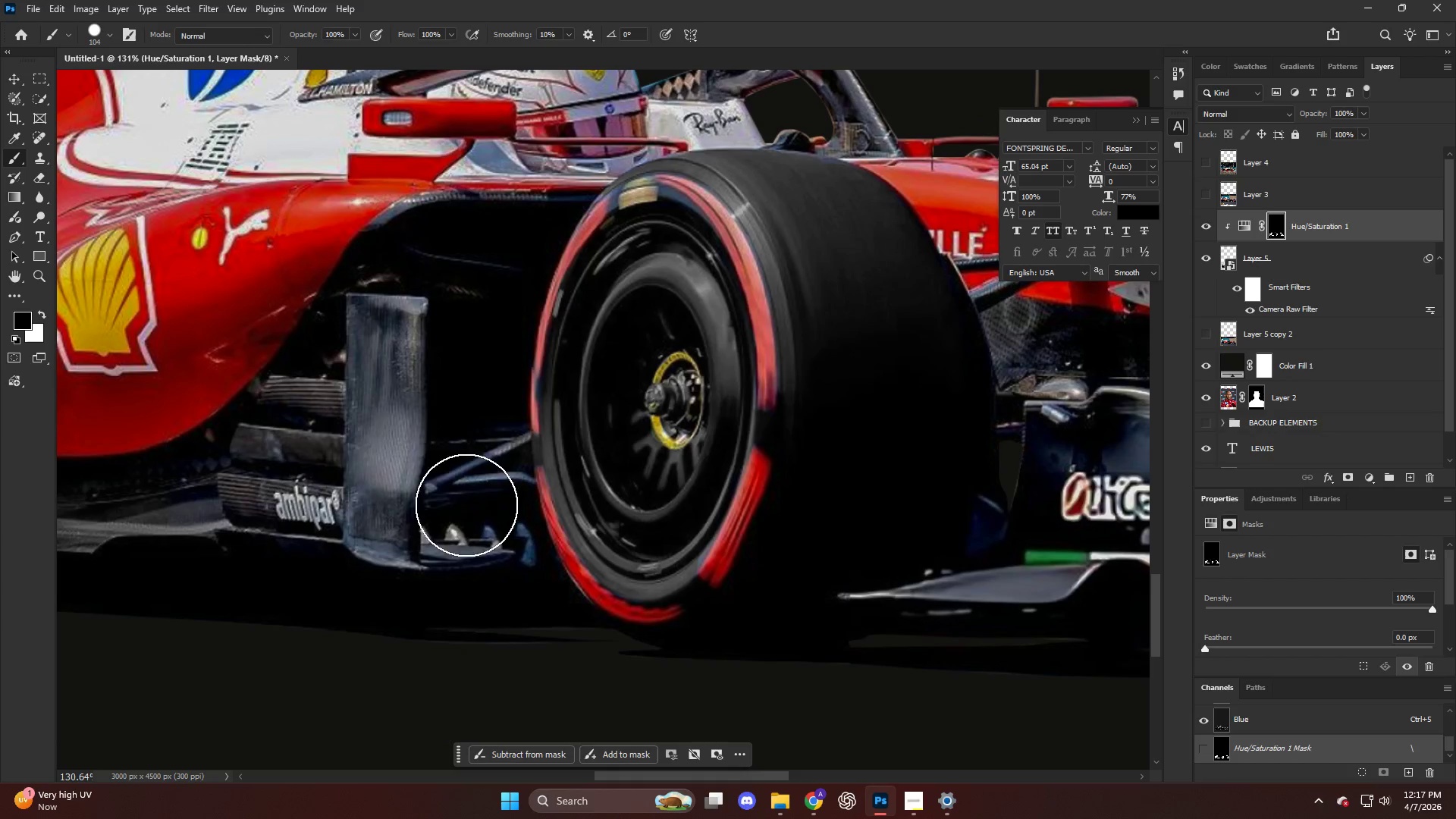 
key(X)
 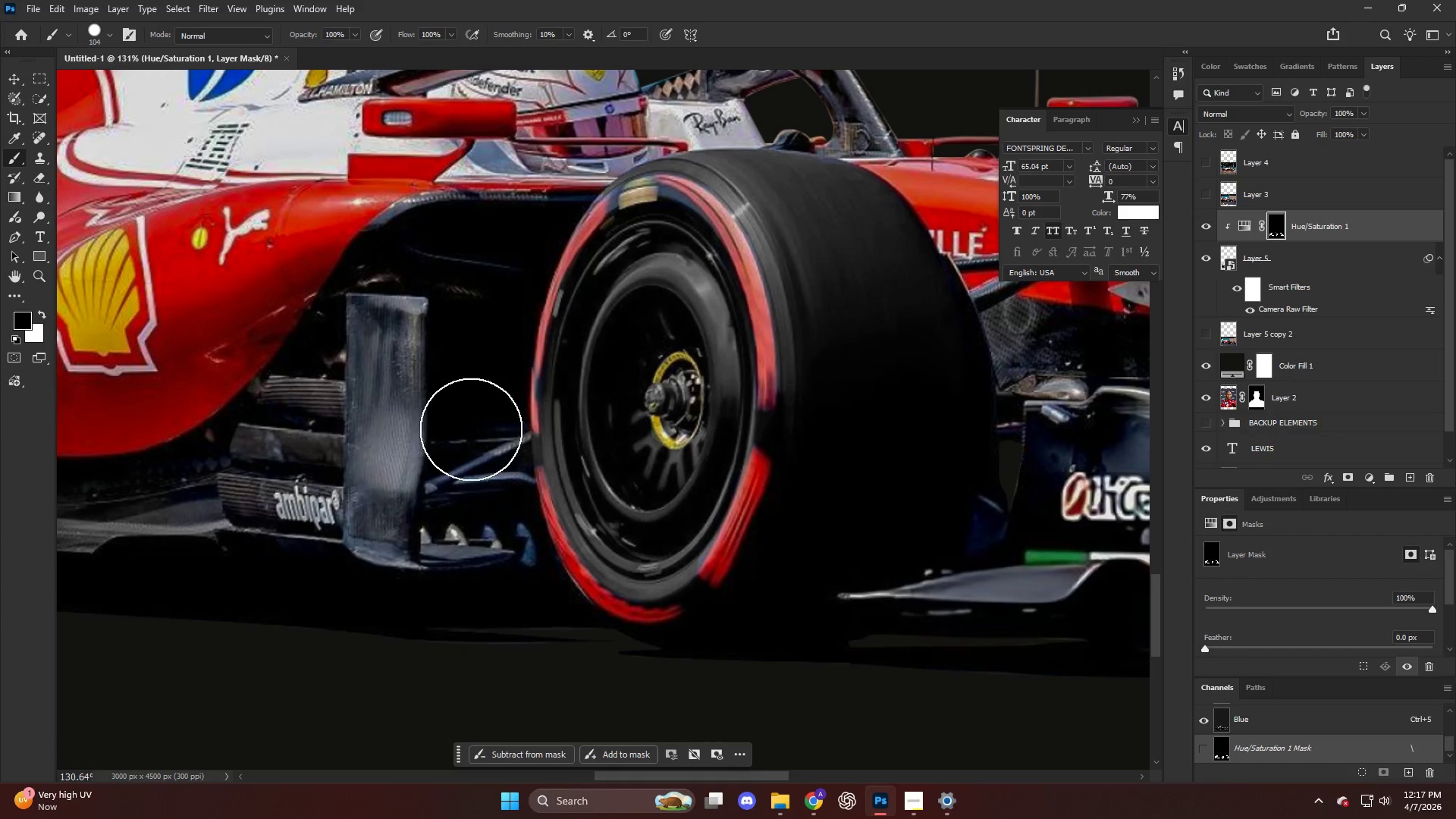 
left_click_drag(start_coordinate=[475, 428], to_coordinate=[400, 322])
 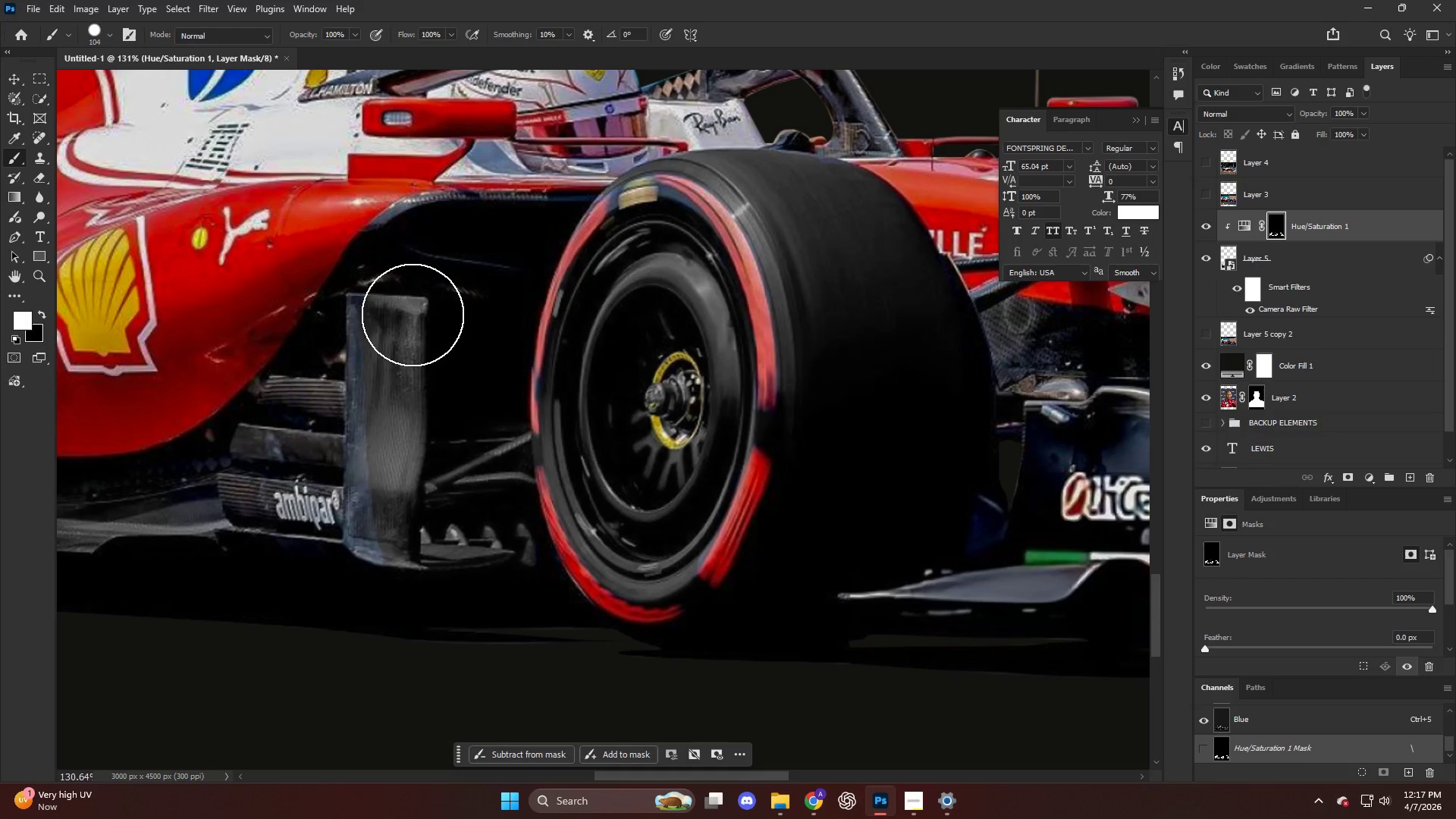 
left_click_drag(start_coordinate=[413, 309], to_coordinate=[497, 246])
 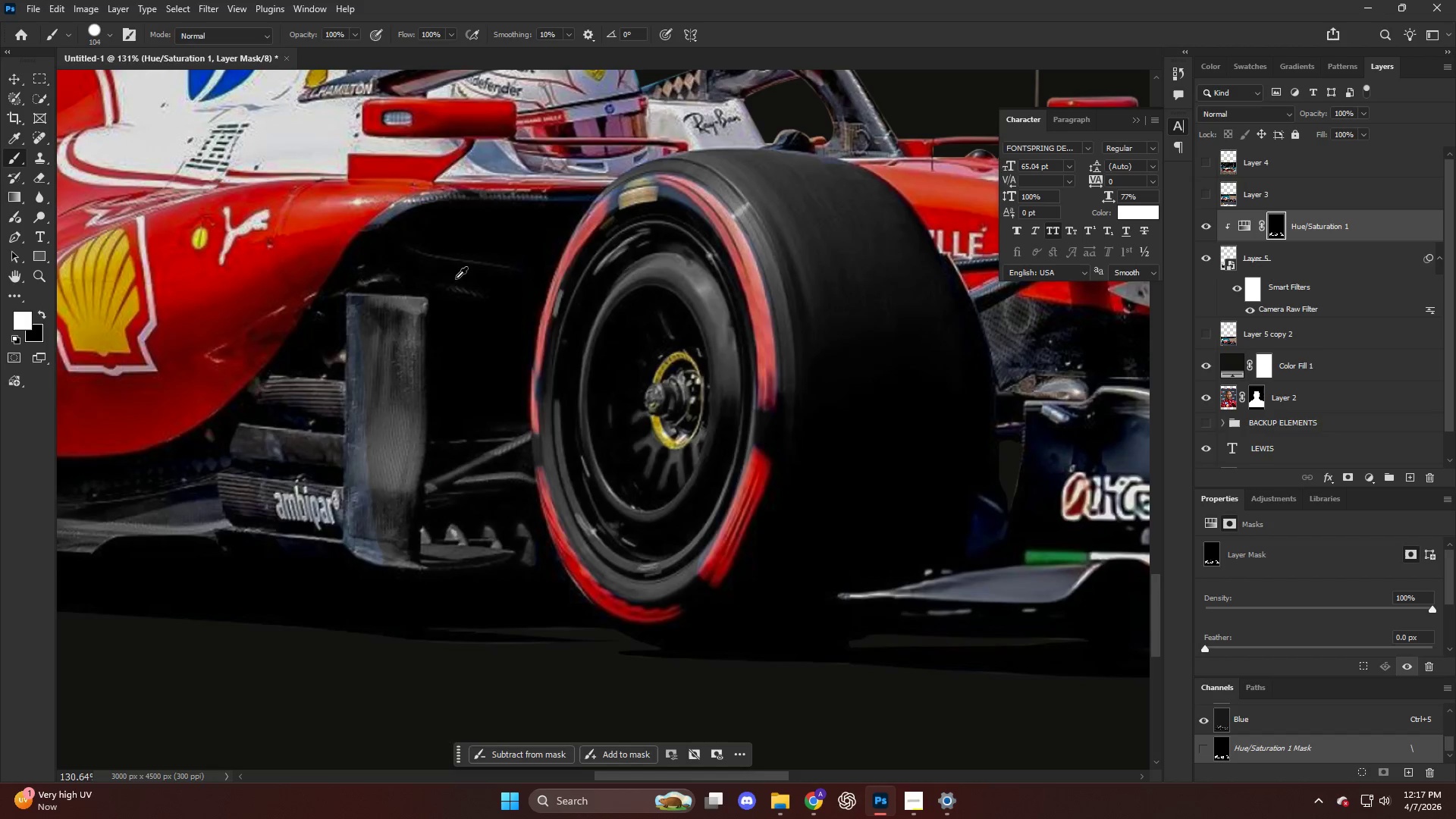 
key(Alt+AltLeft)
 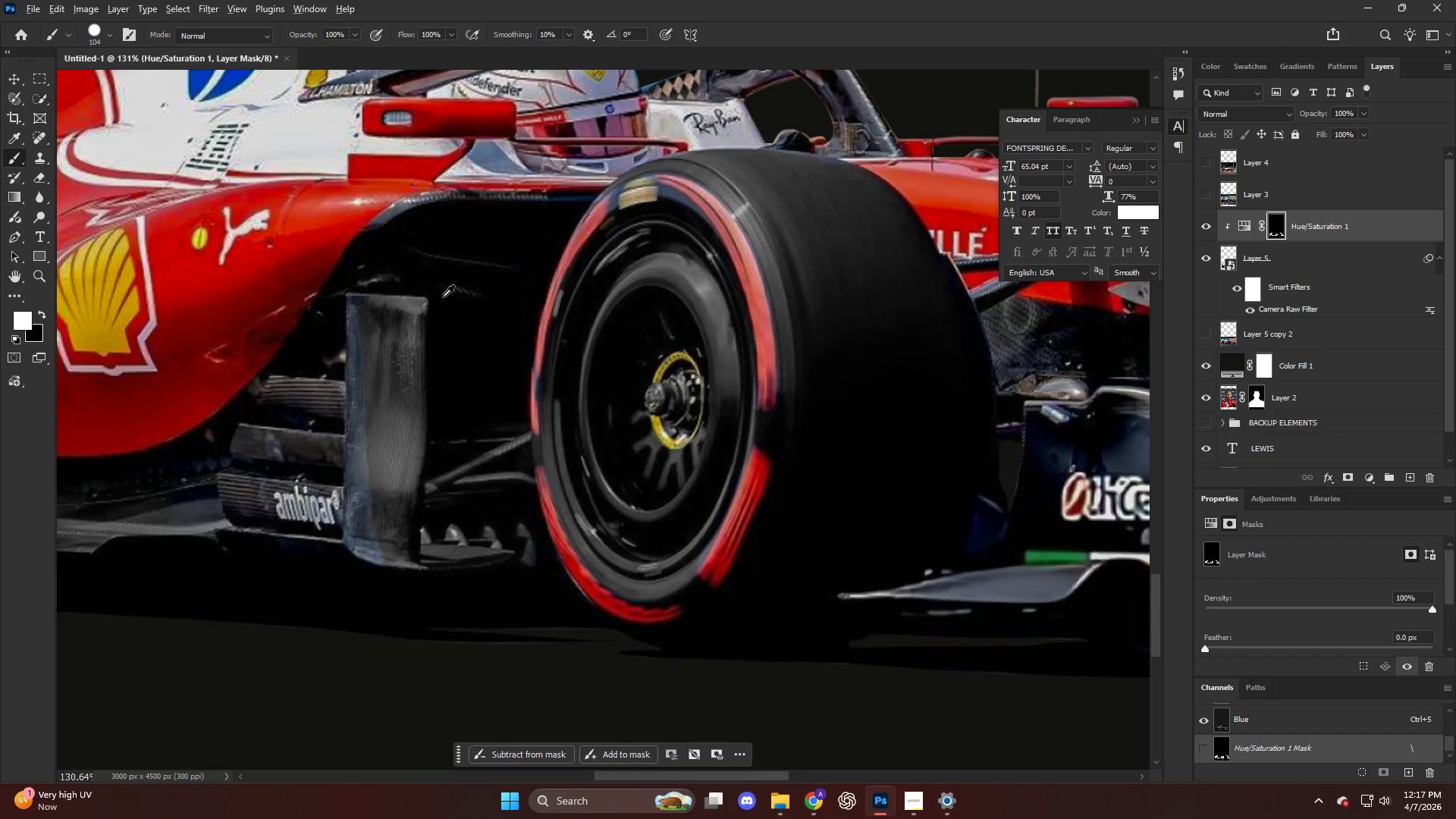 
key(Control+ControlLeft)
 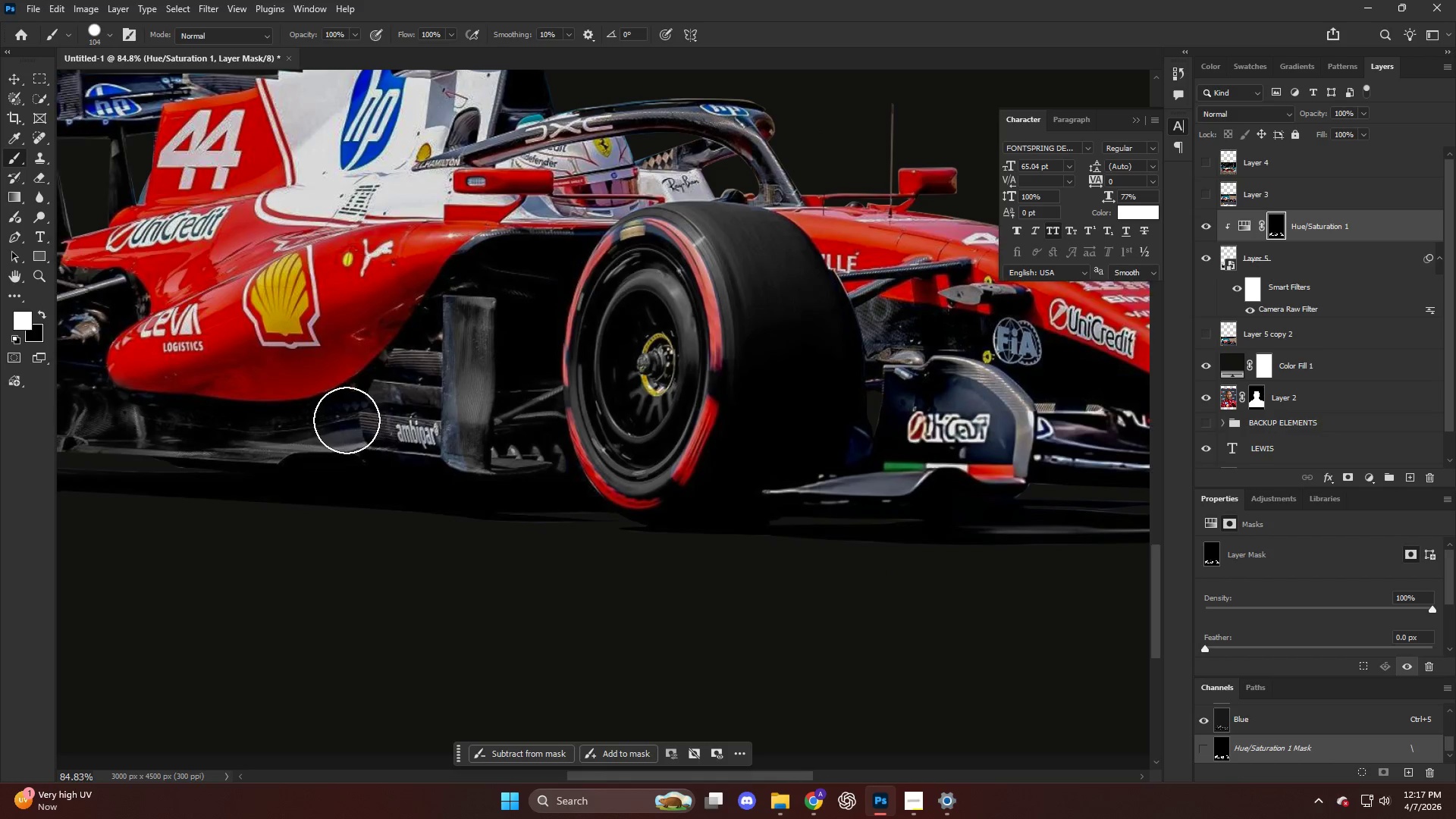 
key(Alt+AltLeft)
 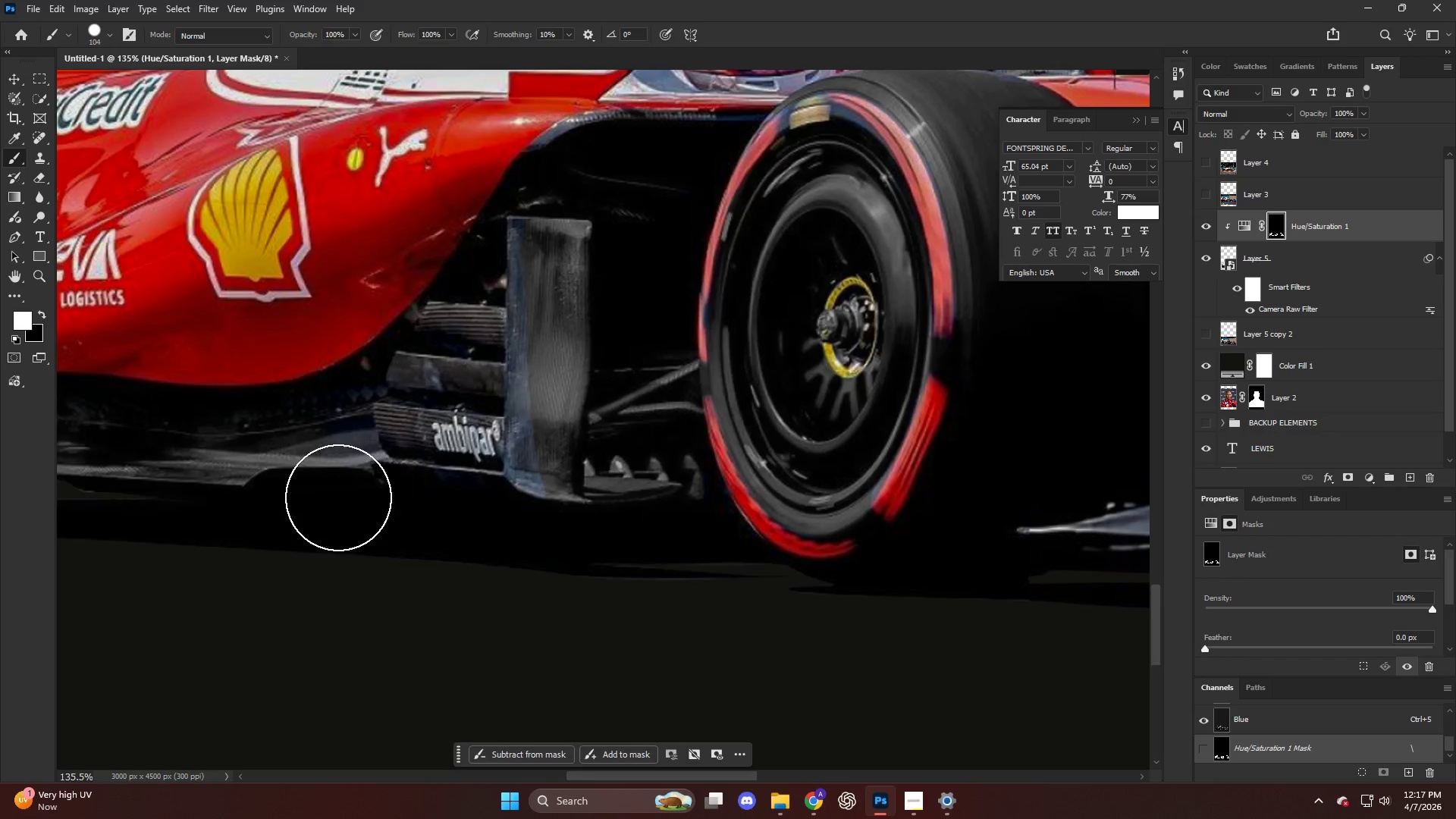 
left_click_drag(start_coordinate=[340, 502], to_coordinate=[256, 469])
 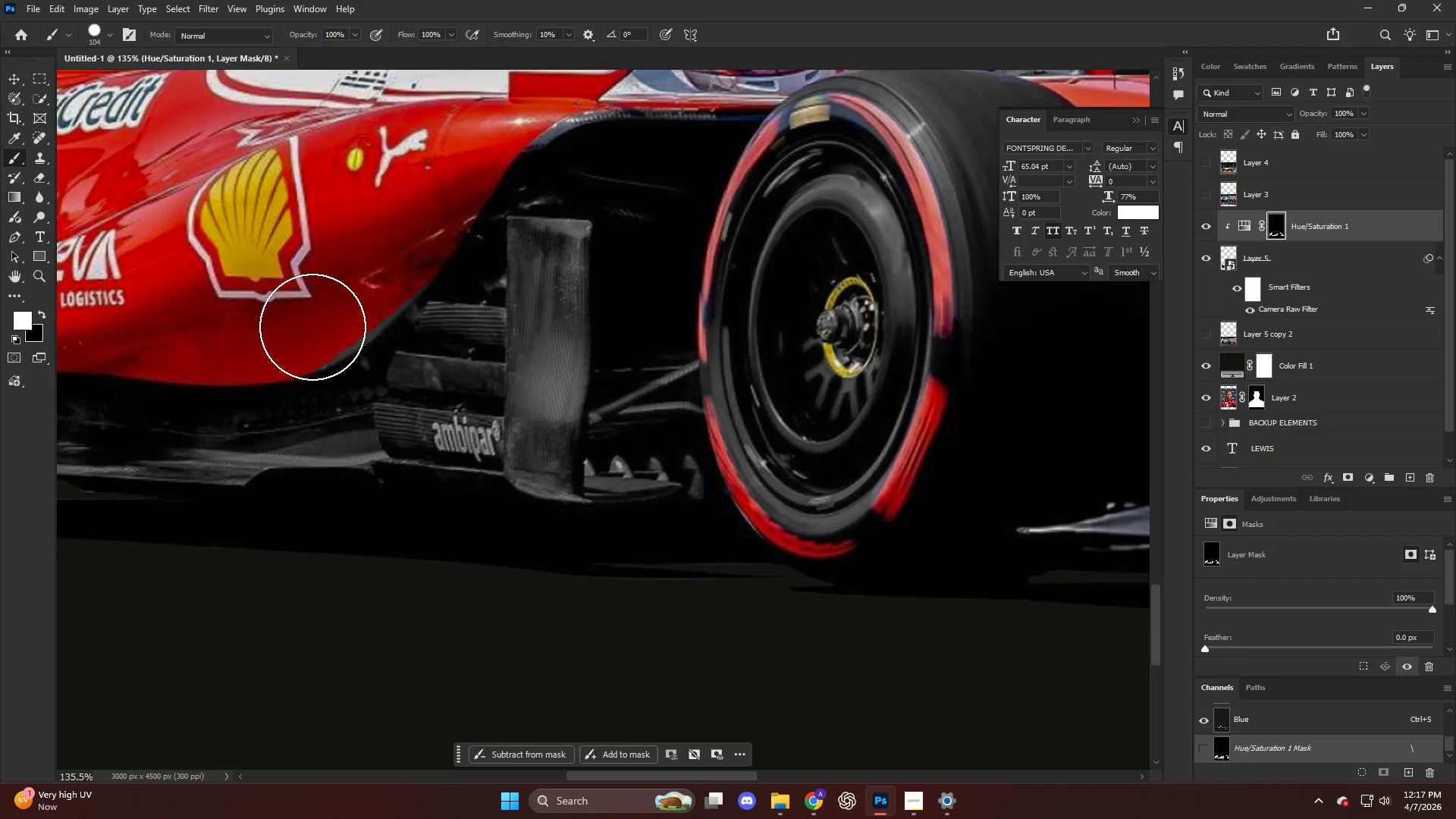 
scroll: coordinate [334, 428], scroll_direction: up, amount: 5.0
 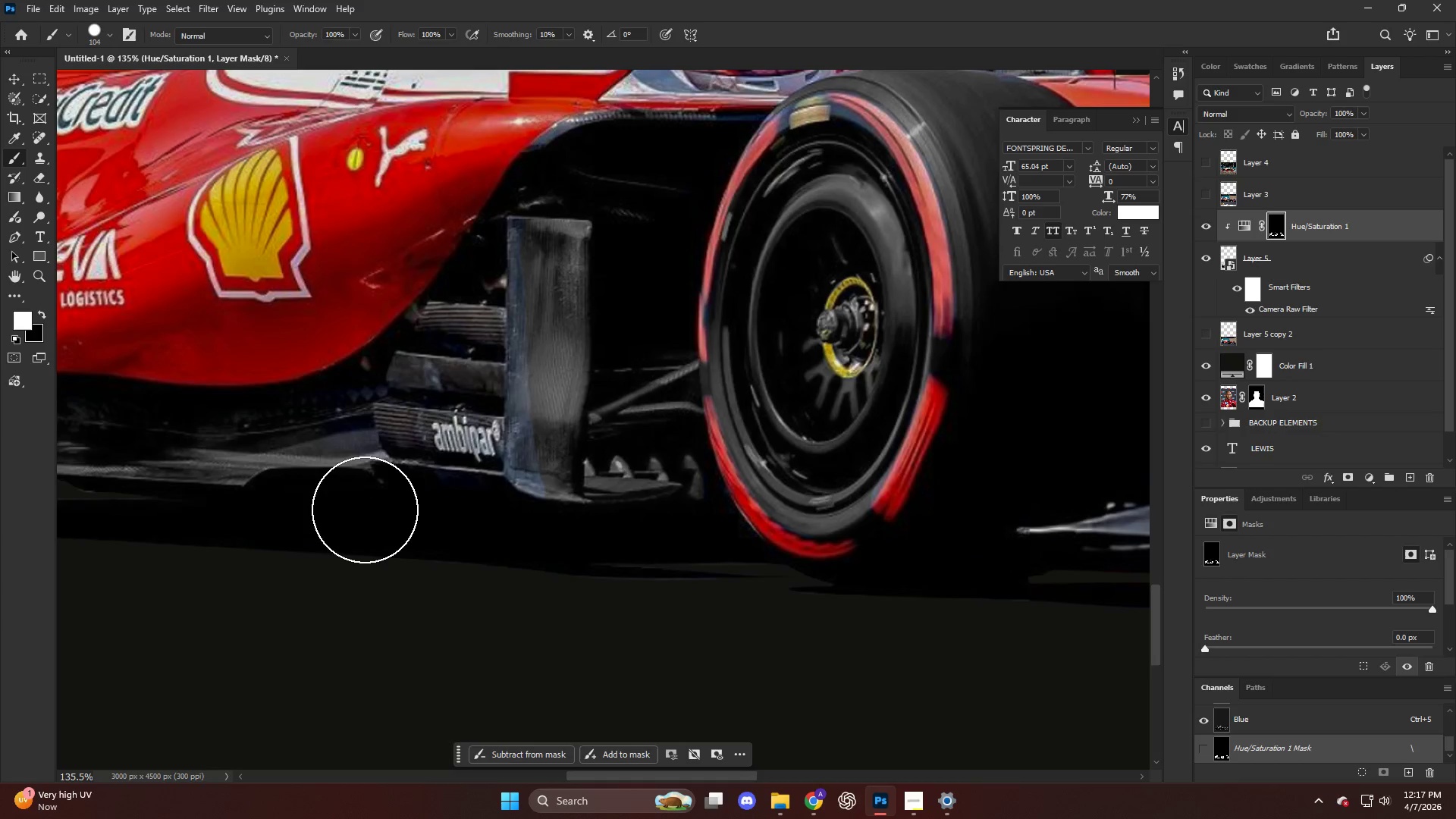 
hold_key(key=AltLeft, duration=0.47)
 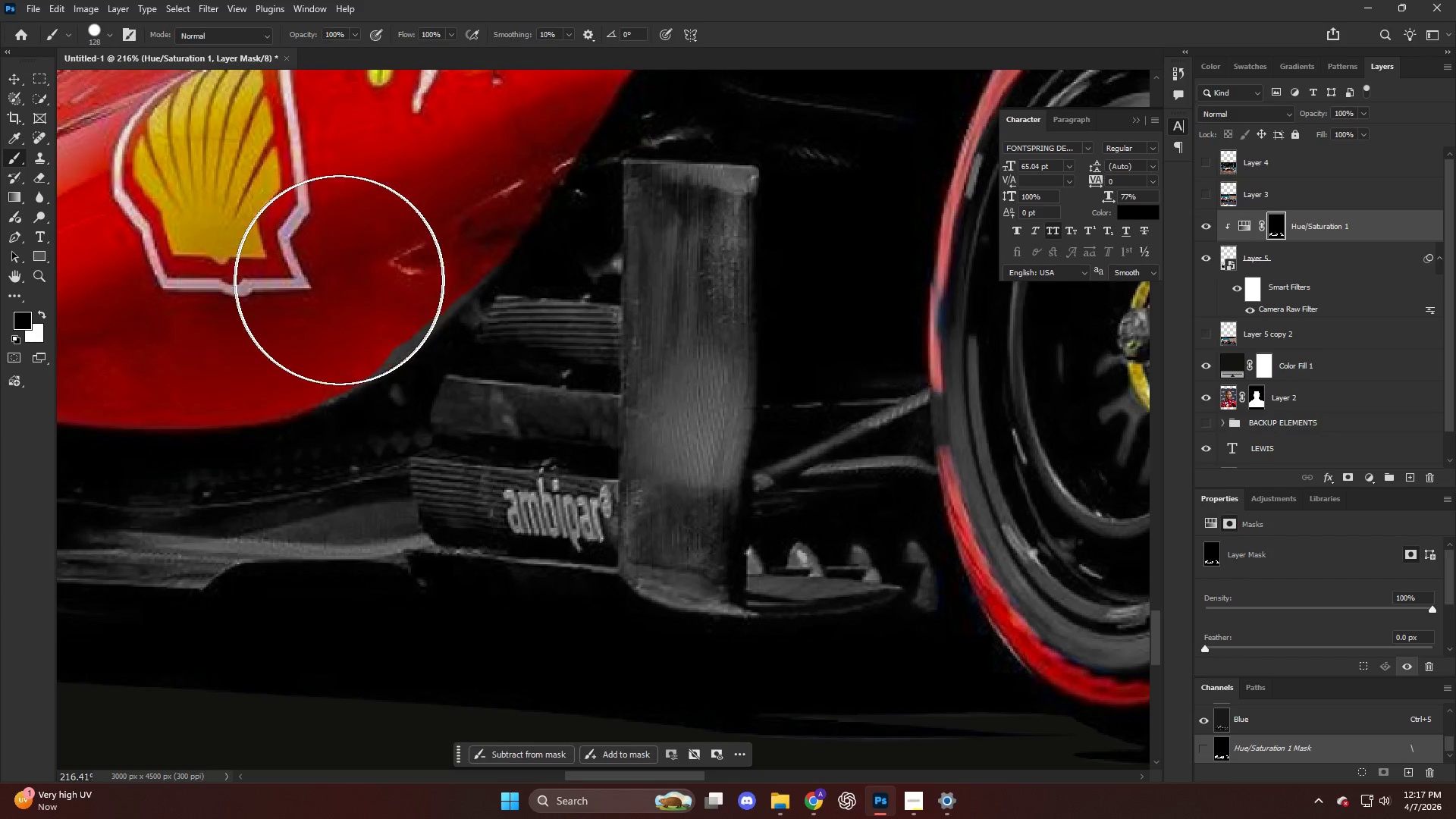 
key(X)
 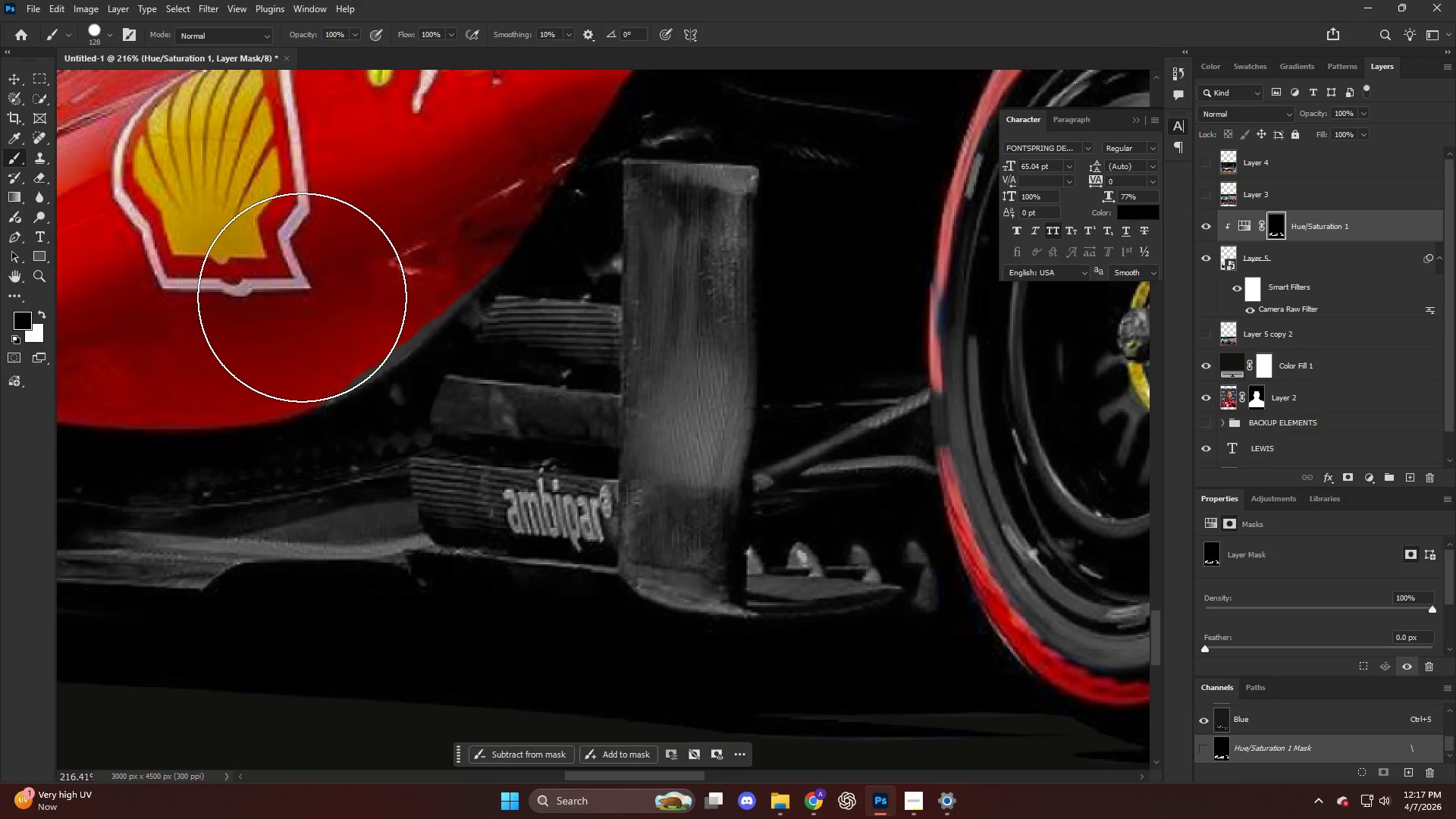 
scroll: coordinate [307, 306], scroll_direction: up, amount: 5.0
 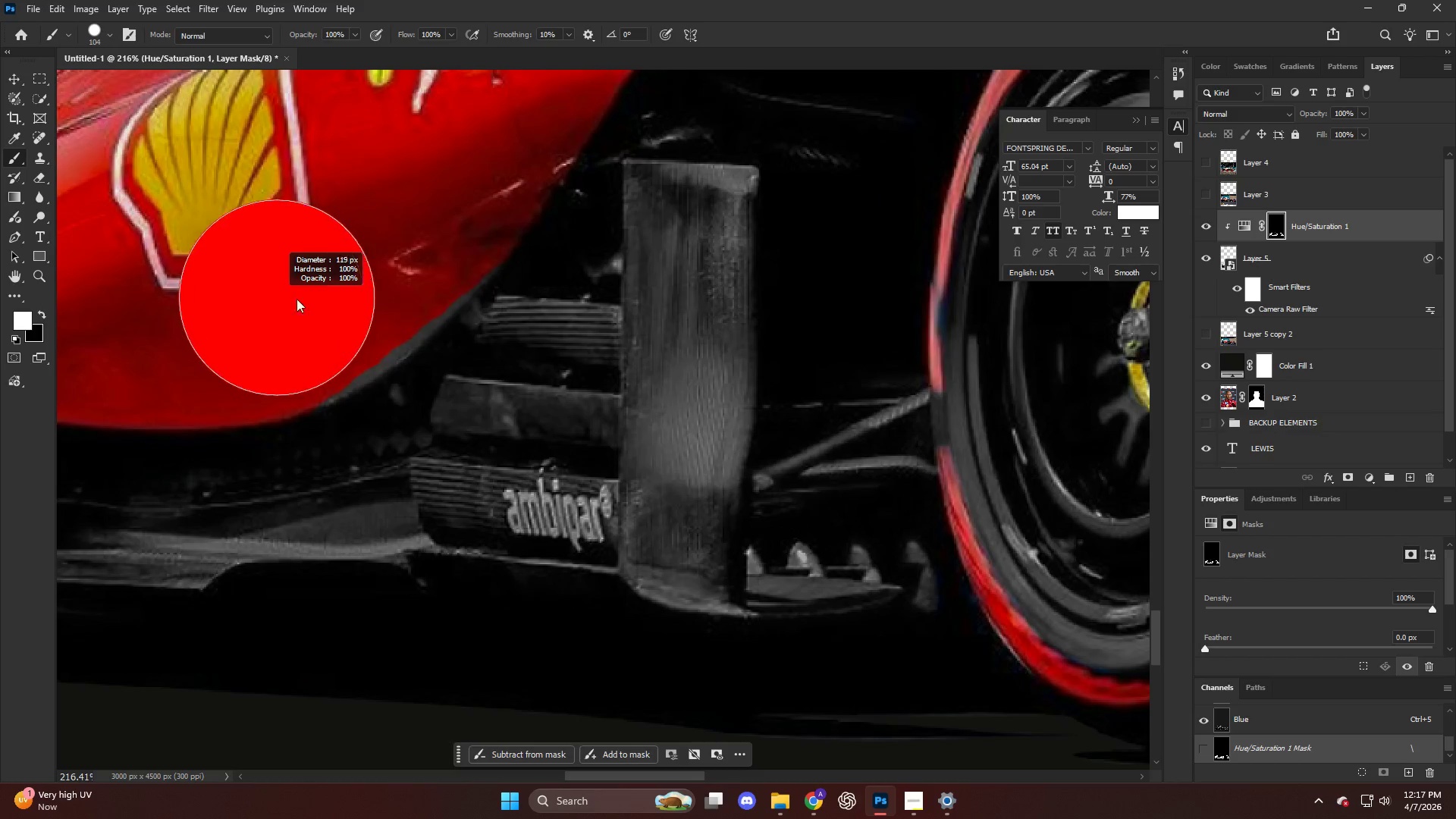 
left_click_drag(start_coordinate=[302, 297], to_coordinate=[246, 313])
 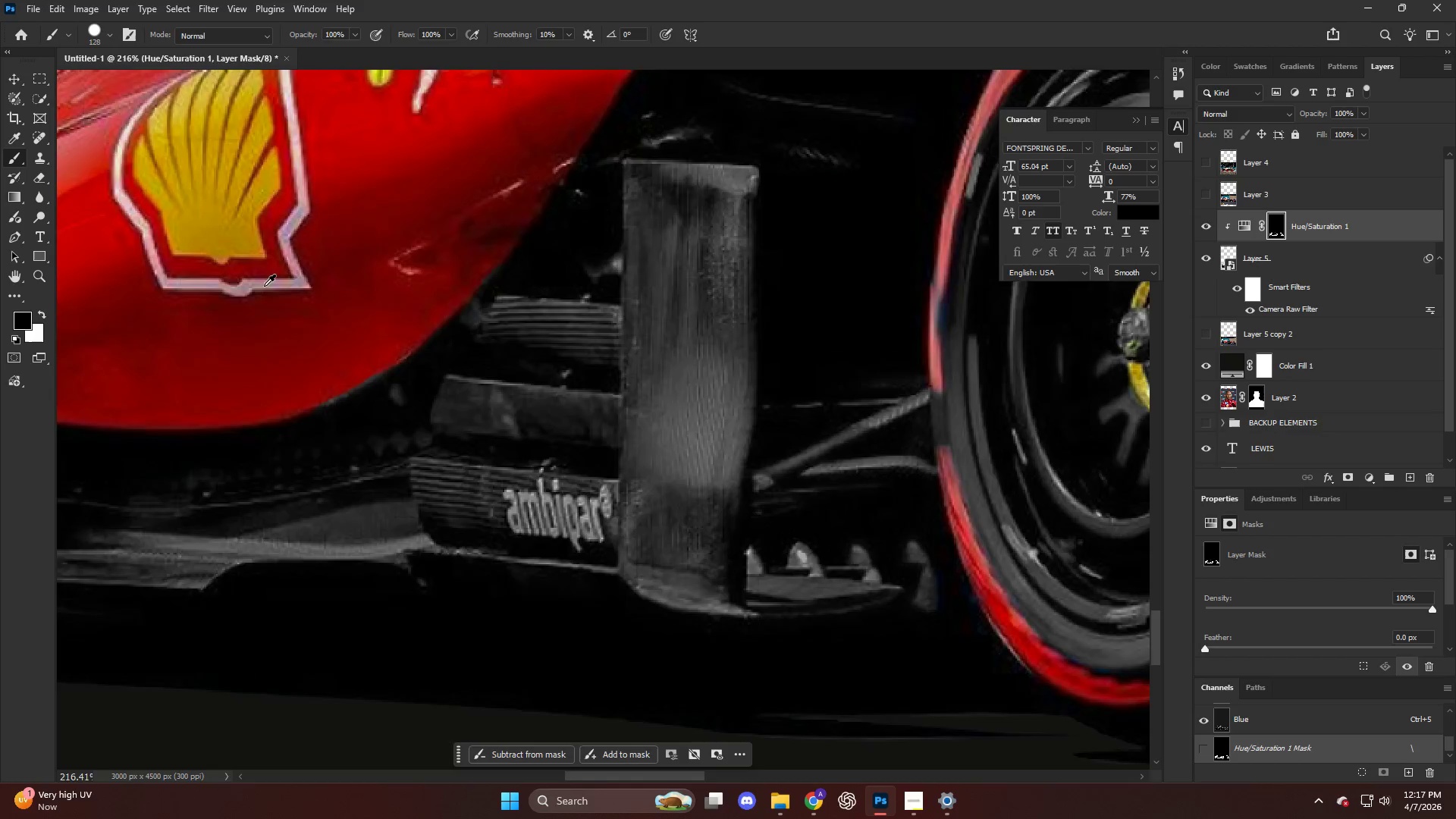 
hold_key(key=AltLeft, duration=0.67)
hold_key(key=ControlLeft, duration=0.45)
hold_key(key=AltLeft, duration=0.52)
hold_key(key=ControlLeft, duration=0.47)
hold_key(key=AltLeft, duration=0.84)
scroll: coordinate [220, 360], scroll_direction: up, amount: 20.0
 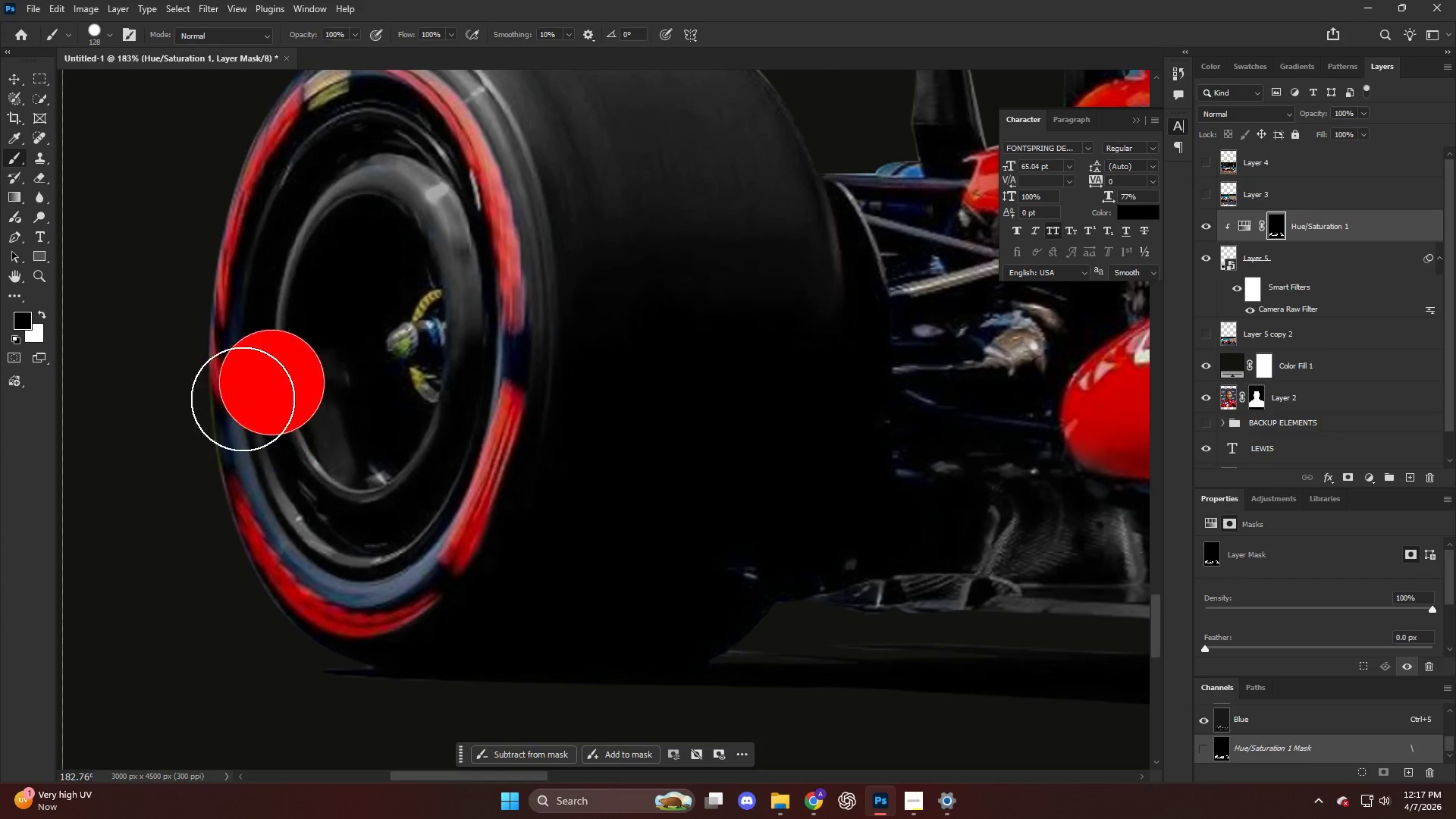 
key(Alt+AltLeft)
 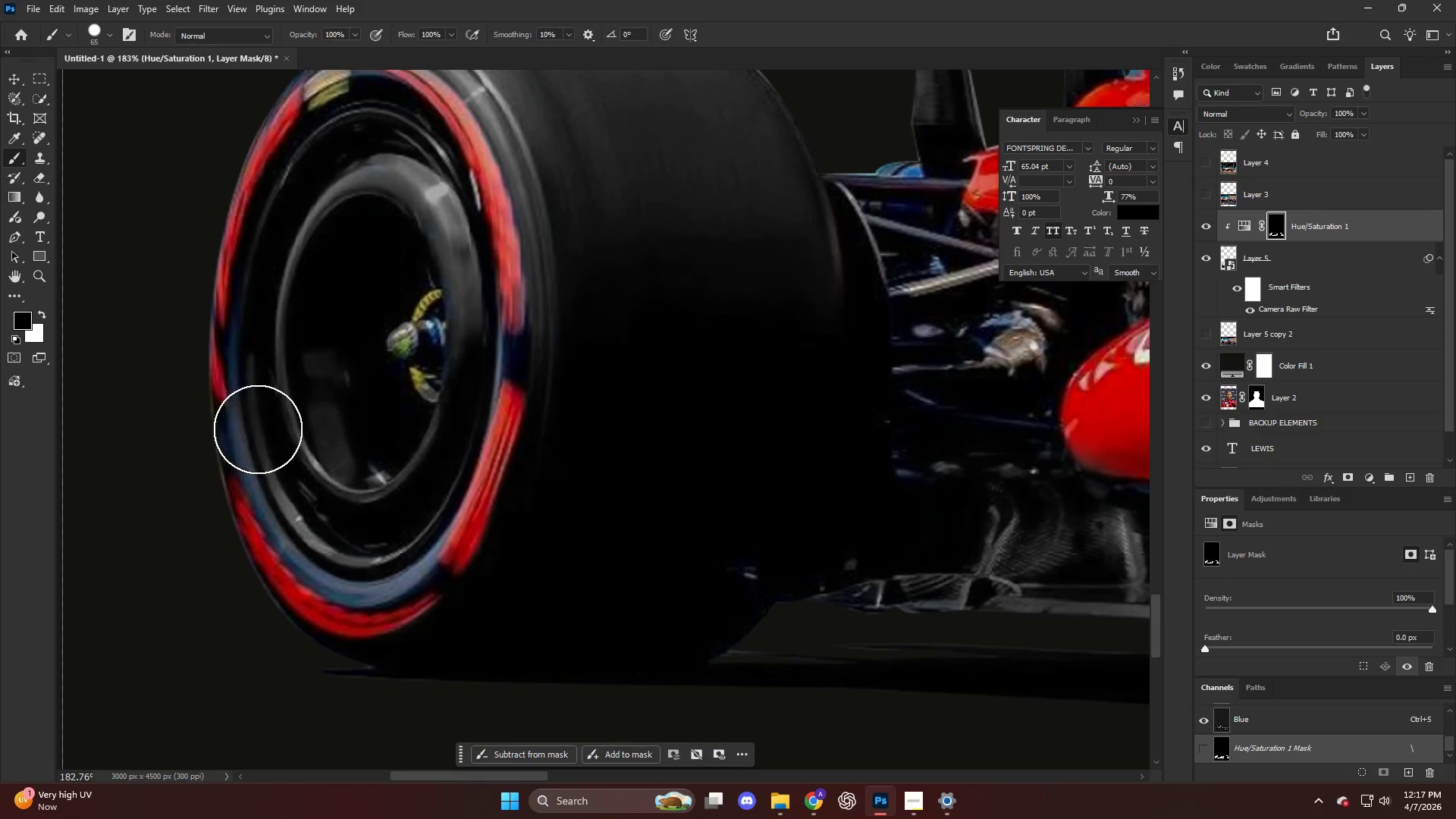 
key(Alt+AltLeft)
 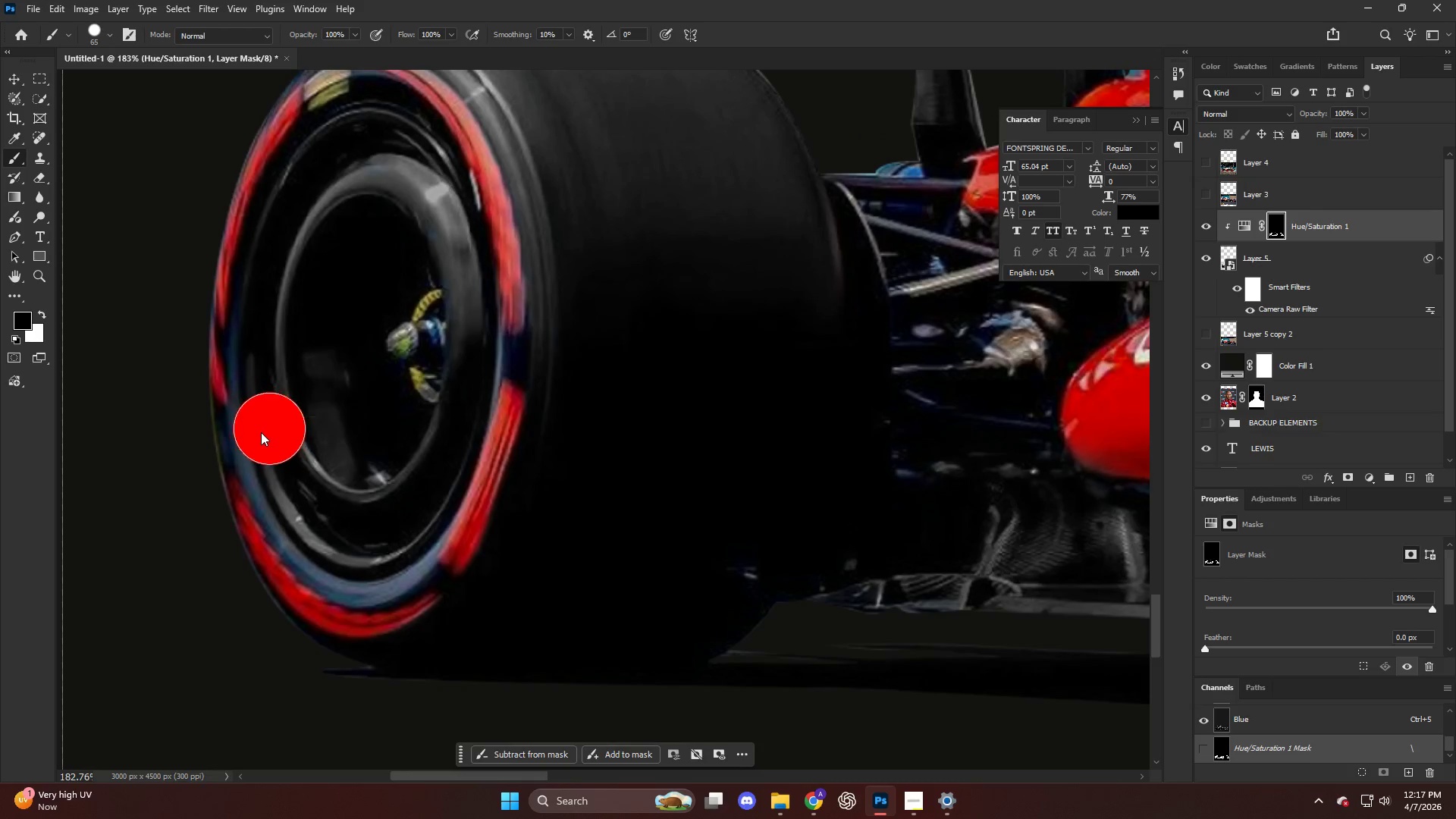 
key(X)
 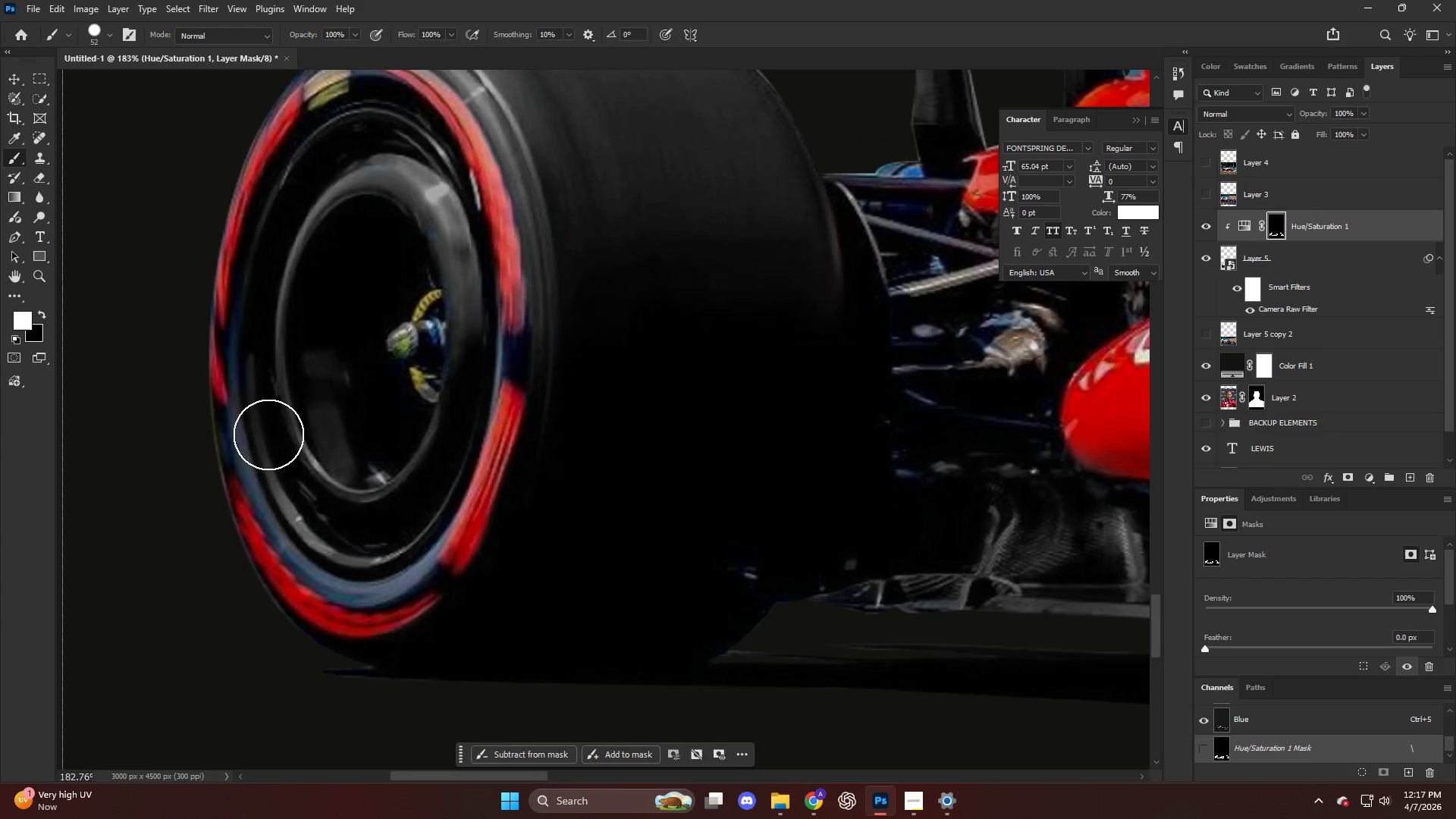 
key(Alt+AltLeft)
 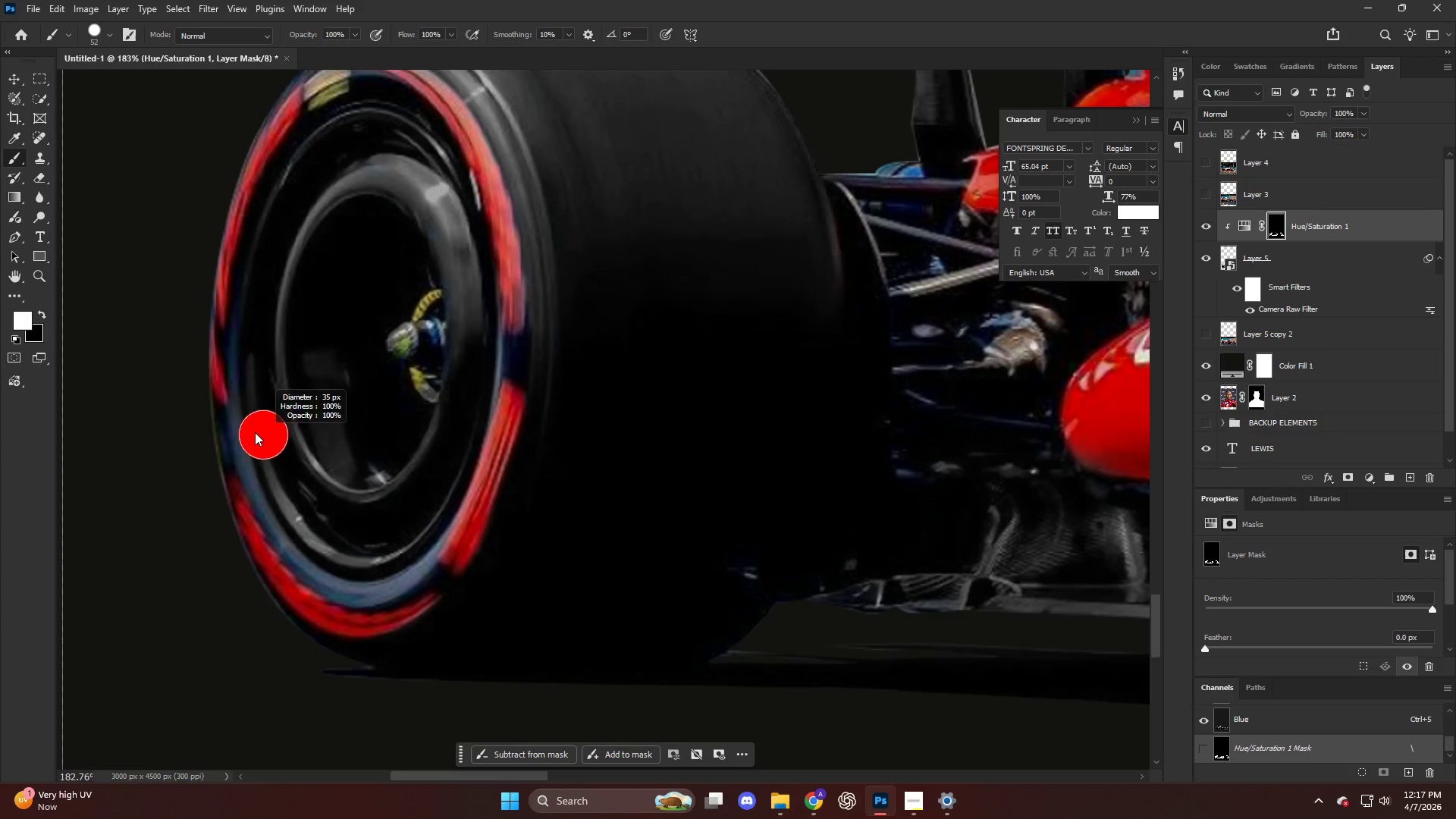 
left_click_drag(start_coordinate=[256, 432], to_coordinate=[409, 531])
 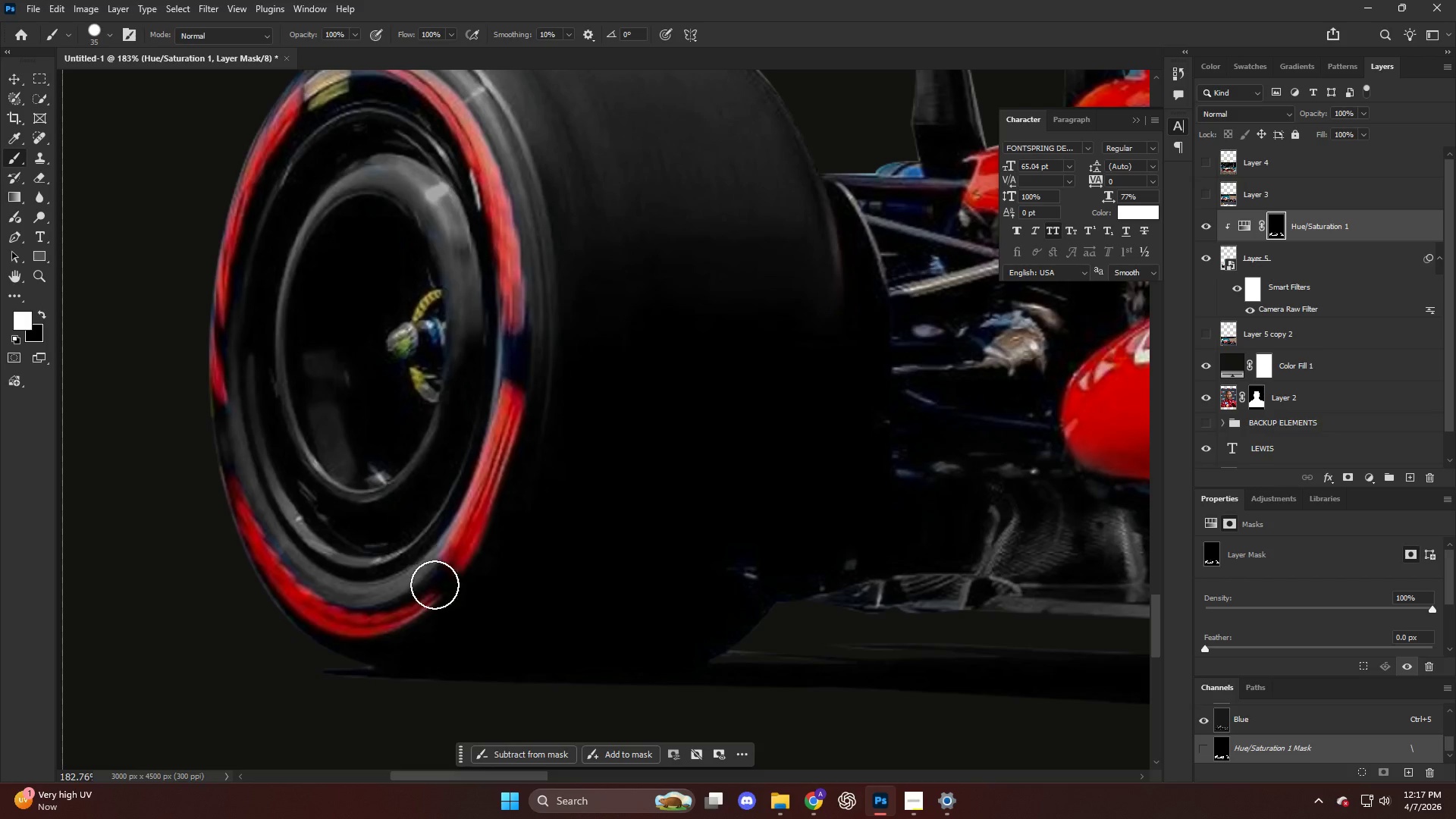 
hold_key(key=AltLeft, duration=0.61)
 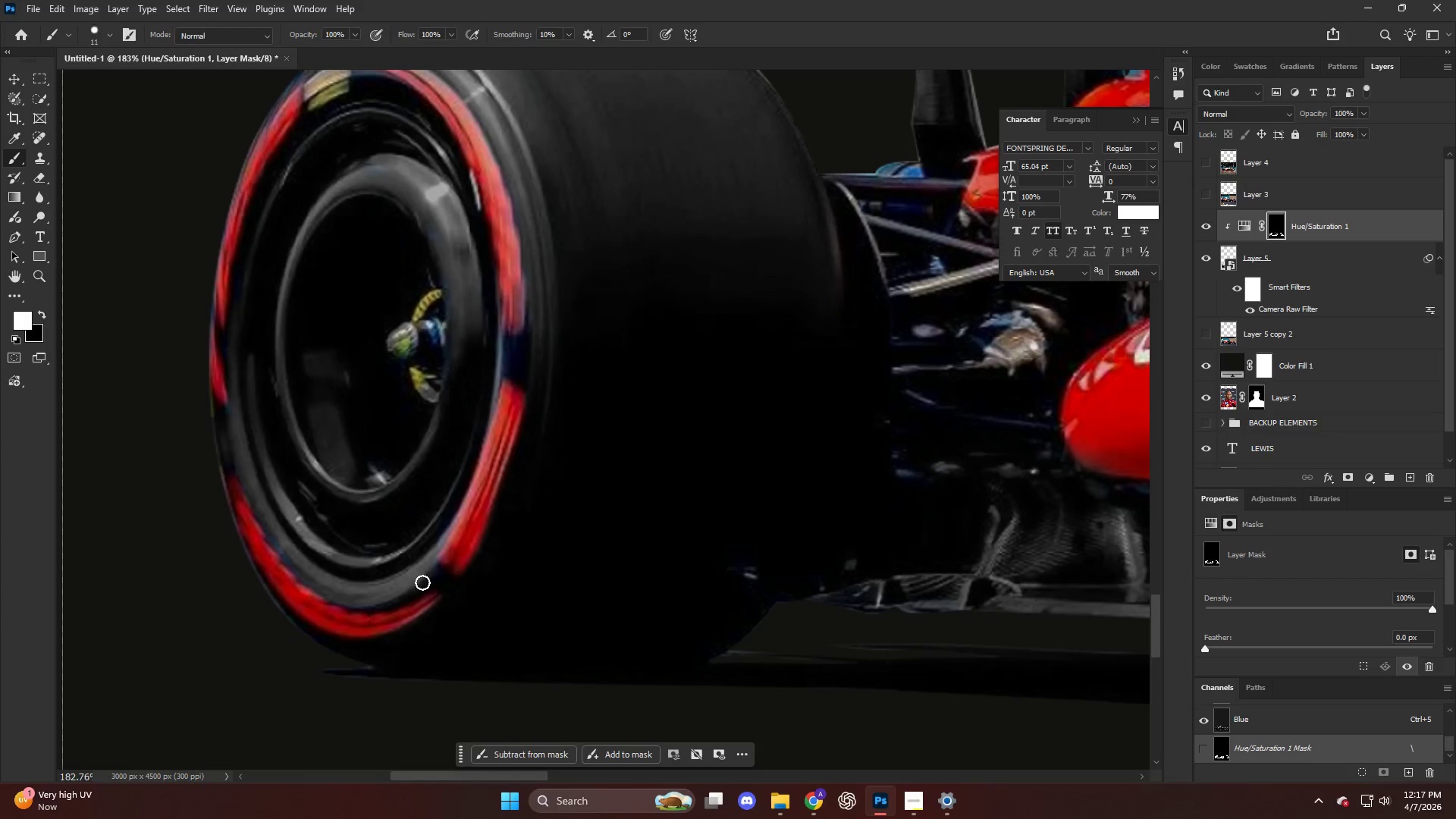 
left_click_drag(start_coordinate=[423, 582], to_coordinate=[447, 582])
 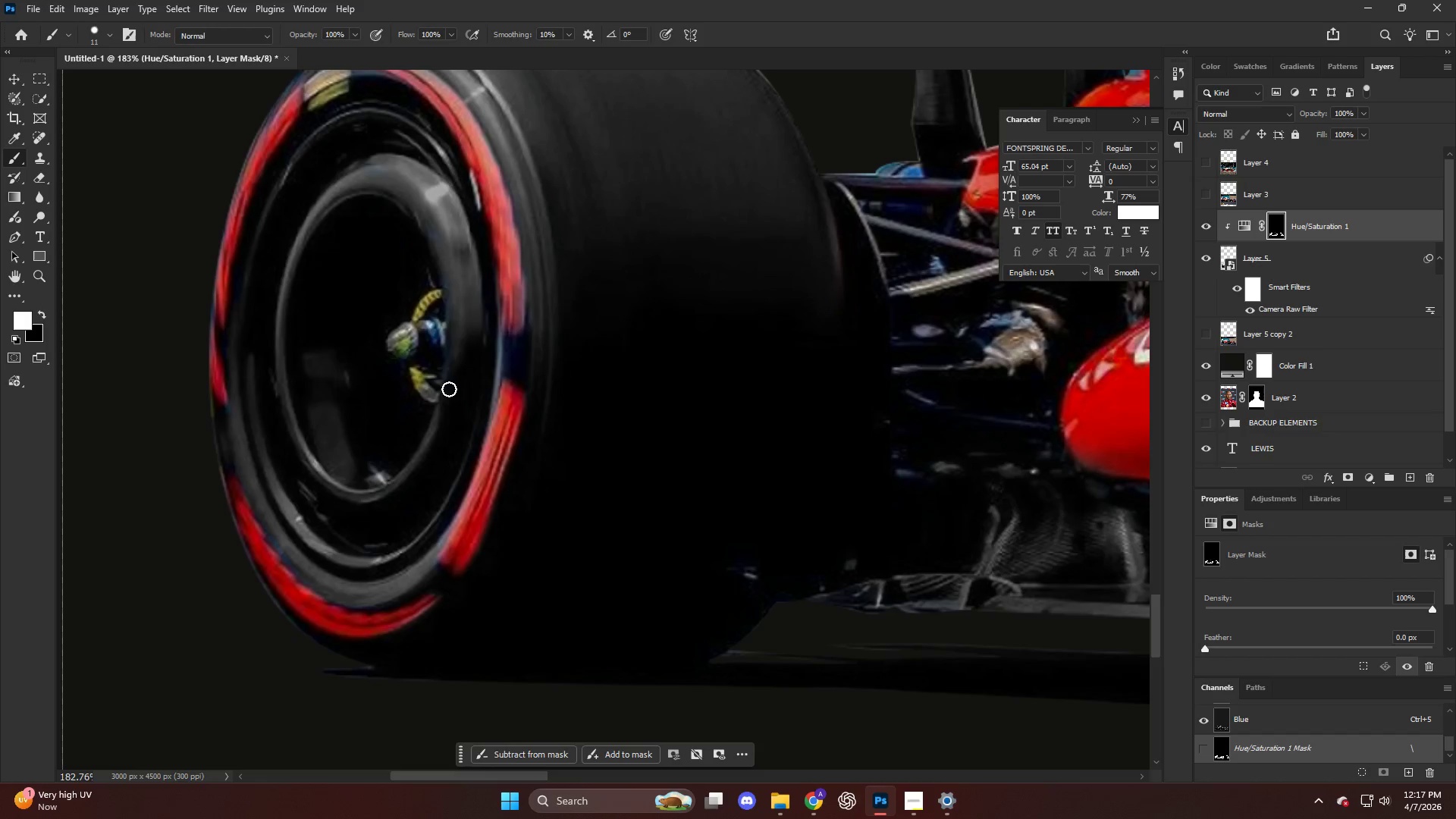 
key(Alt+AltLeft)
 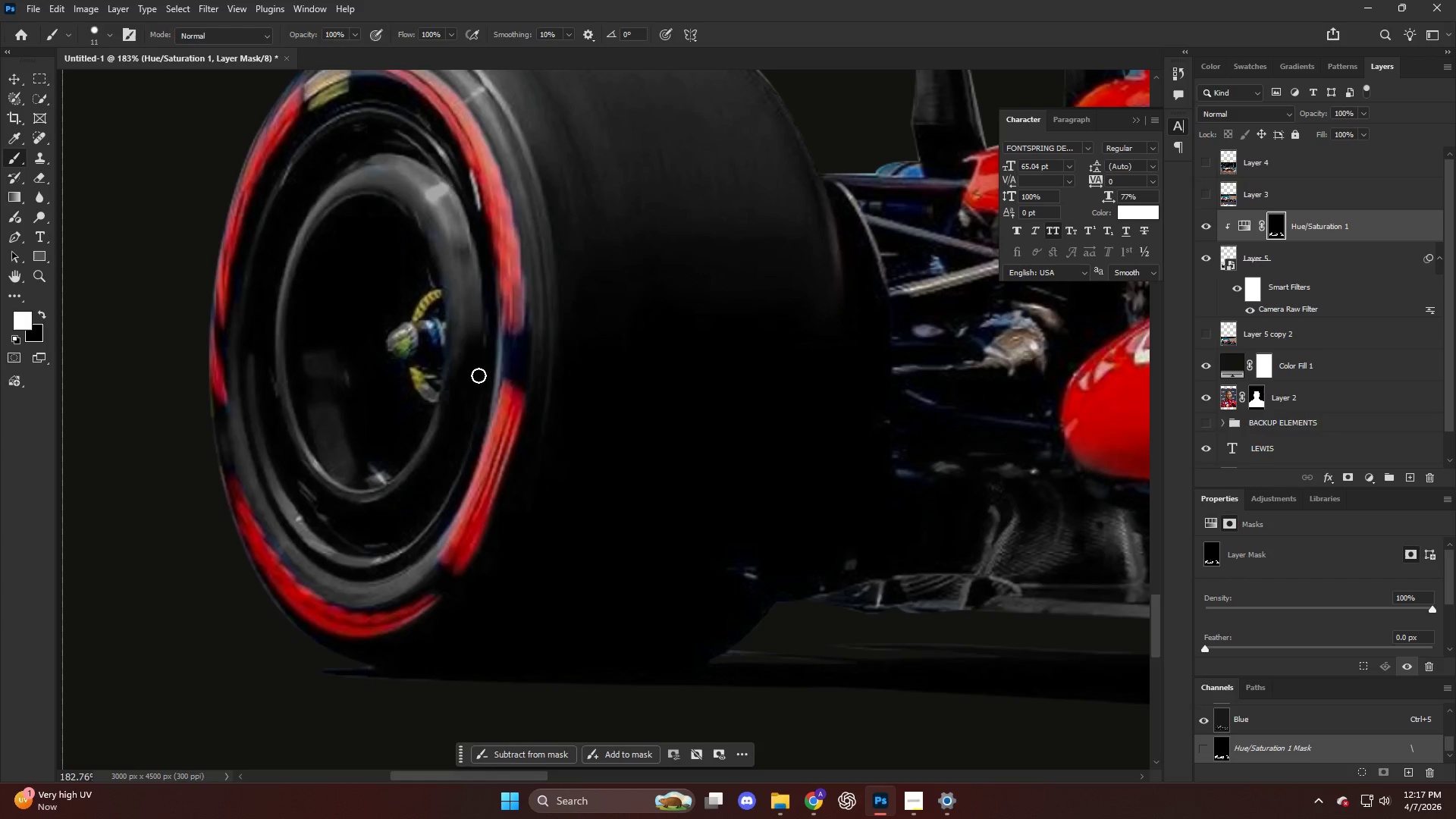 
left_click_drag(start_coordinate=[485, 368], to_coordinate=[473, 331])
 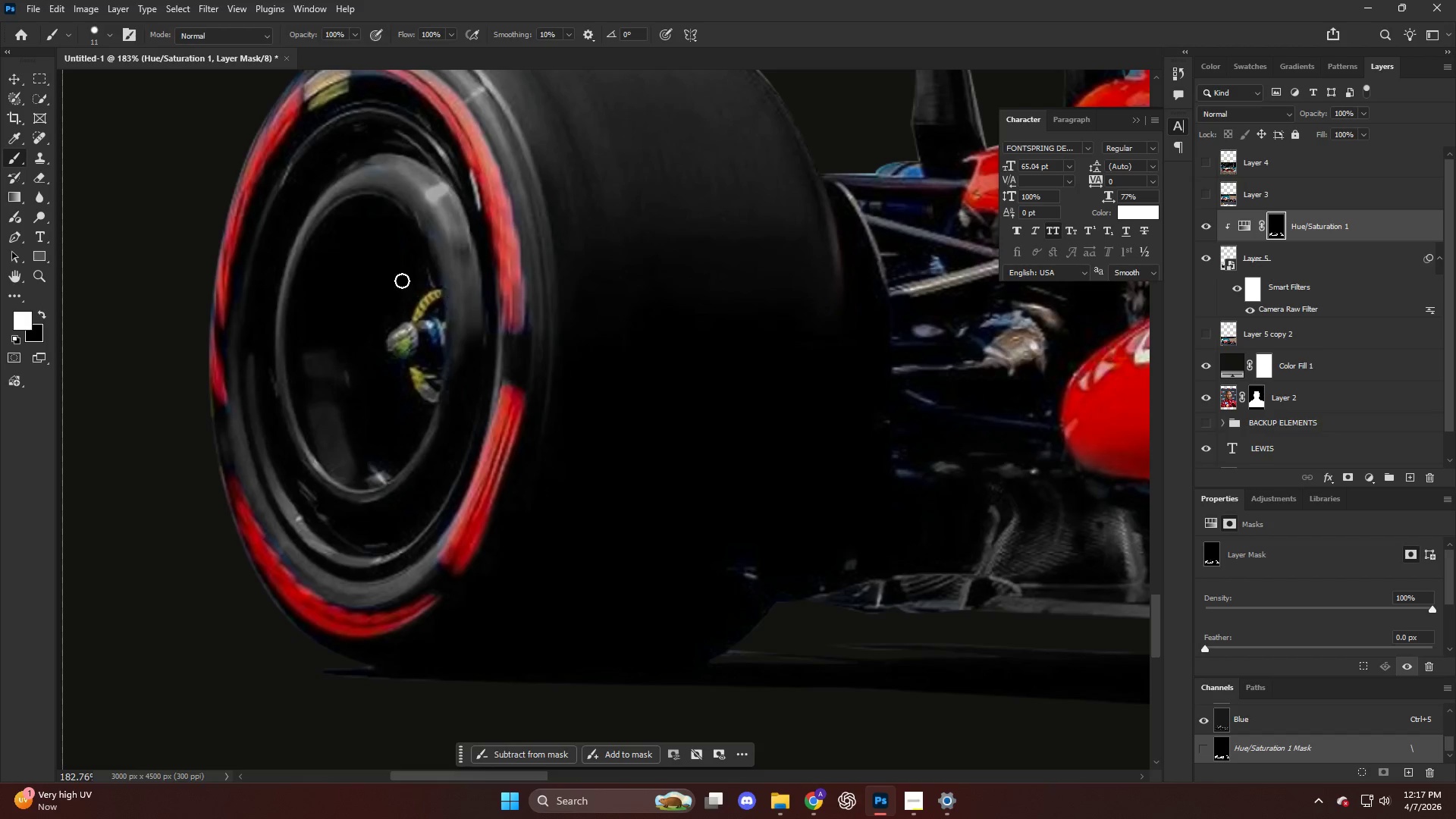 
hold_key(key=AltLeft, duration=0.44)
scroll: coordinate [375, 215], scroll_direction: up, amount: 12.0
 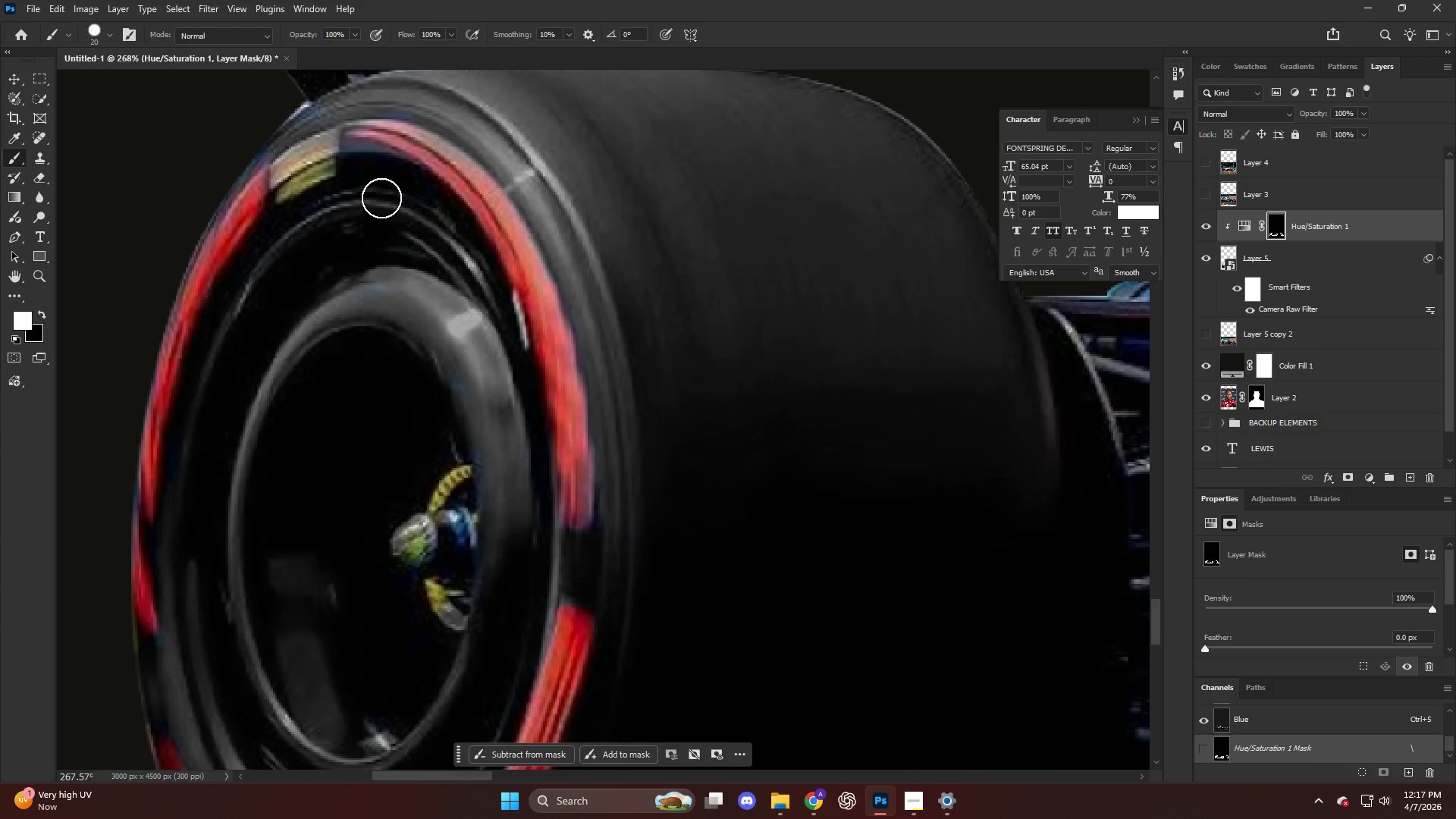 
left_click_drag(start_coordinate=[379, 196], to_coordinate=[287, 359])
 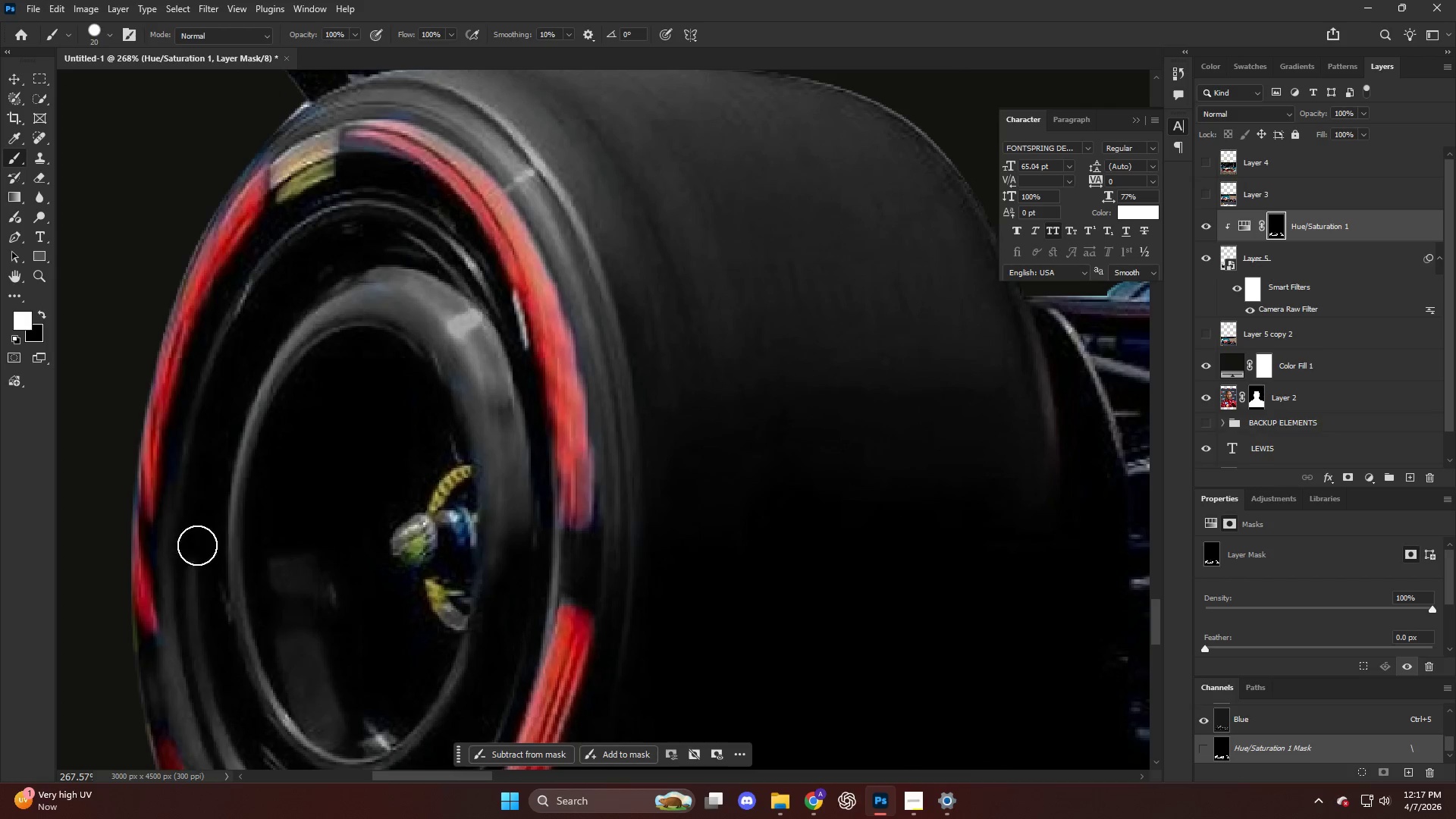 
hold_key(key=AltLeft, duration=0.33)
 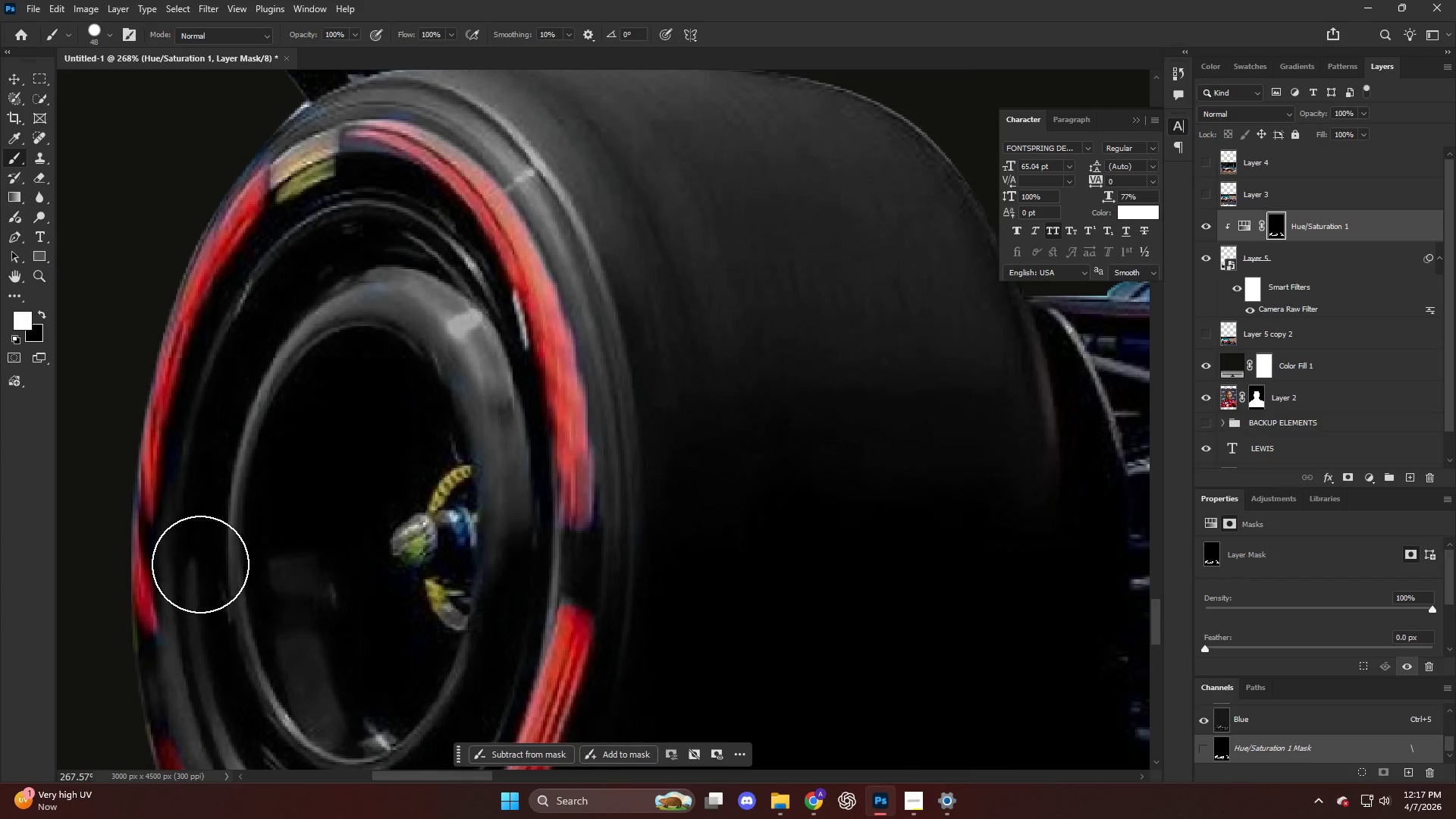 
left_click_drag(start_coordinate=[200, 563], to_coordinate=[450, 509])
 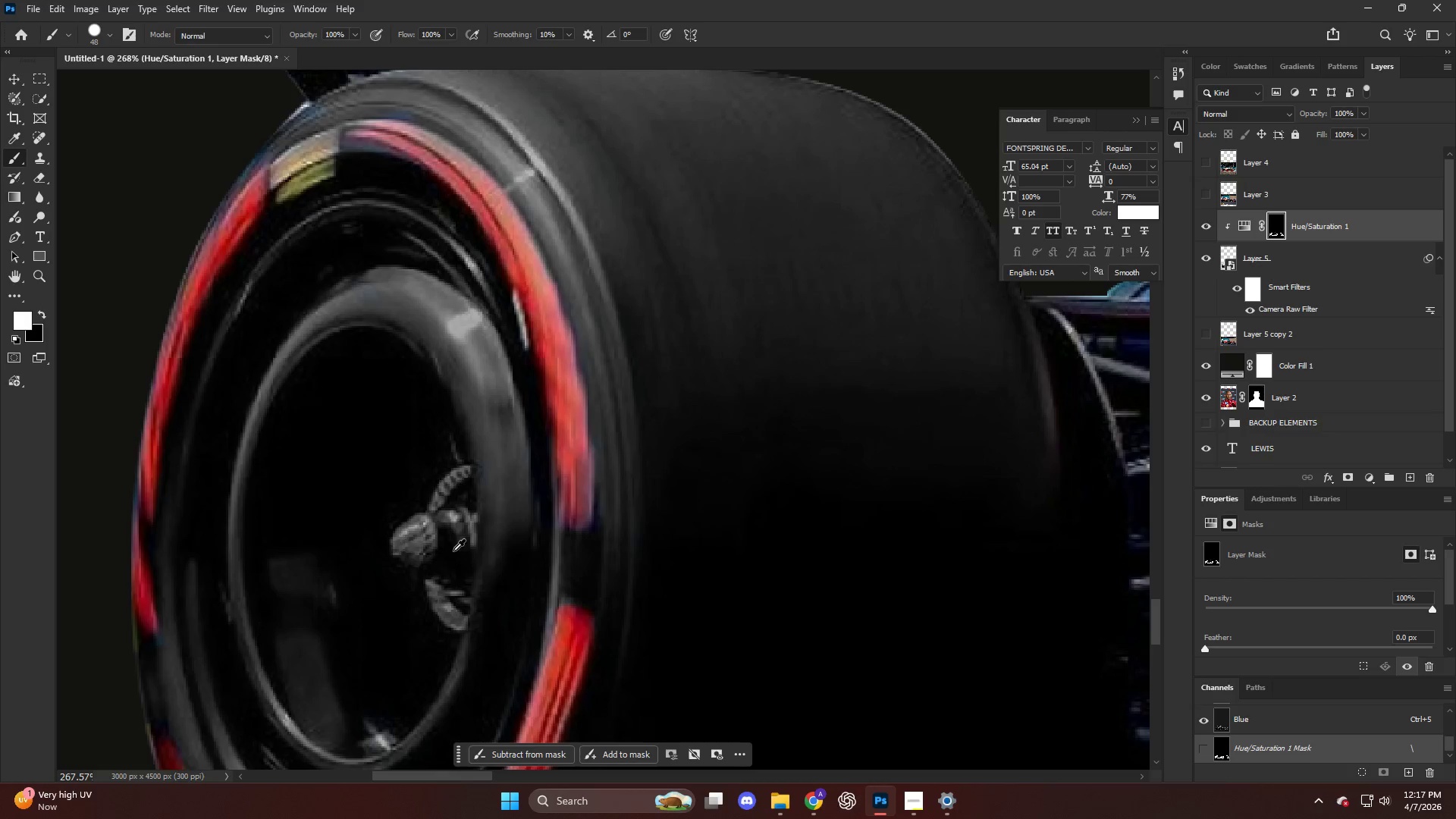 
hold_key(key=AltLeft, duration=0.42)
 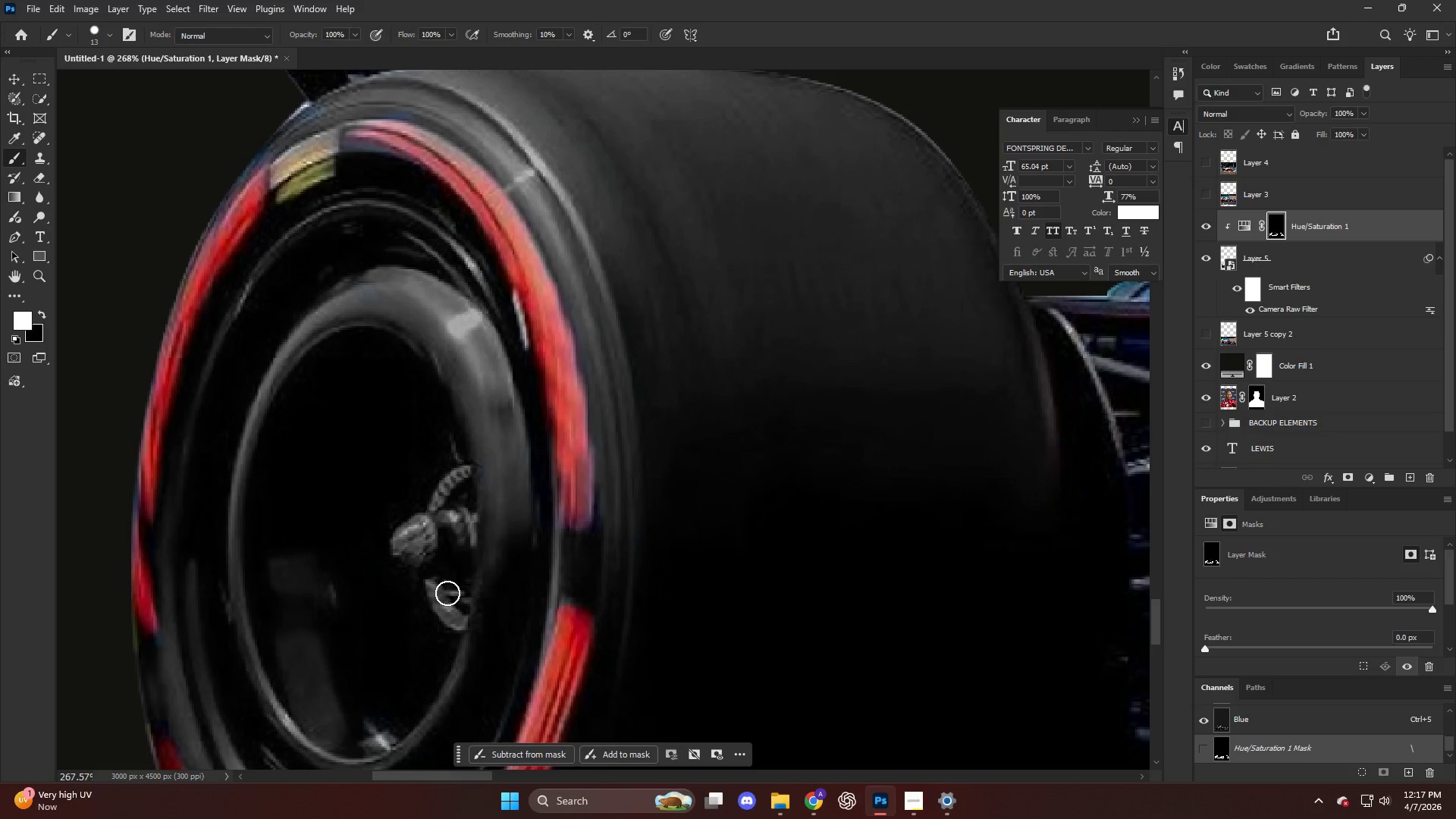 
key(X)
 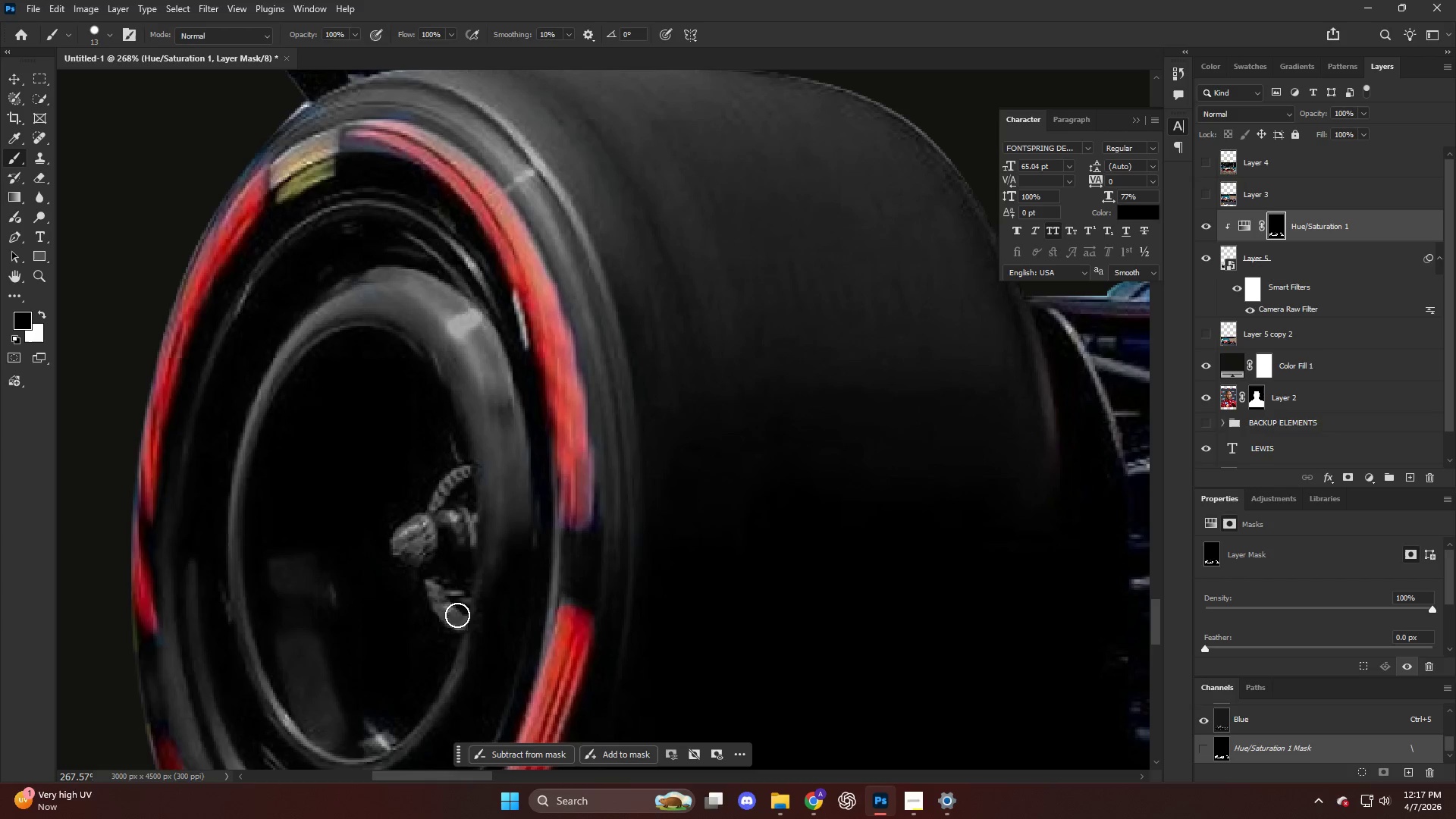 
left_click_drag(start_coordinate=[457, 615], to_coordinate=[431, 572])
 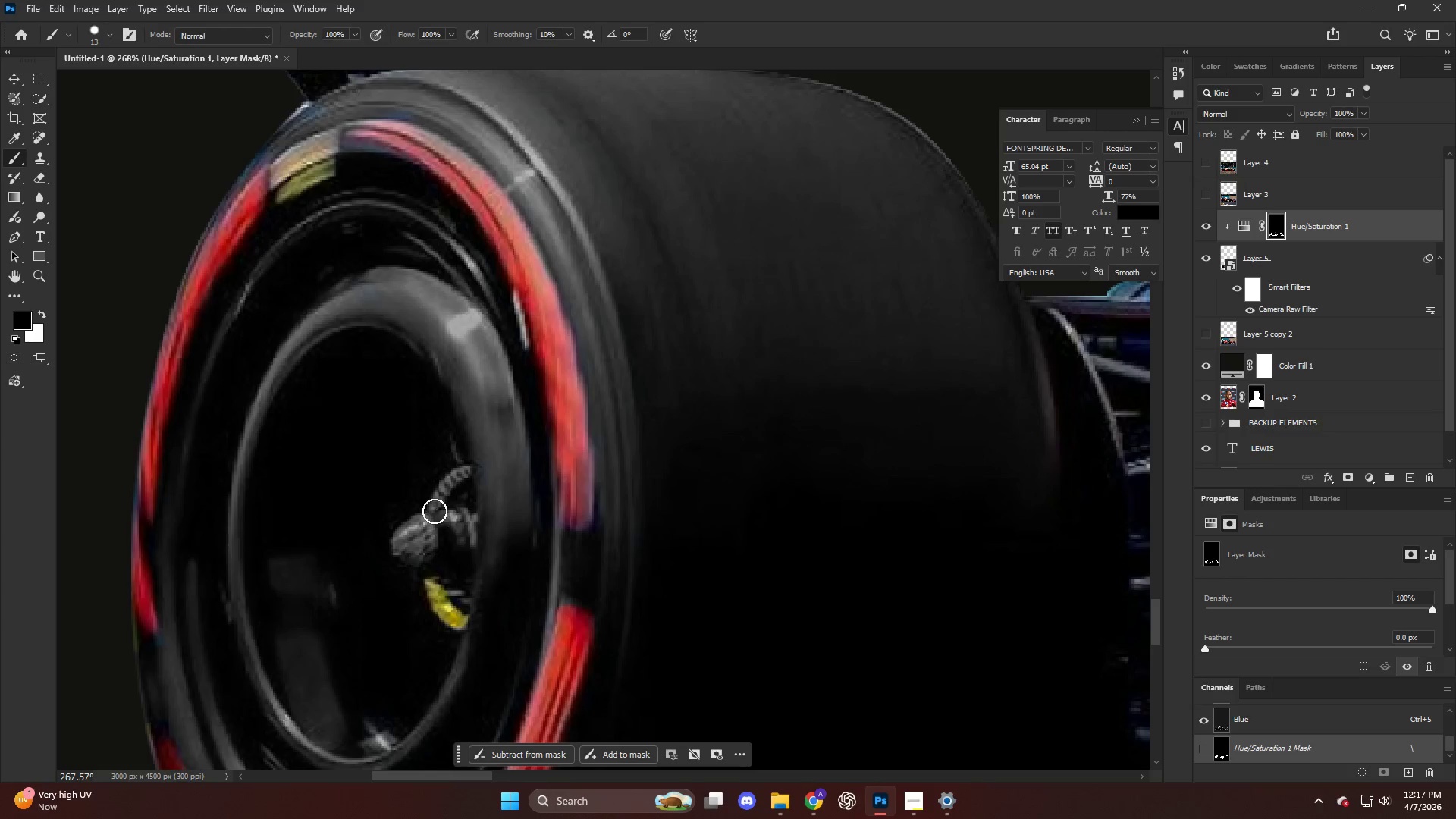 
left_click_drag(start_coordinate=[435, 509], to_coordinate=[487, 500])
 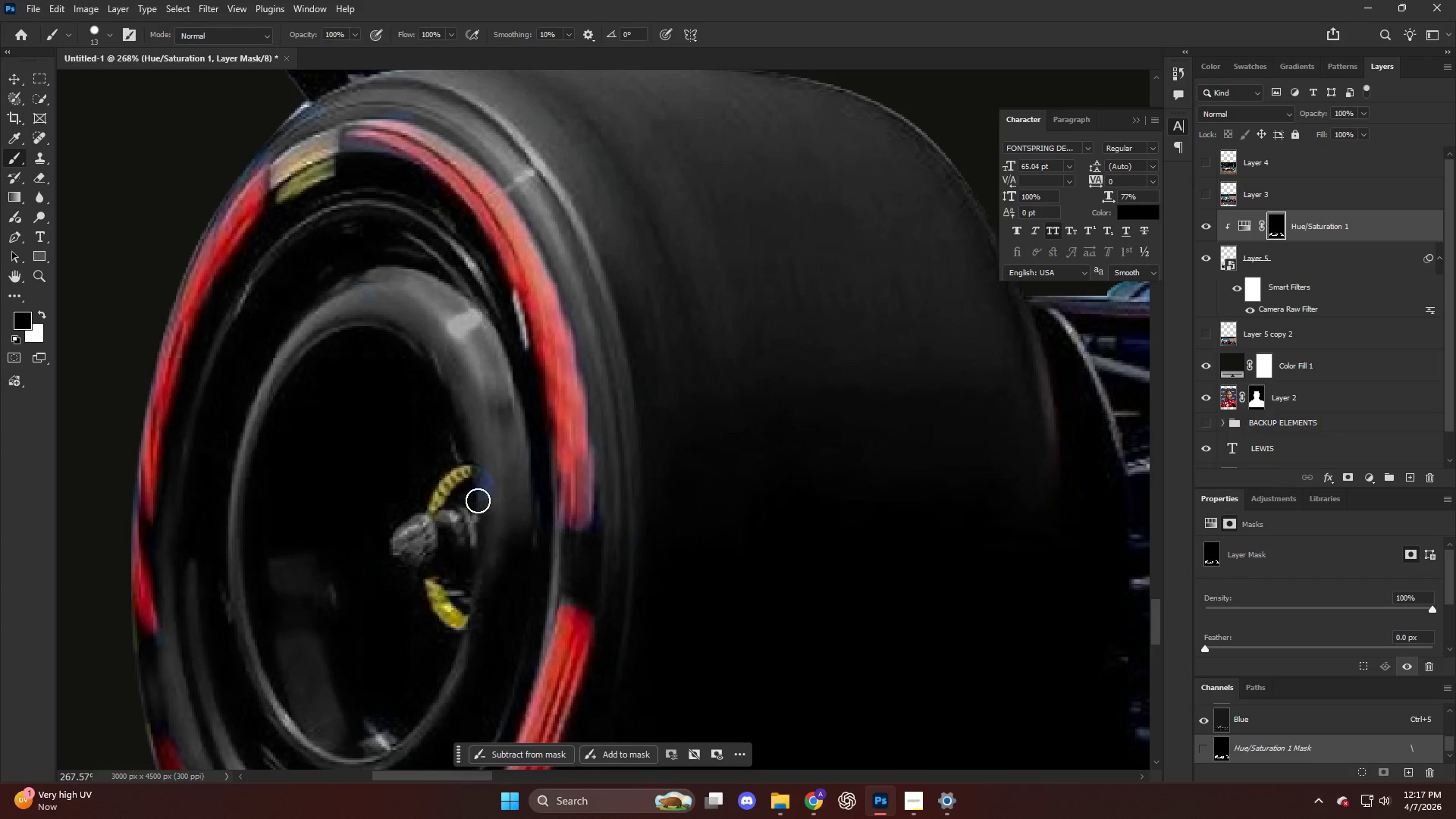 
key(Alt+AltLeft)
 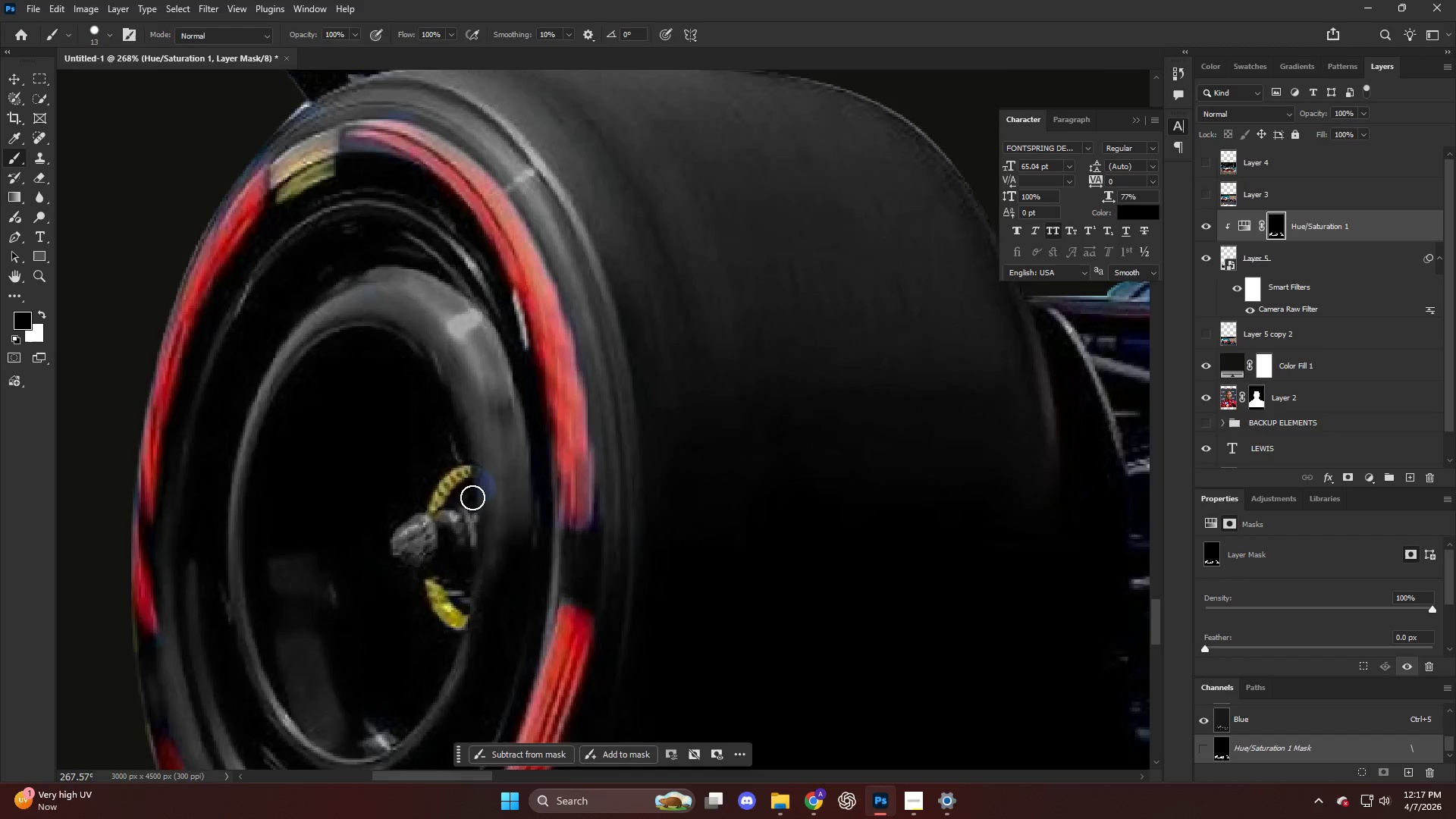 
key(X)
 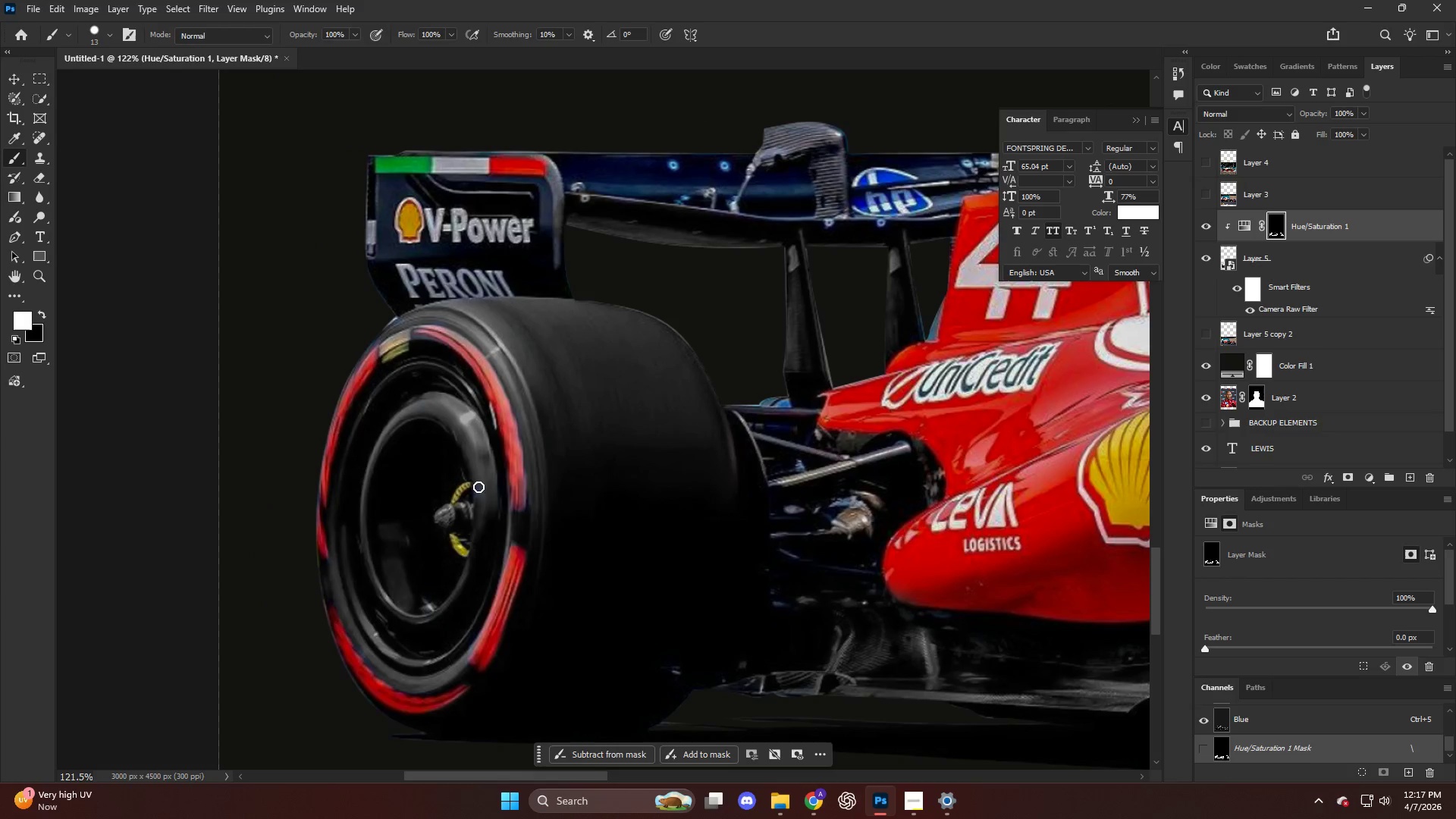 
scroll: coordinate [469, 495], scroll_direction: down, amount: 9.0
 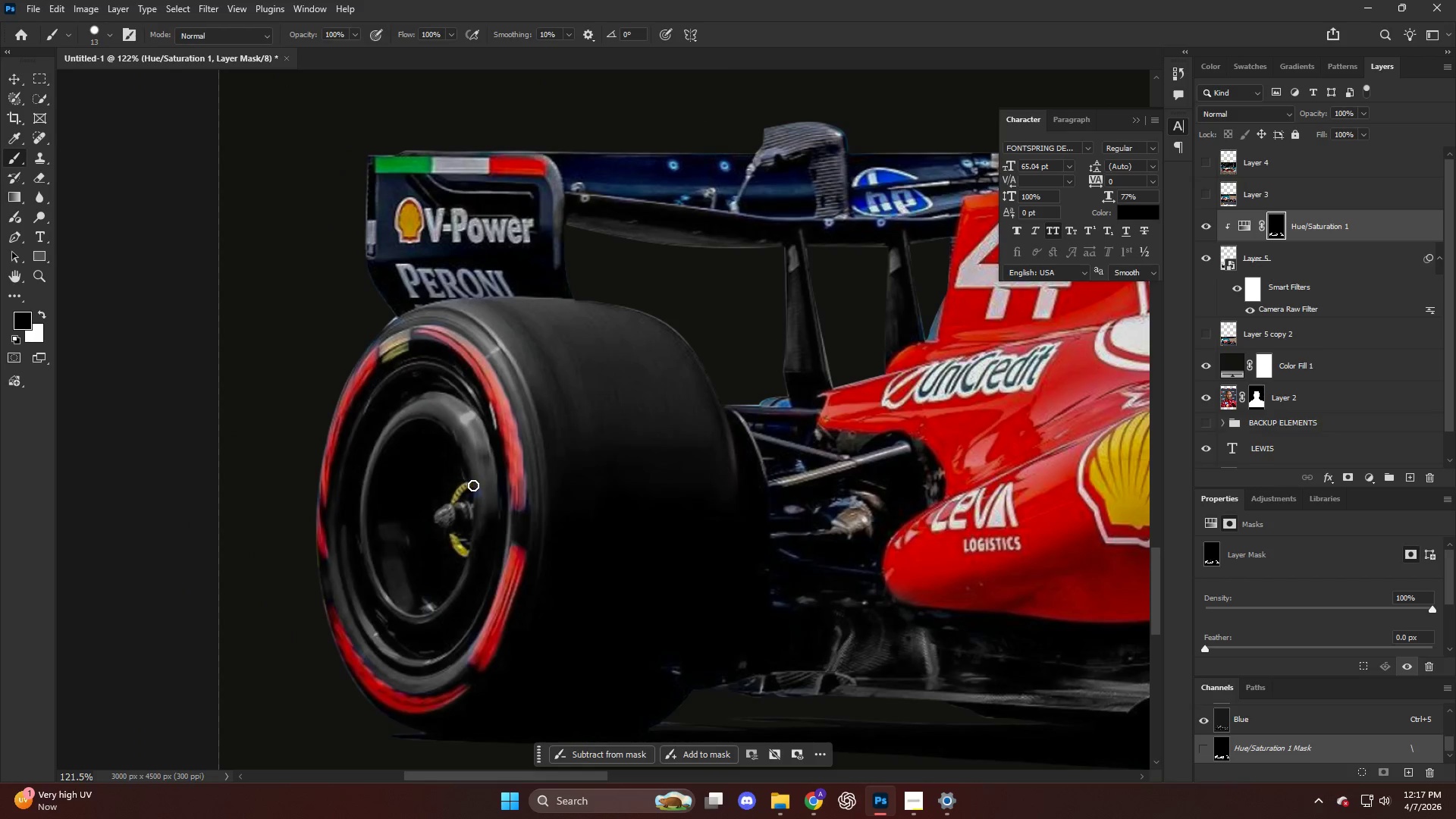 
left_click_drag(start_coordinate=[479, 489], to_coordinate=[480, 529])
 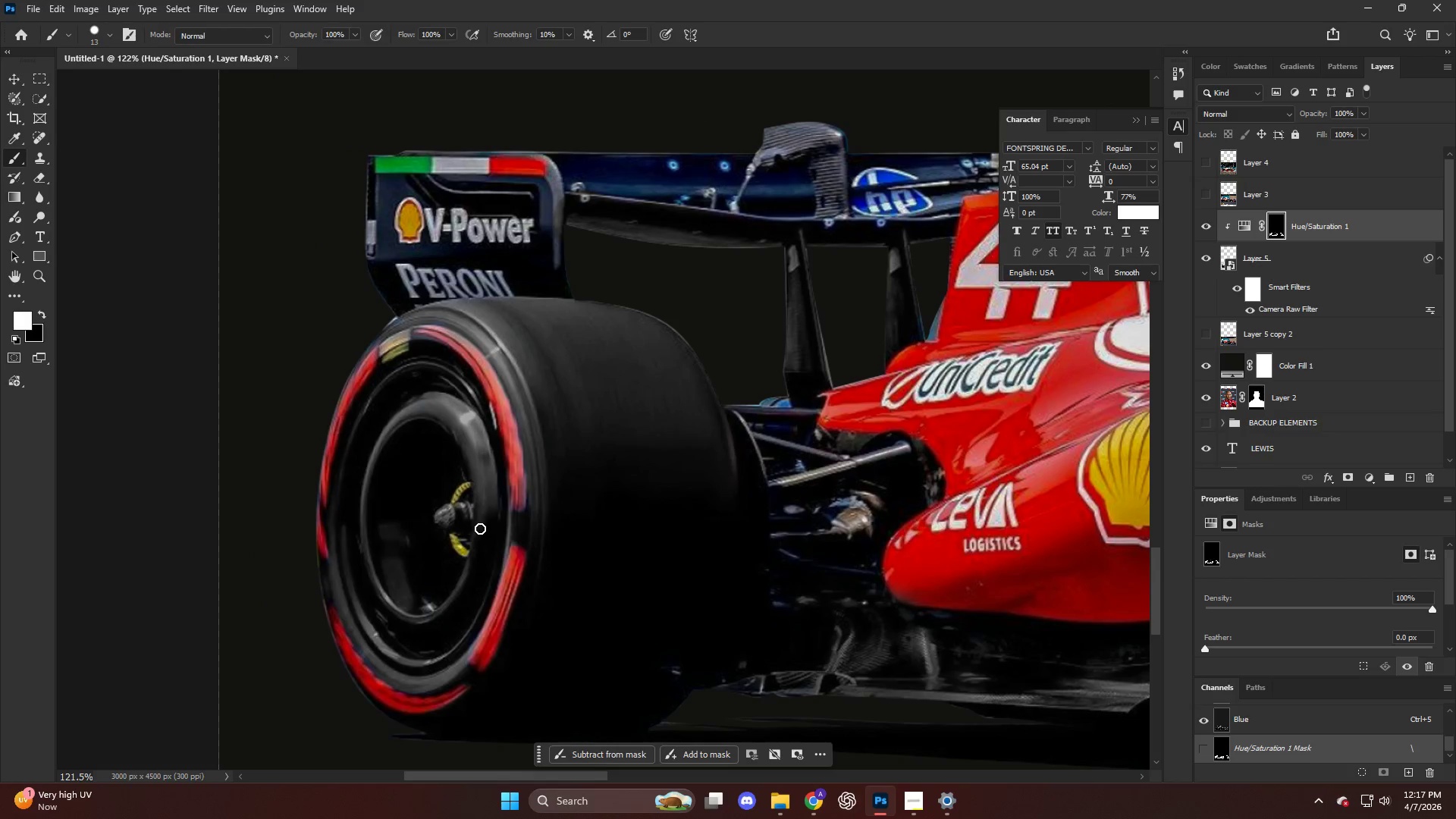 
hold_key(key=AltLeft, duration=0.45)
scroll: coordinate [648, 450], scroll_direction: down, amount: 19.0
 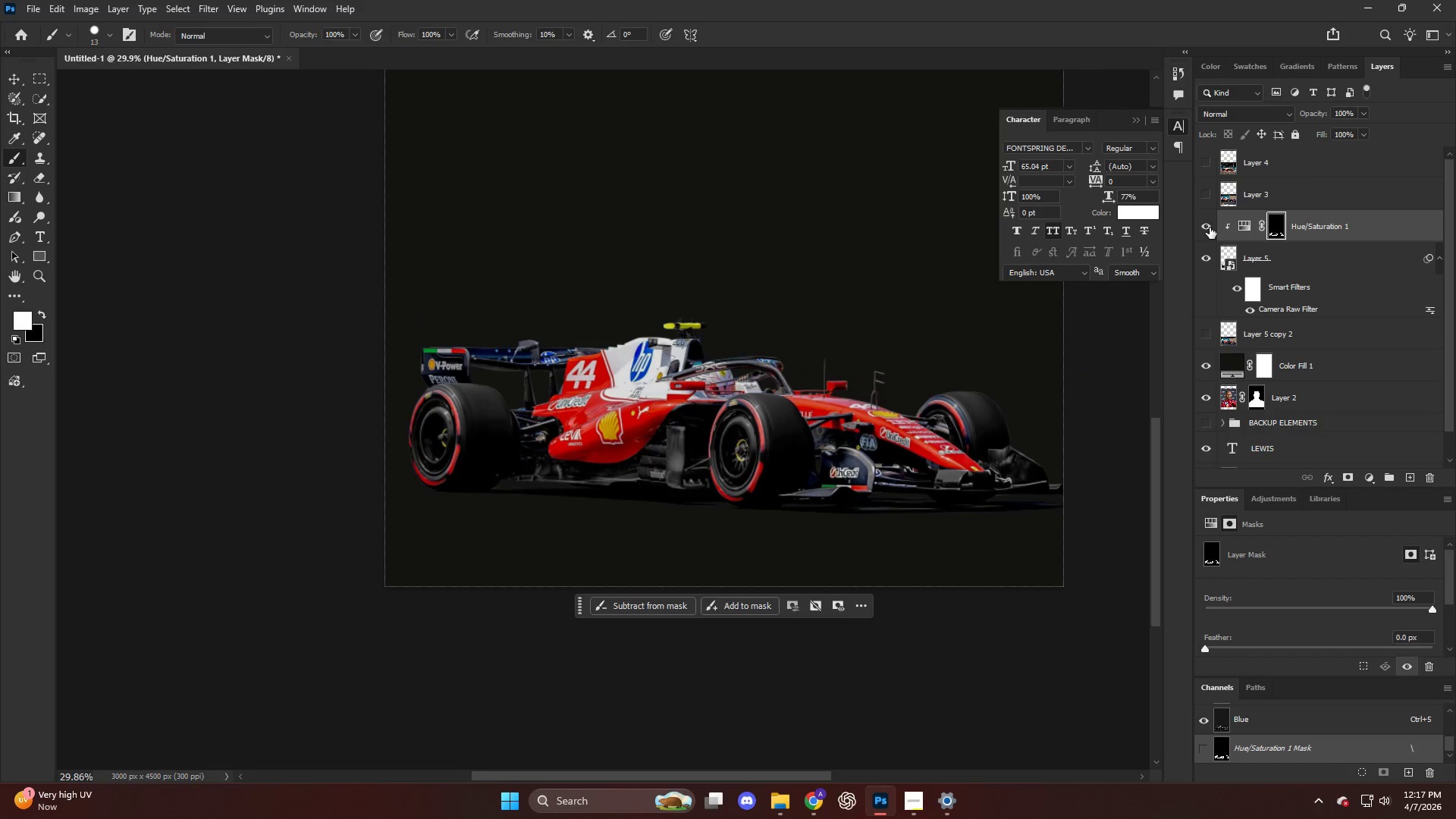 
double_click([1209, 228])
 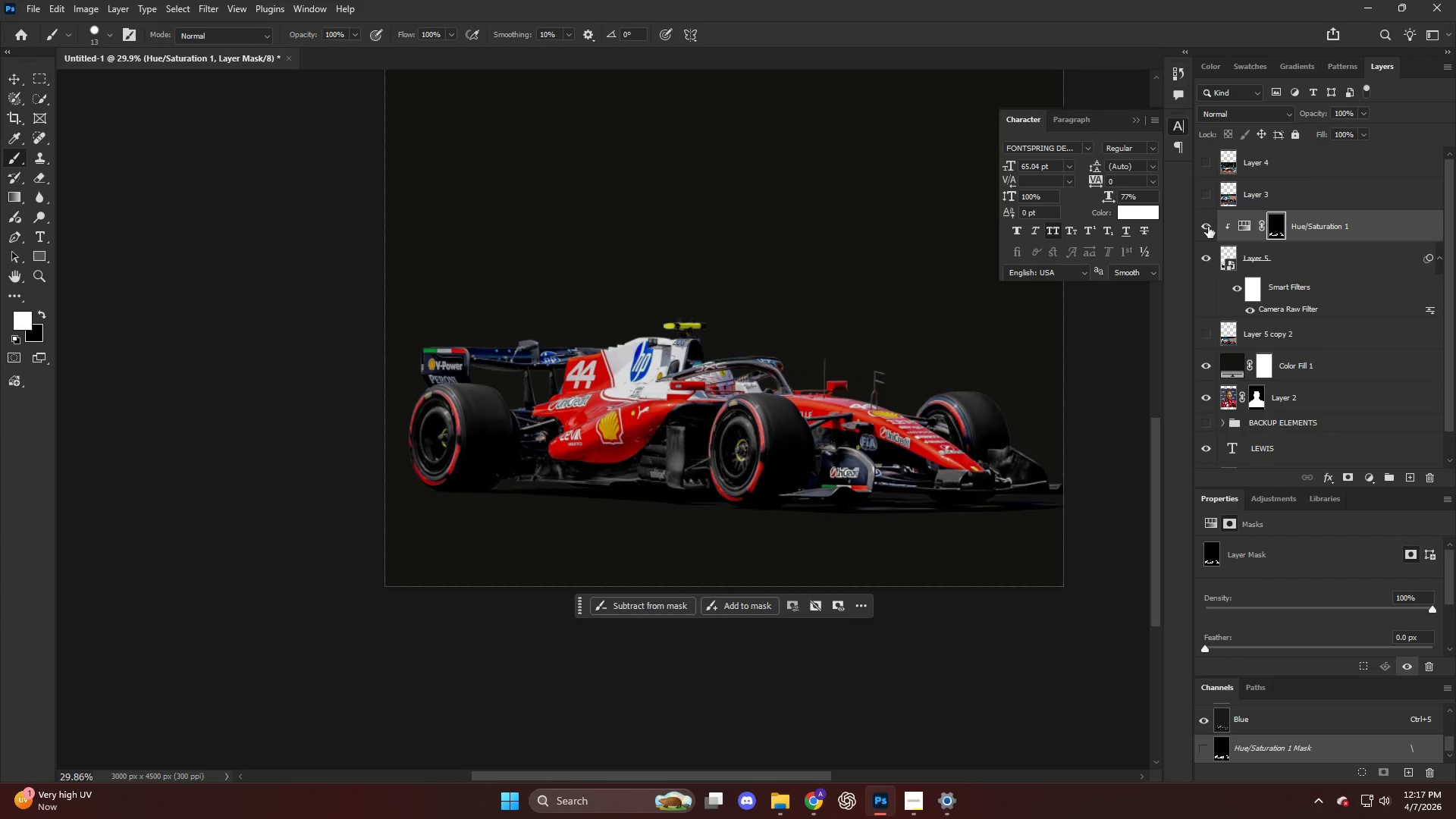 
wait(5.73)
 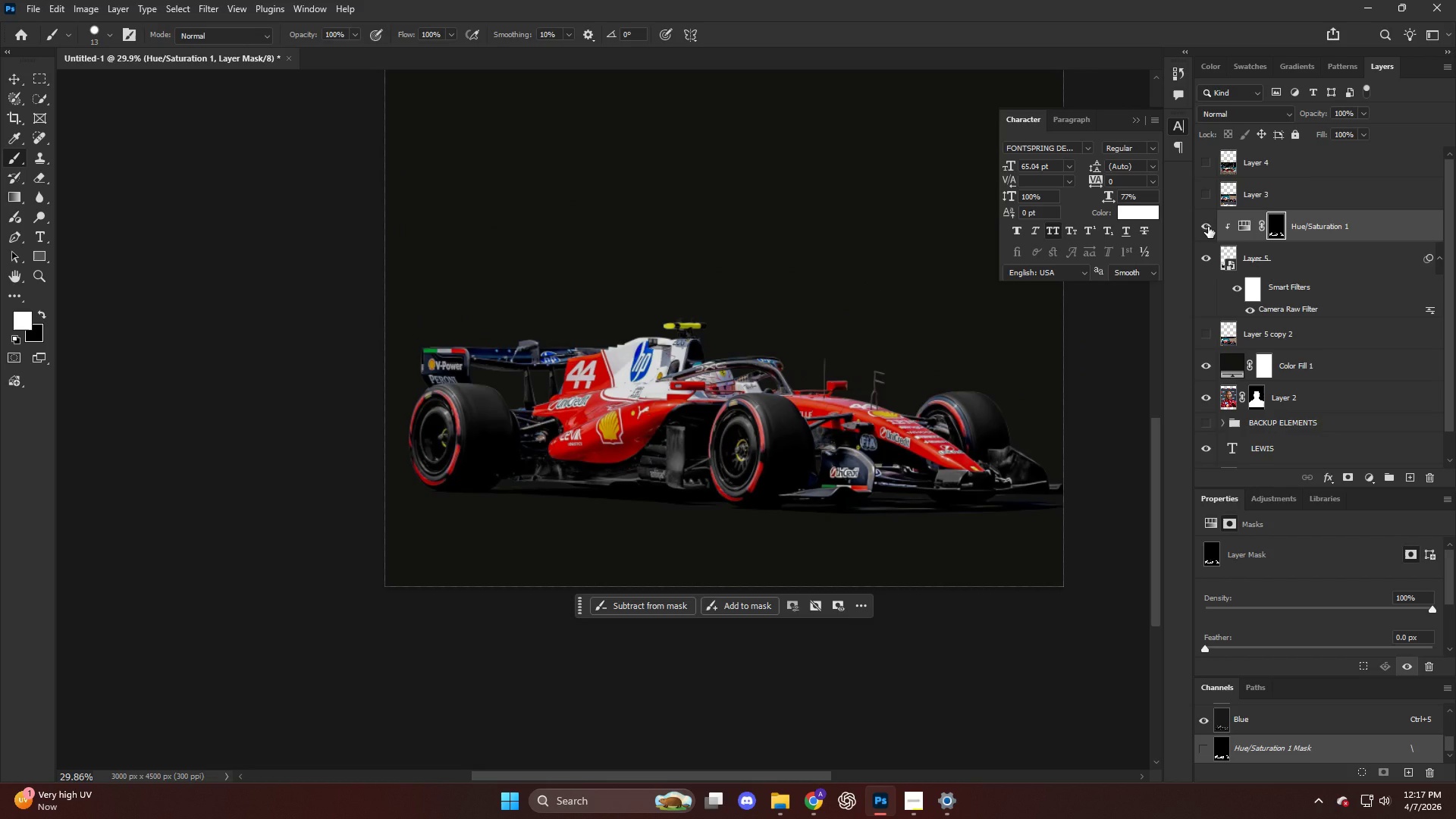 
scroll: coordinate [1339, 598], scroll_direction: down, amount: 6.0
 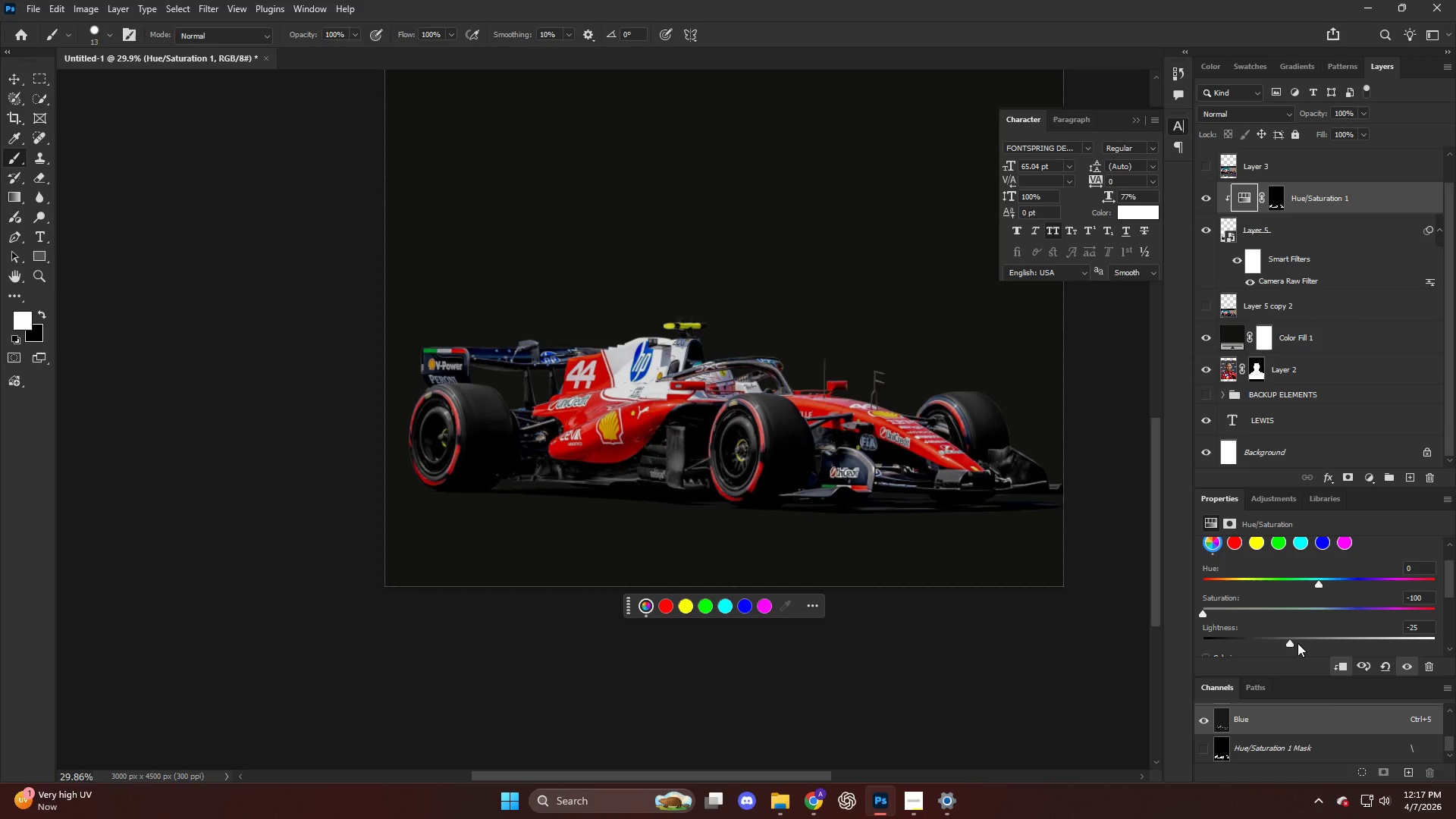 
left_click_drag(start_coordinate=[1295, 640], to_coordinate=[1320, 647])
 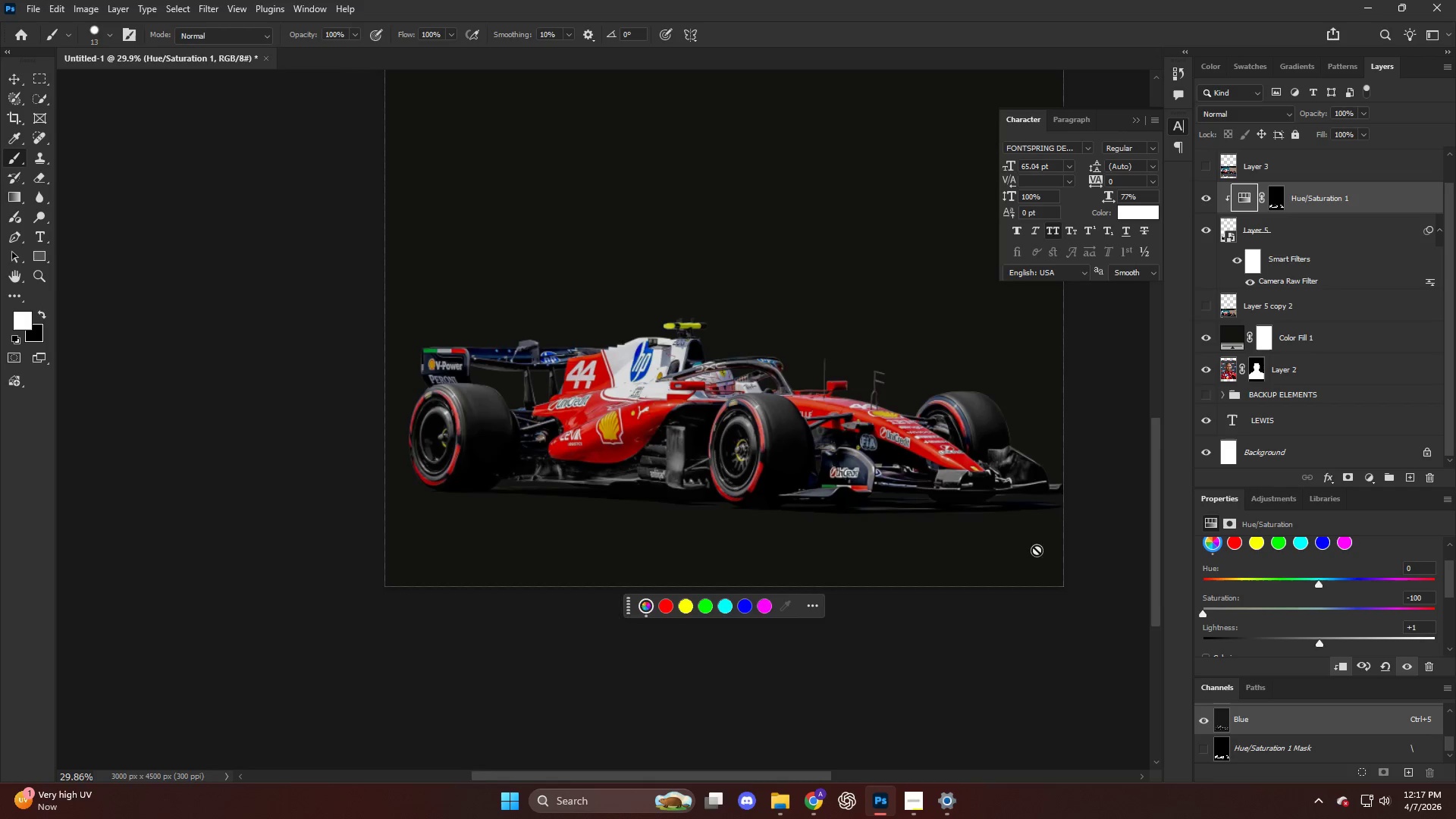 
hold_key(key=AltLeft, duration=0.38)
scroll: coordinate [940, 507], scroll_direction: up, amount: 5.0
 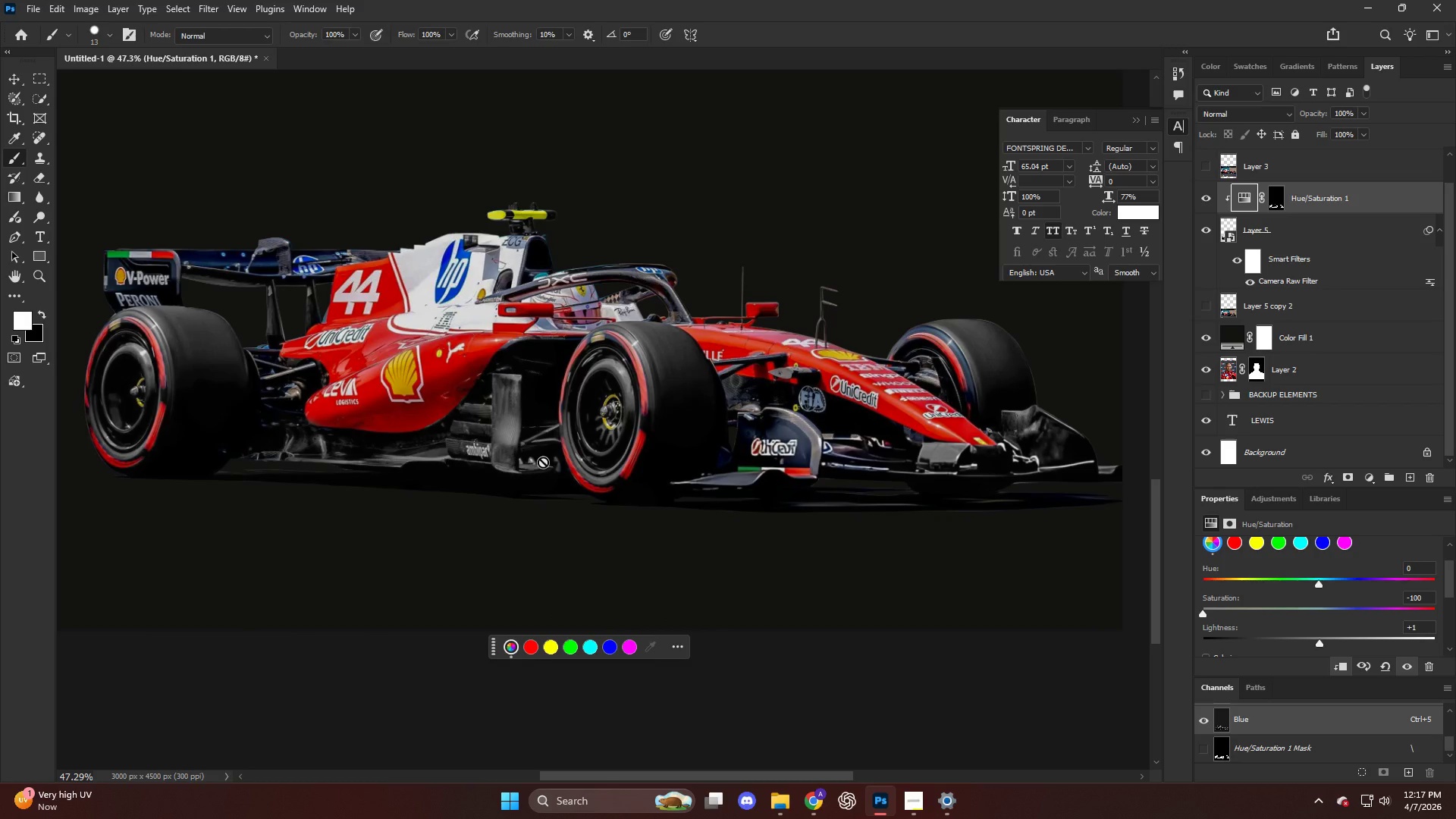 
hold_key(key=ControlLeft, duration=0.44)
 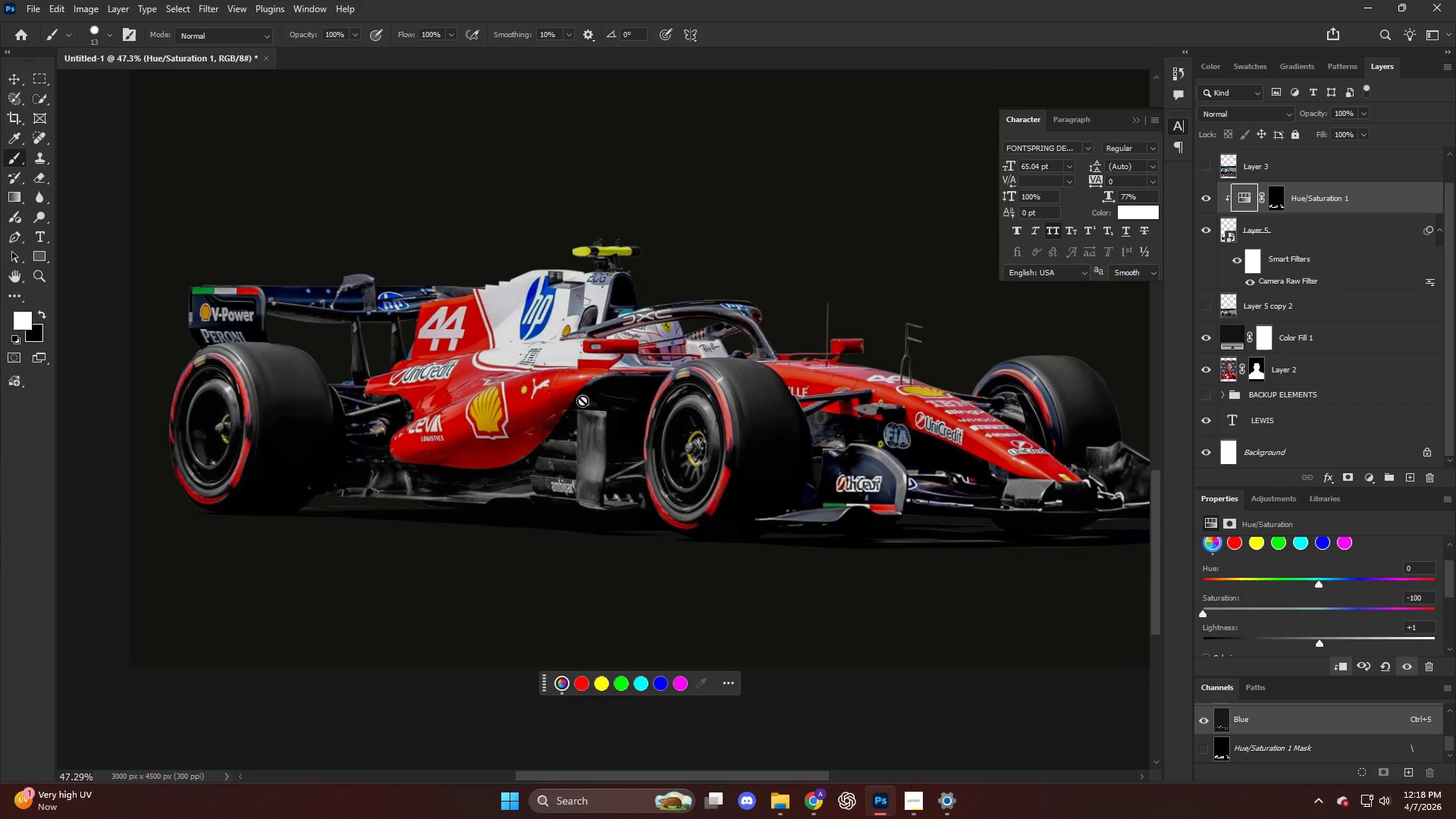 
key(Alt+AltLeft)
 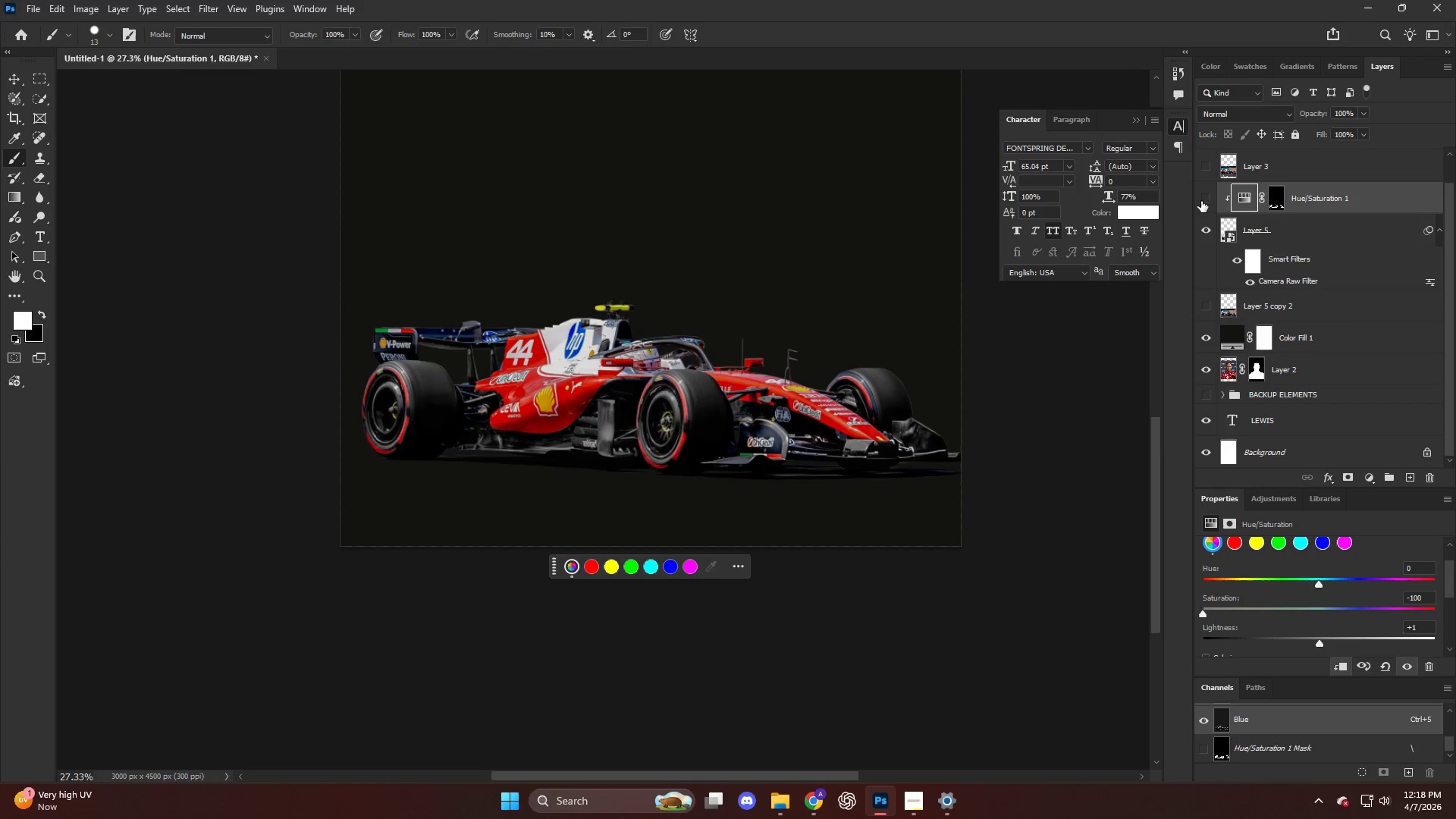 
scroll: coordinate [626, 387], scroll_direction: up, amount: 4.0
 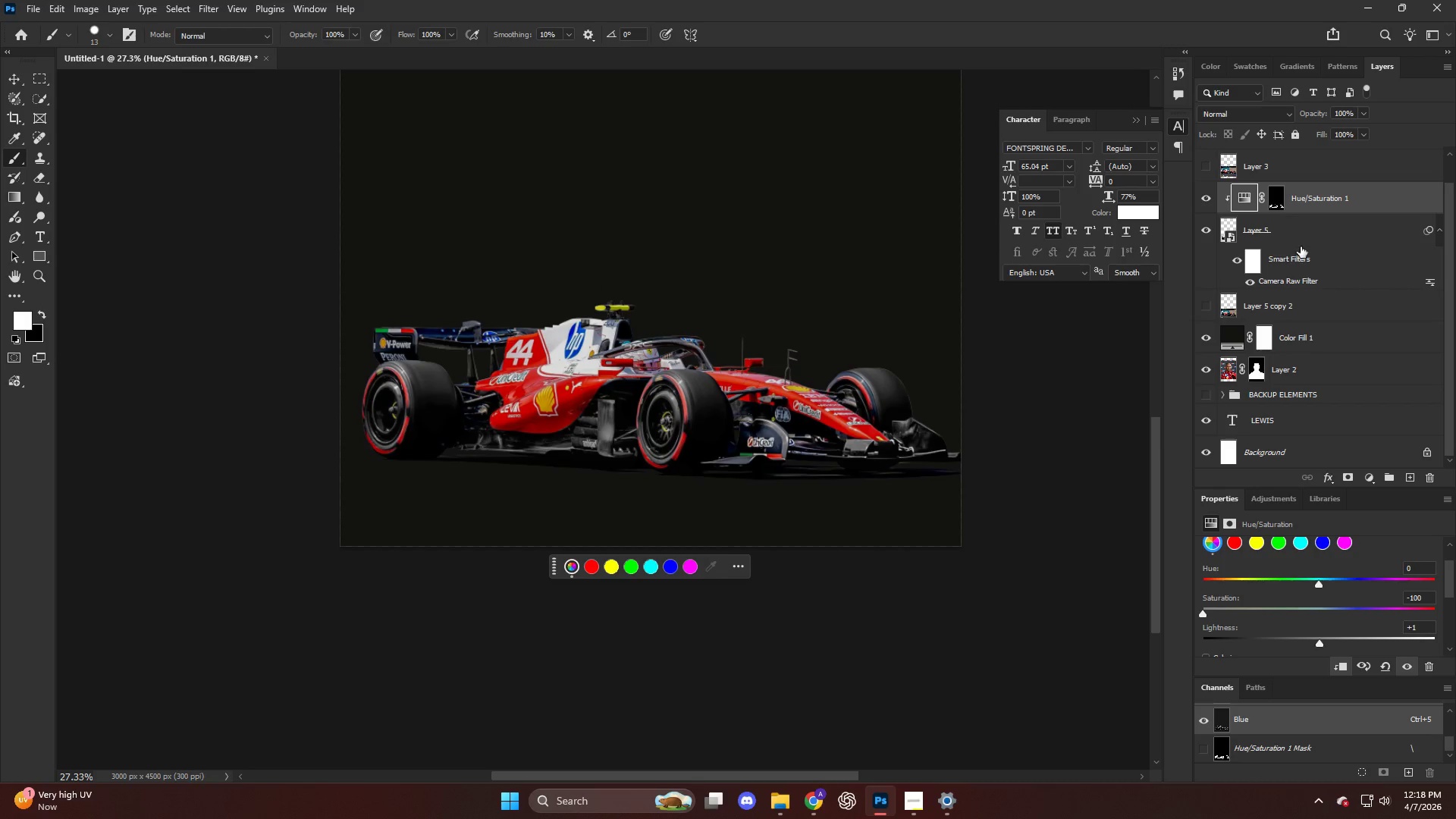 
double_click([1201, 201])
 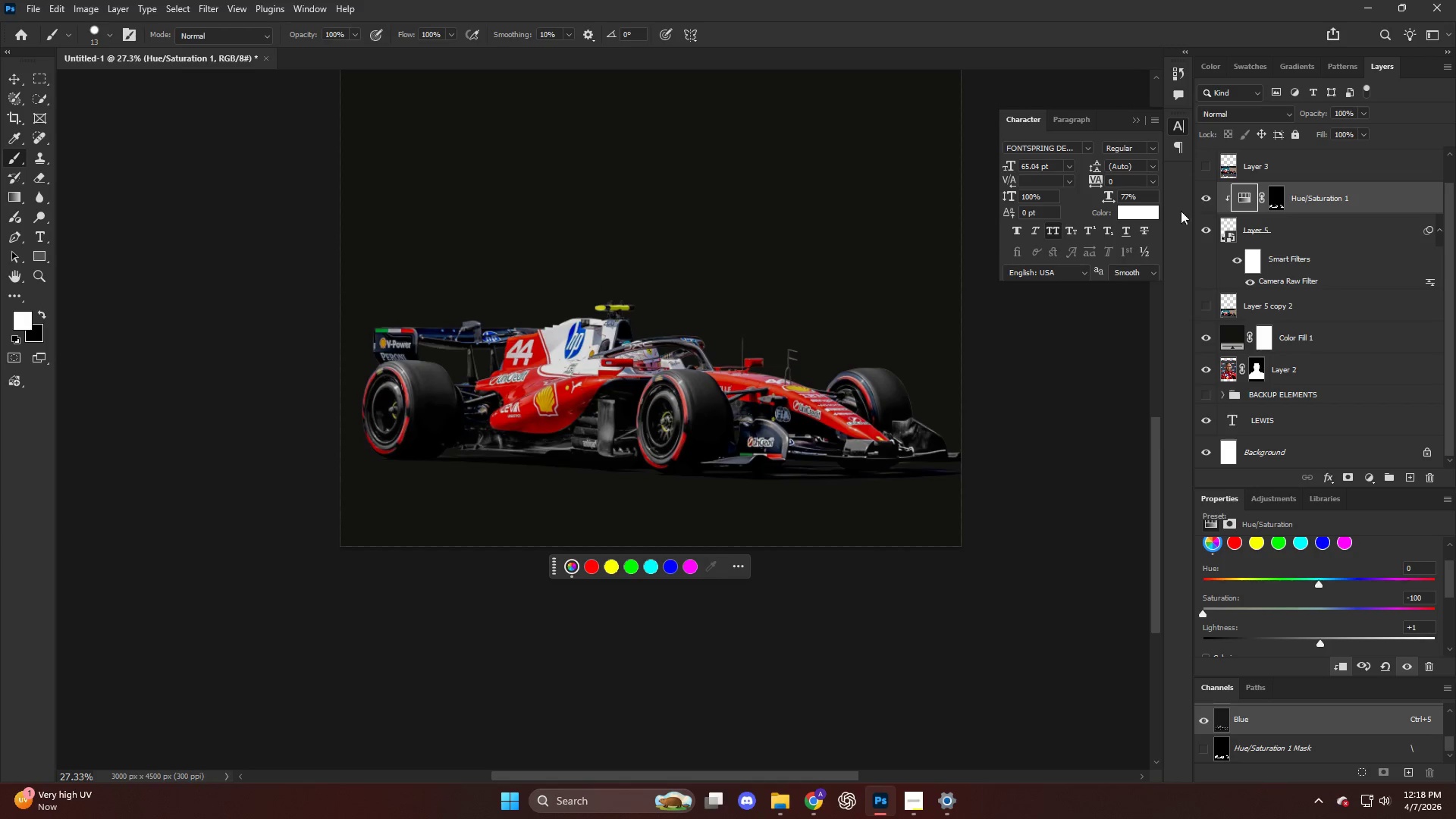 
key(Alt+AltLeft)
 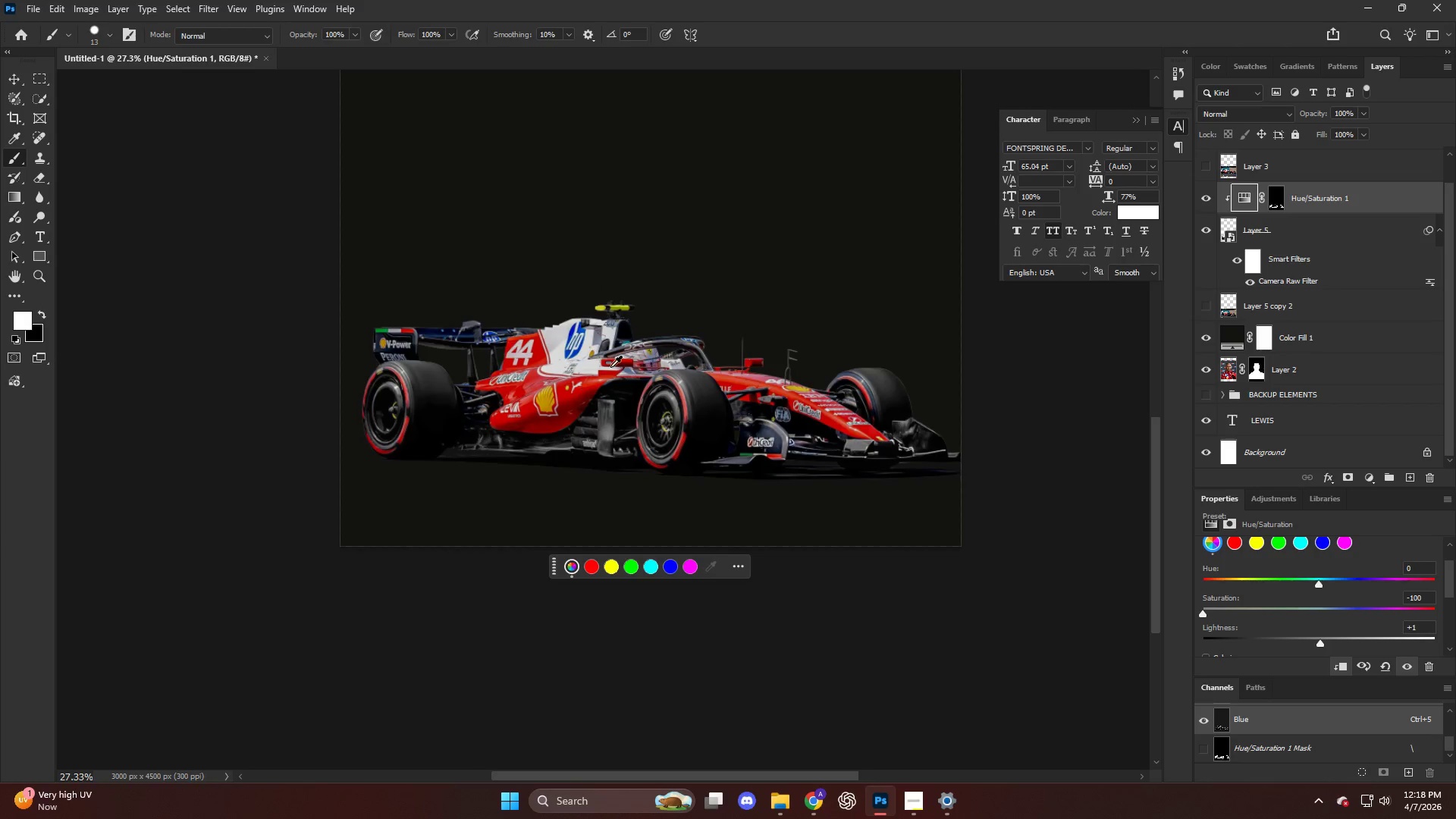 
scroll: coordinate [604, 375], scroll_direction: down, amount: 4.0
 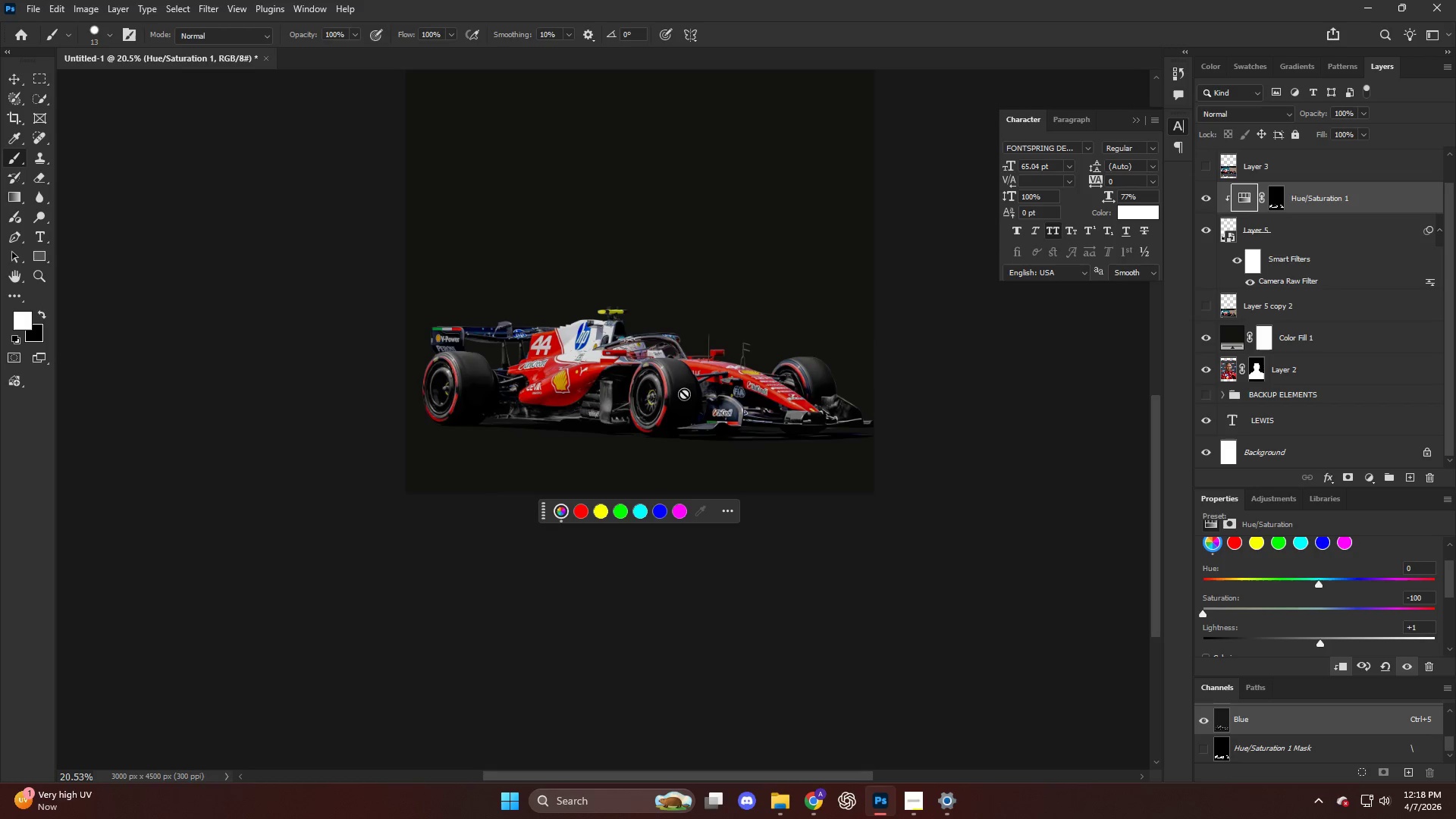 
hold_key(key=AltLeft, duration=0.48)
hold_key(key=AltLeft, duration=0.52)
scroll: coordinate [763, 350], scroll_direction: up, amount: 20.0
 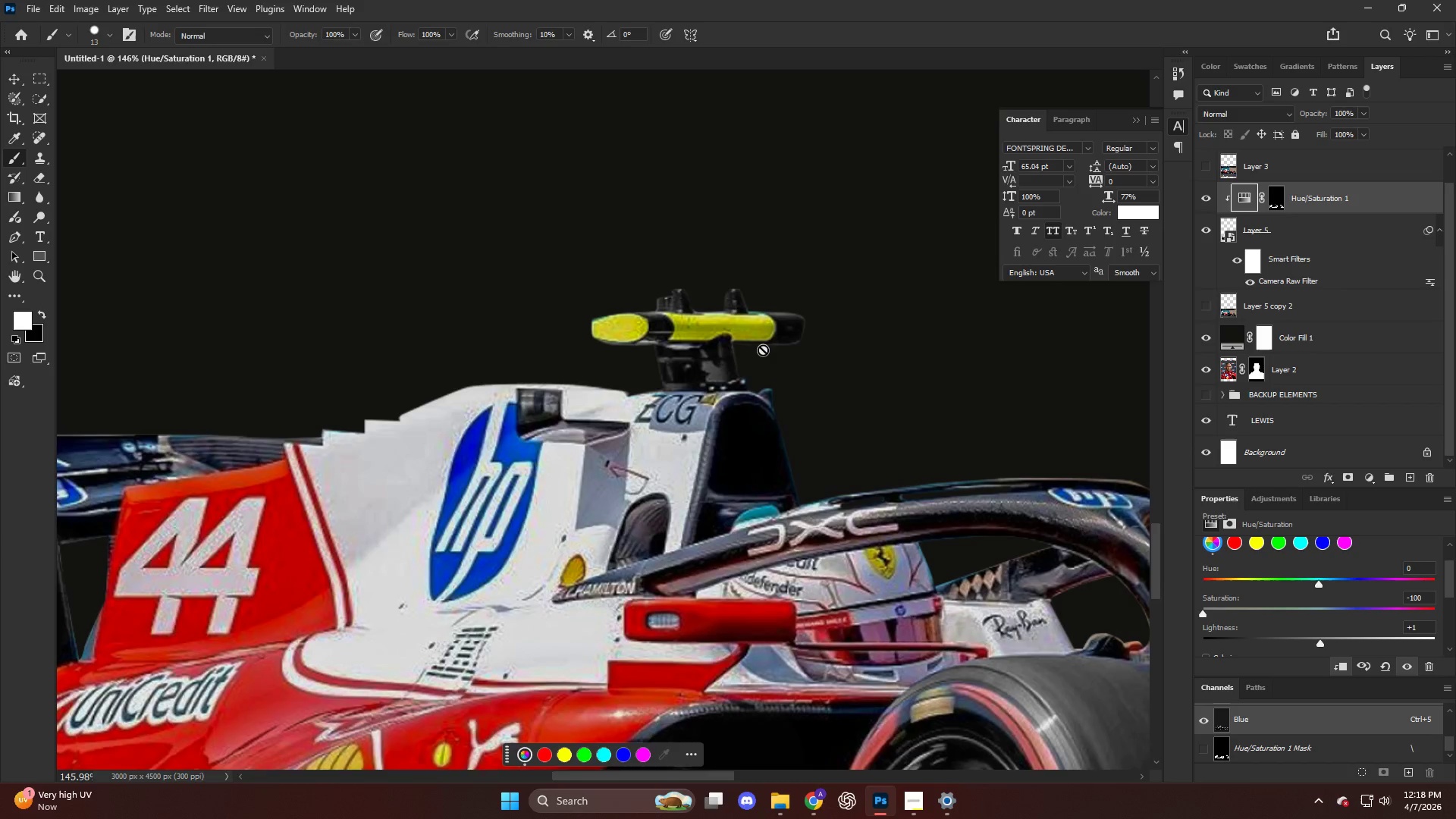 
key(Alt+AltLeft)
 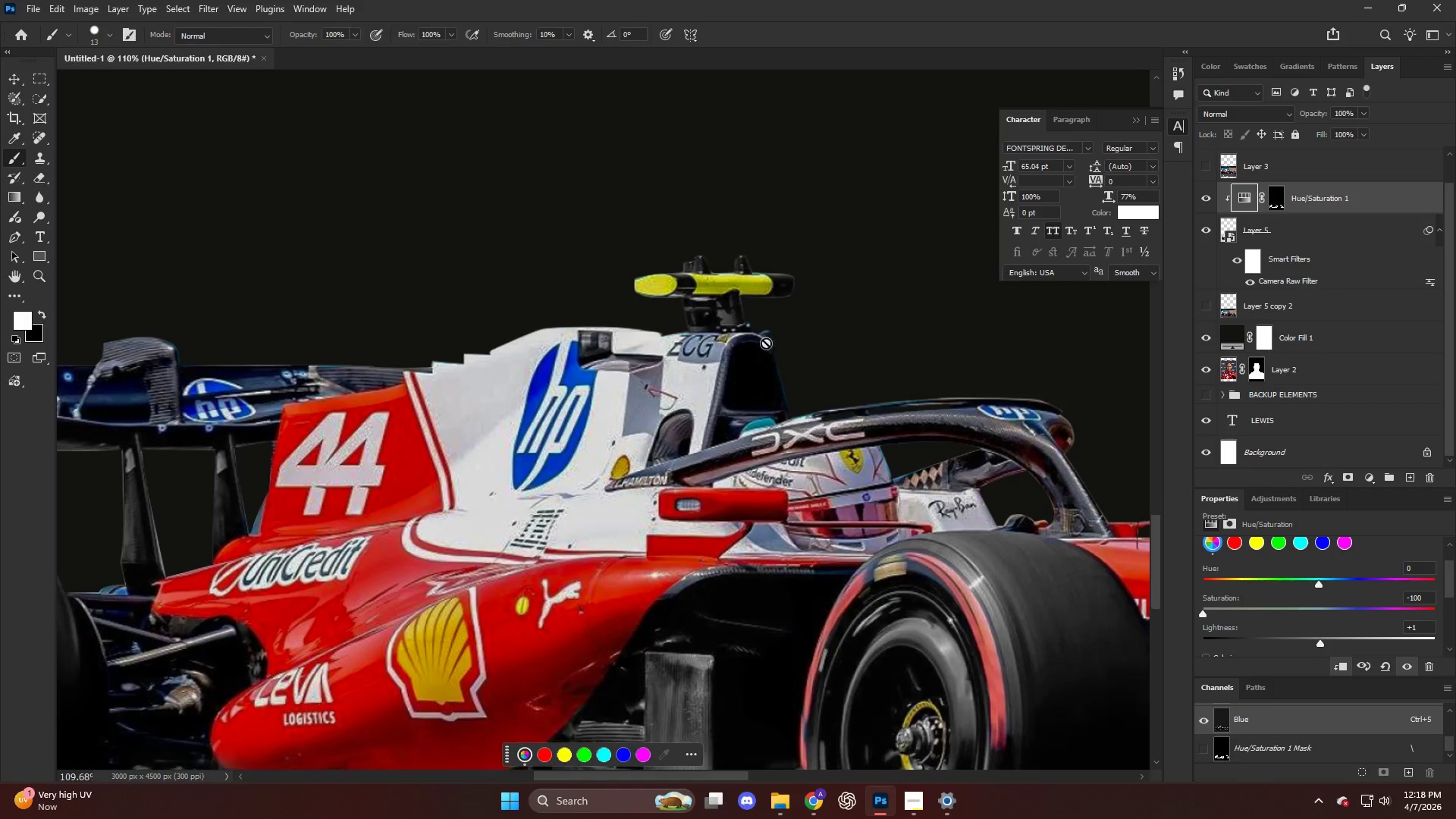 
key(Control+ControlLeft)
 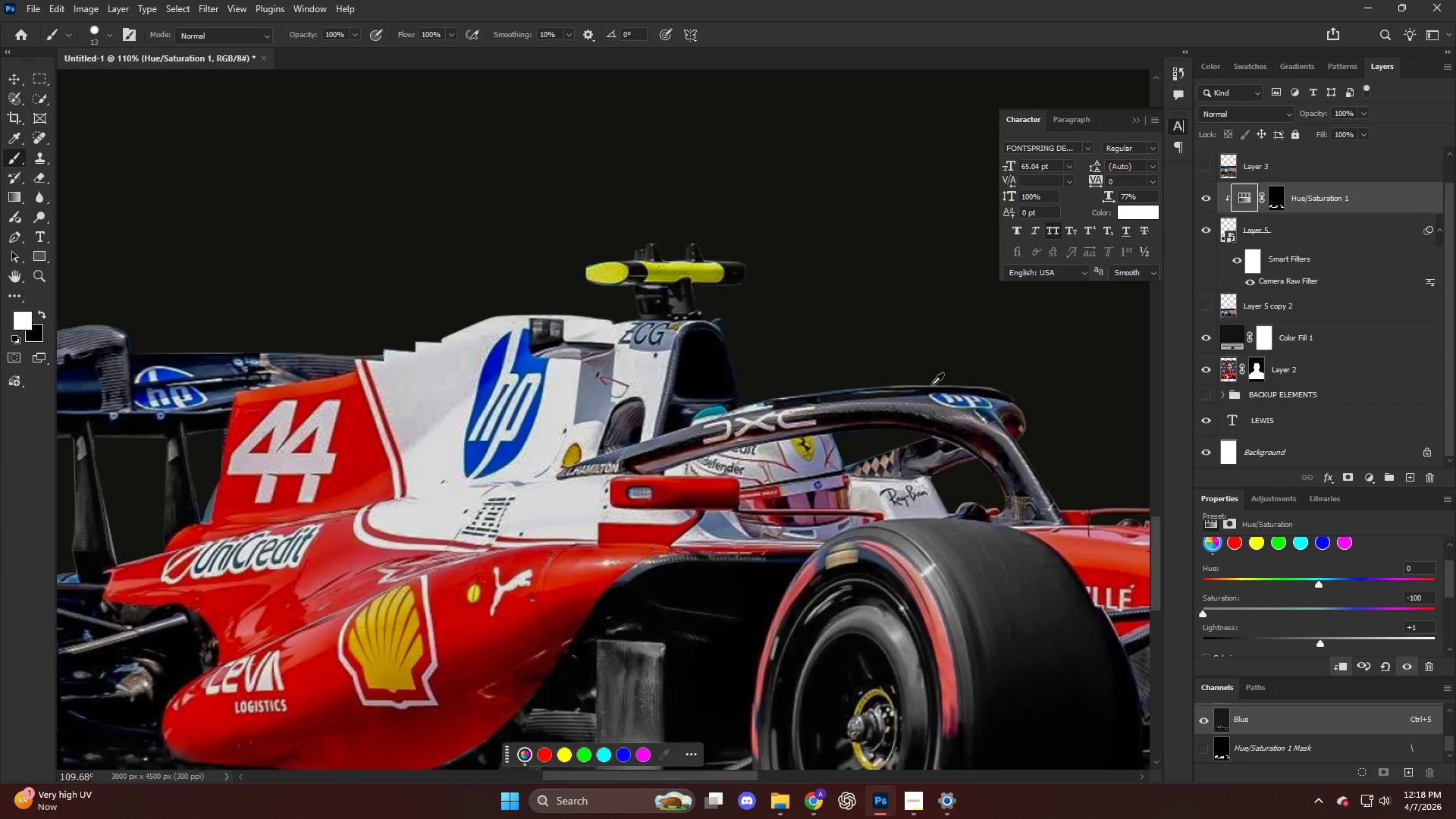 
hold_key(key=AltLeft, duration=0.5)
scroll: coordinate [929, 383], scroll_direction: down, amount: 4.0
 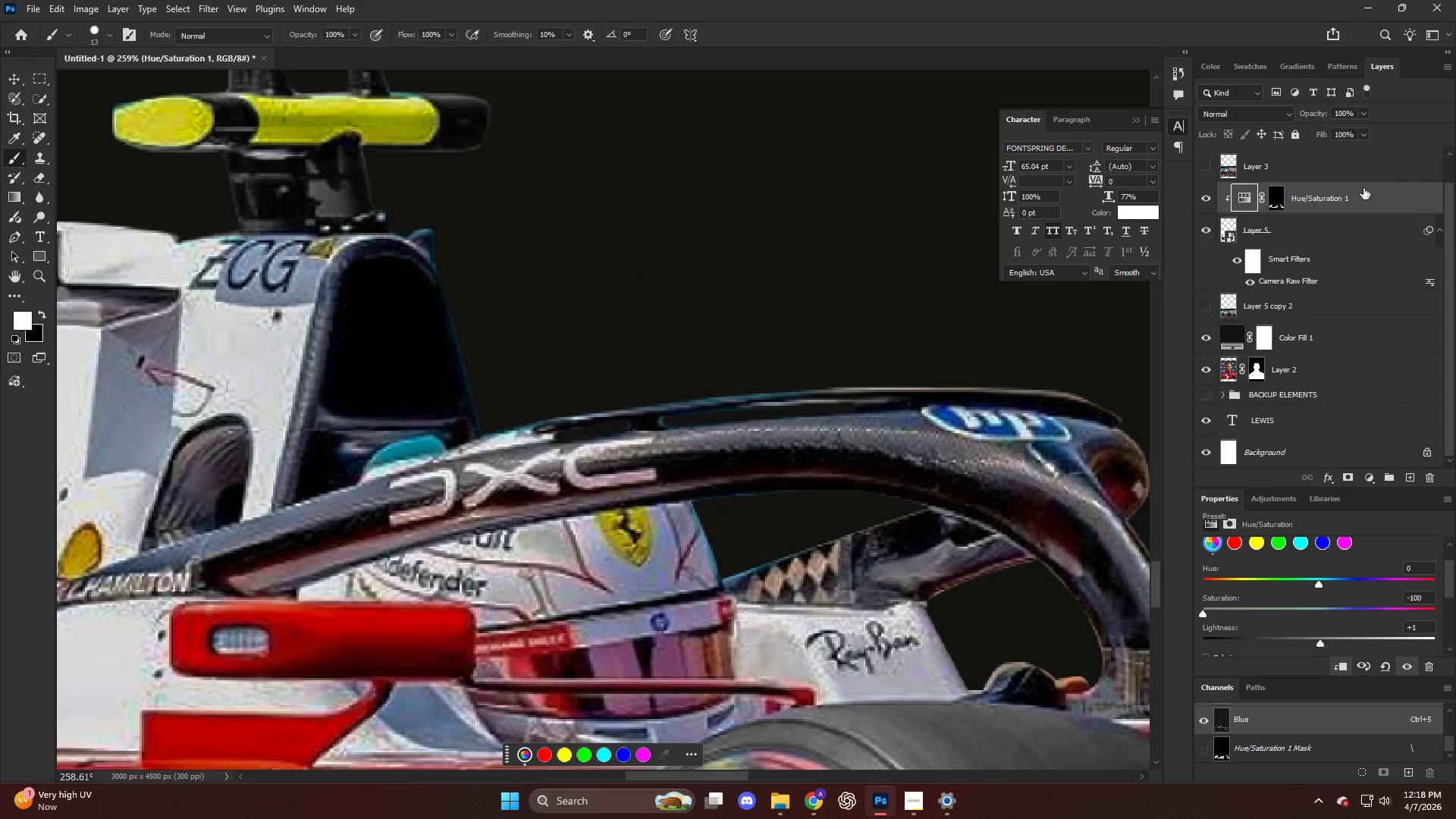 
left_click([1278, 206])
 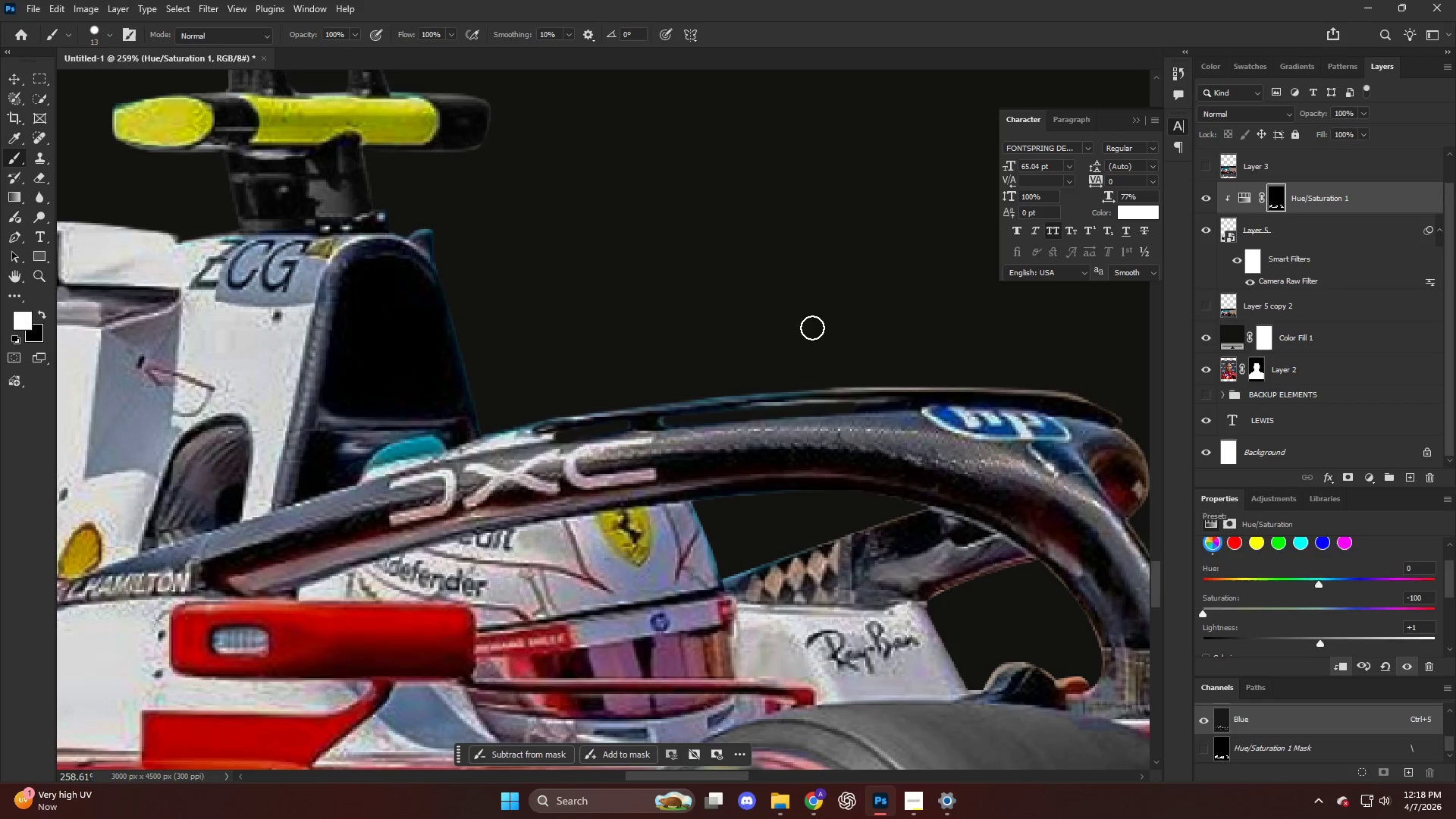 
scroll: coordinate [776, 334], scroll_direction: down, amount: 3.0
 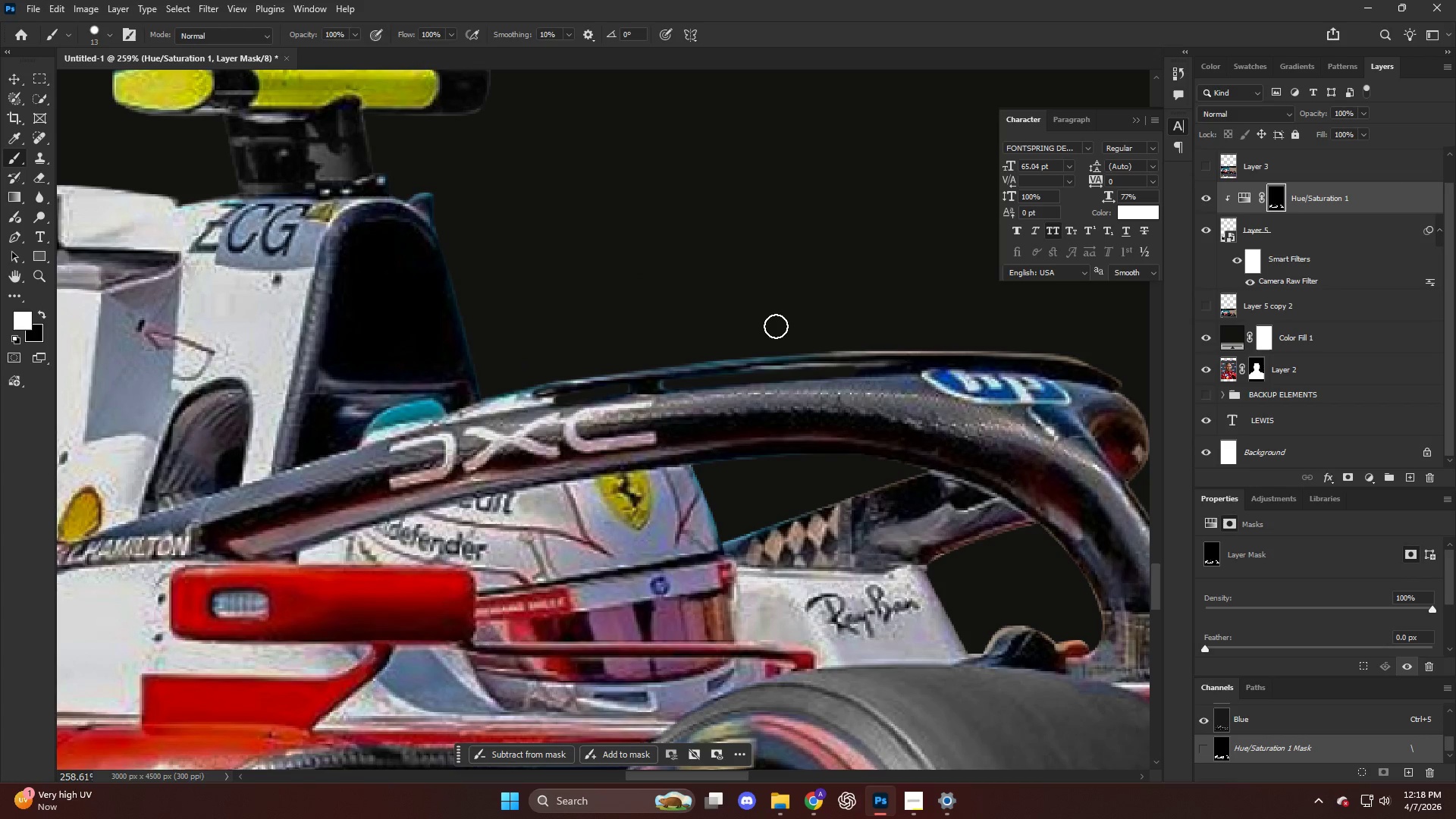 
key(N)
 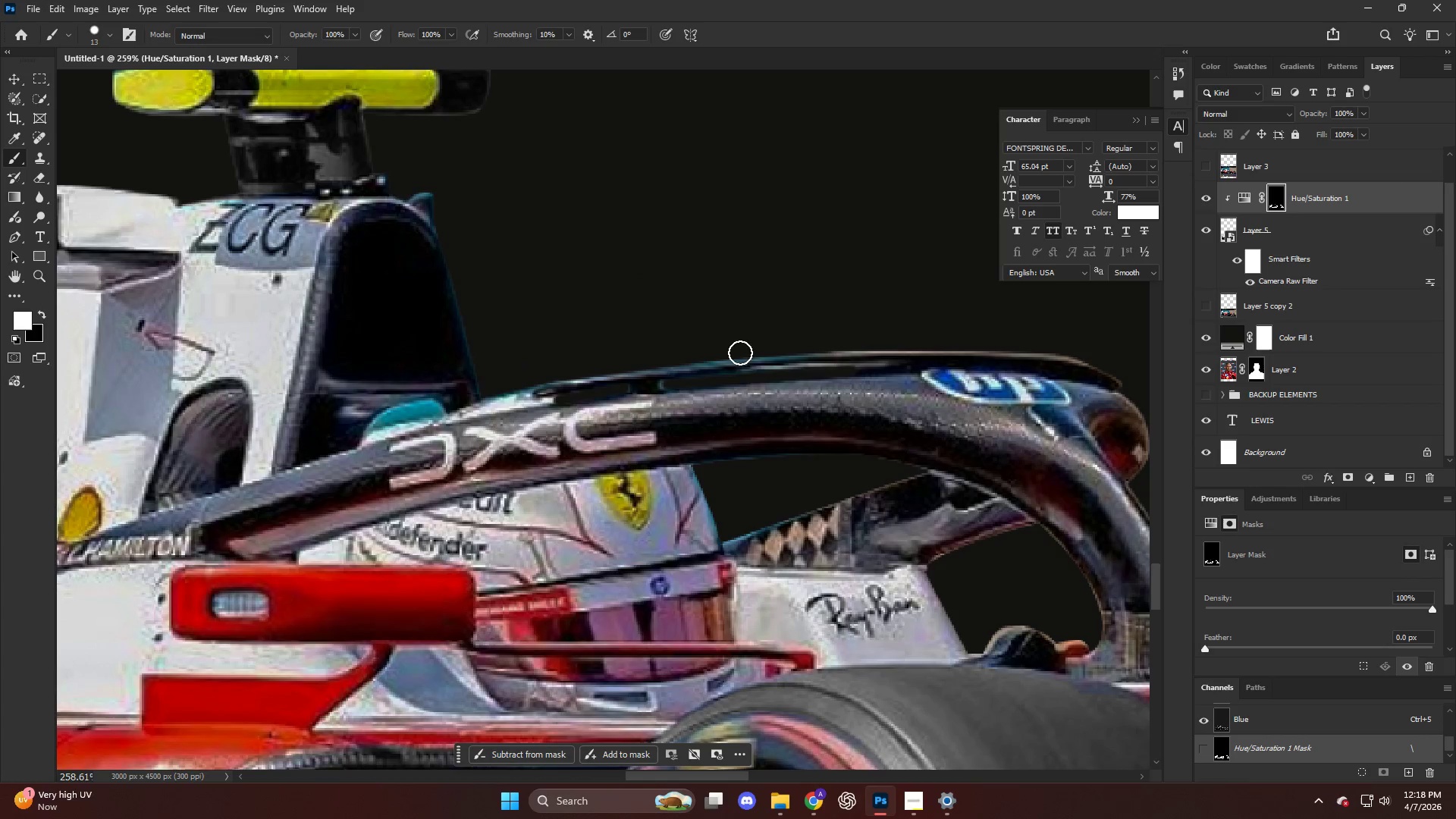 
key(Alt+AltLeft)
 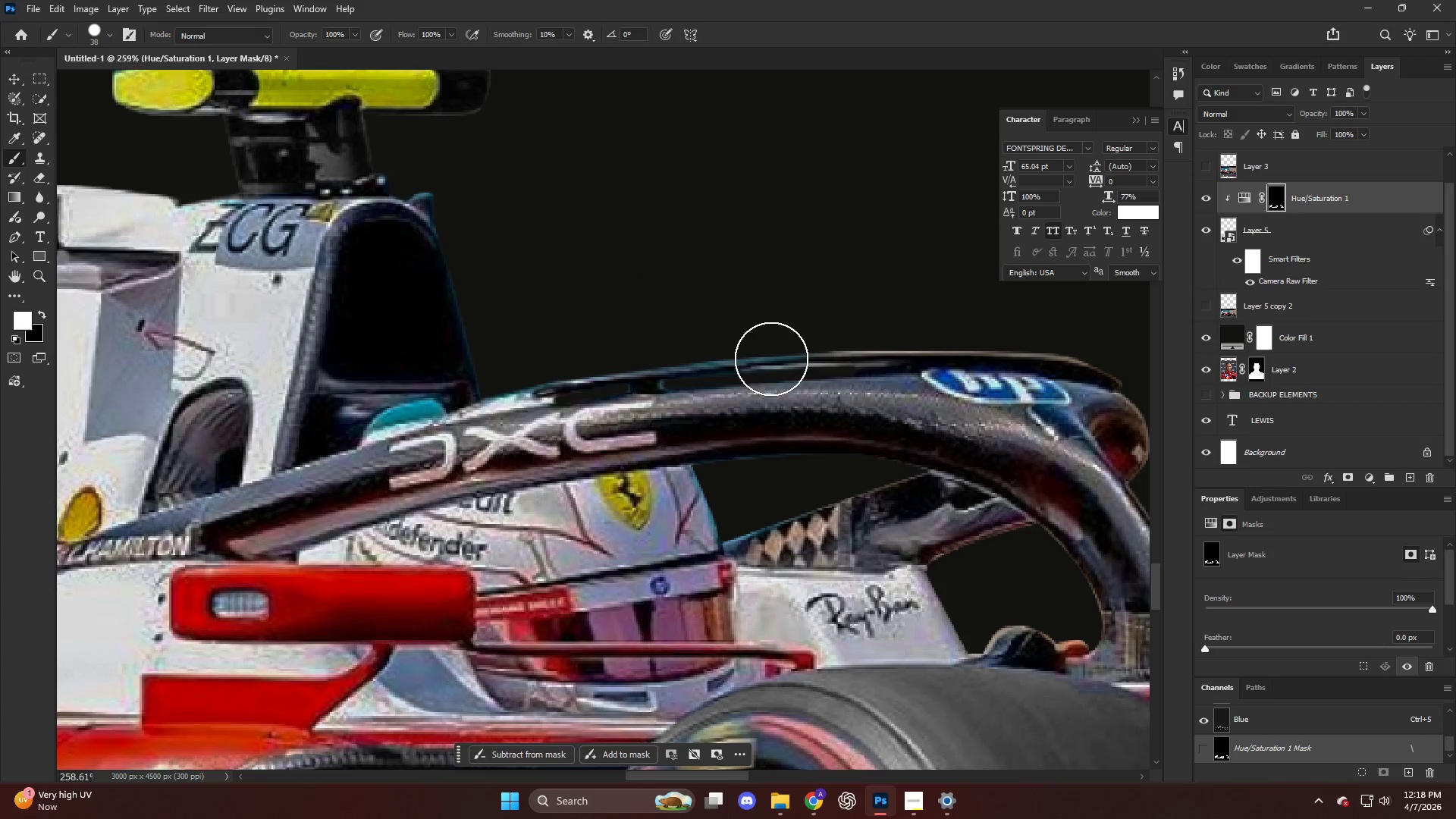 
left_click_drag(start_coordinate=[770, 359], to_coordinate=[748, 337])
 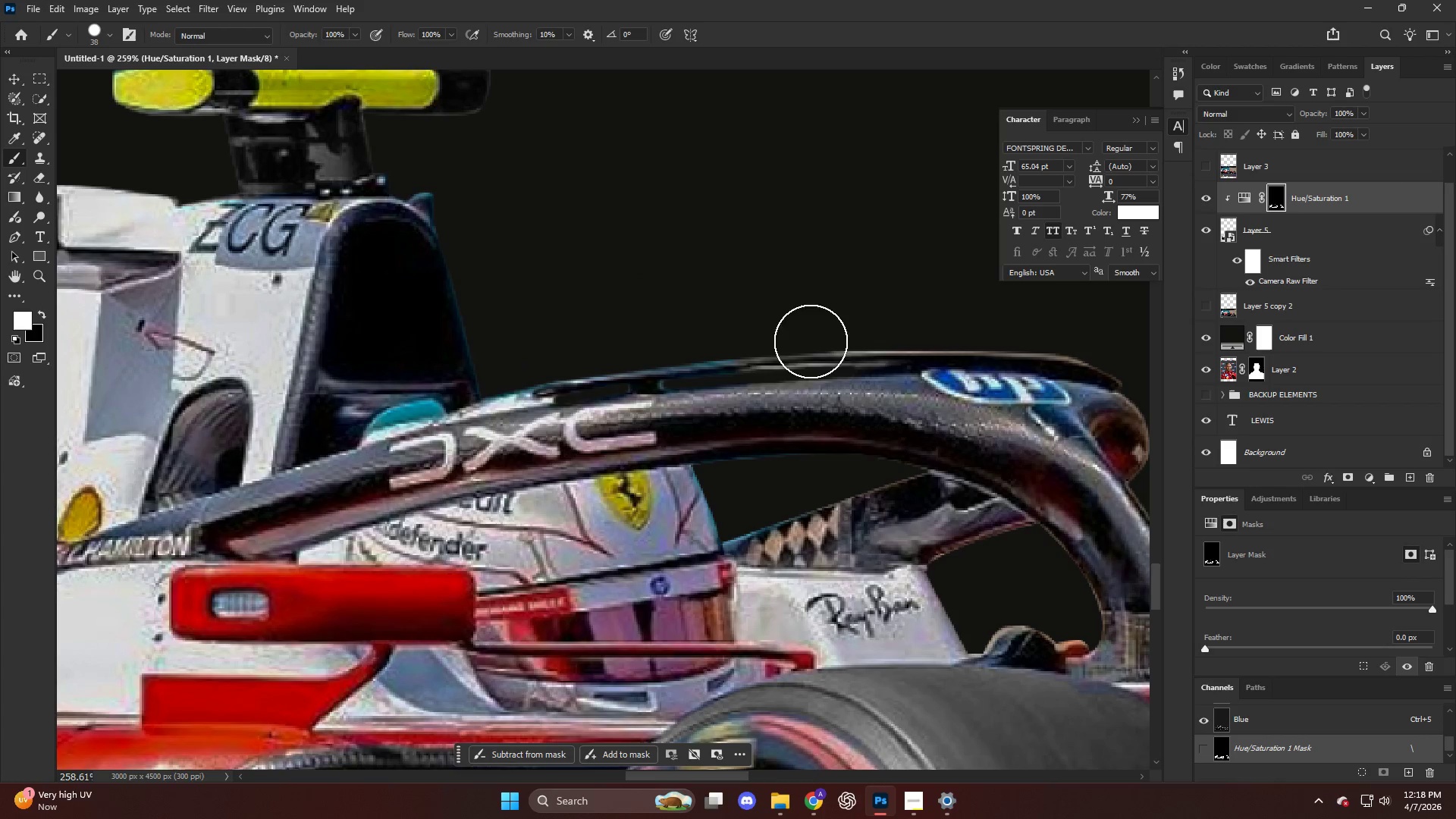 
left_click_drag(start_coordinate=[813, 341], to_coordinate=[1175, 332])
 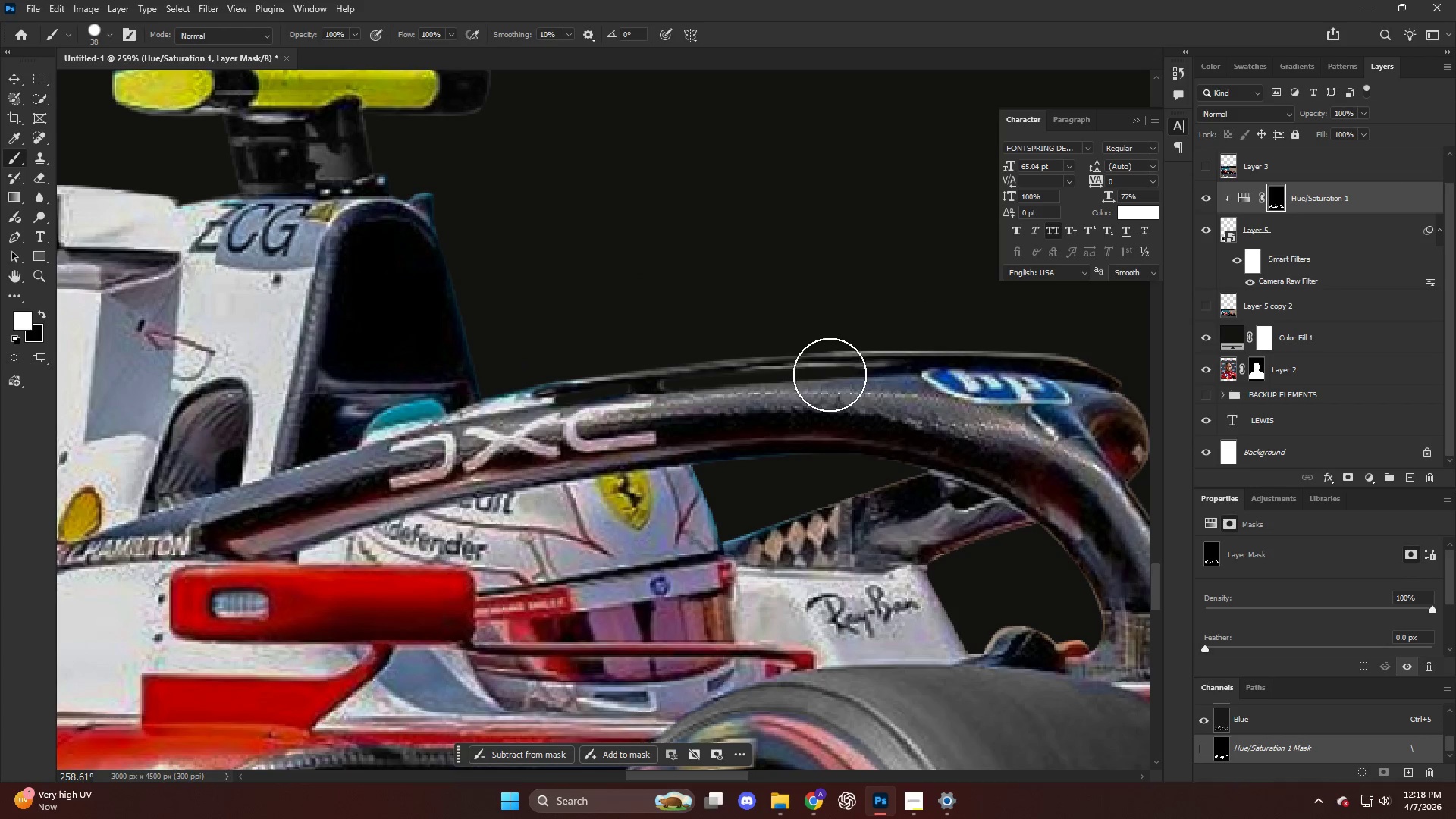 
left_click_drag(start_coordinate=[830, 375], to_coordinate=[1082, 344])
 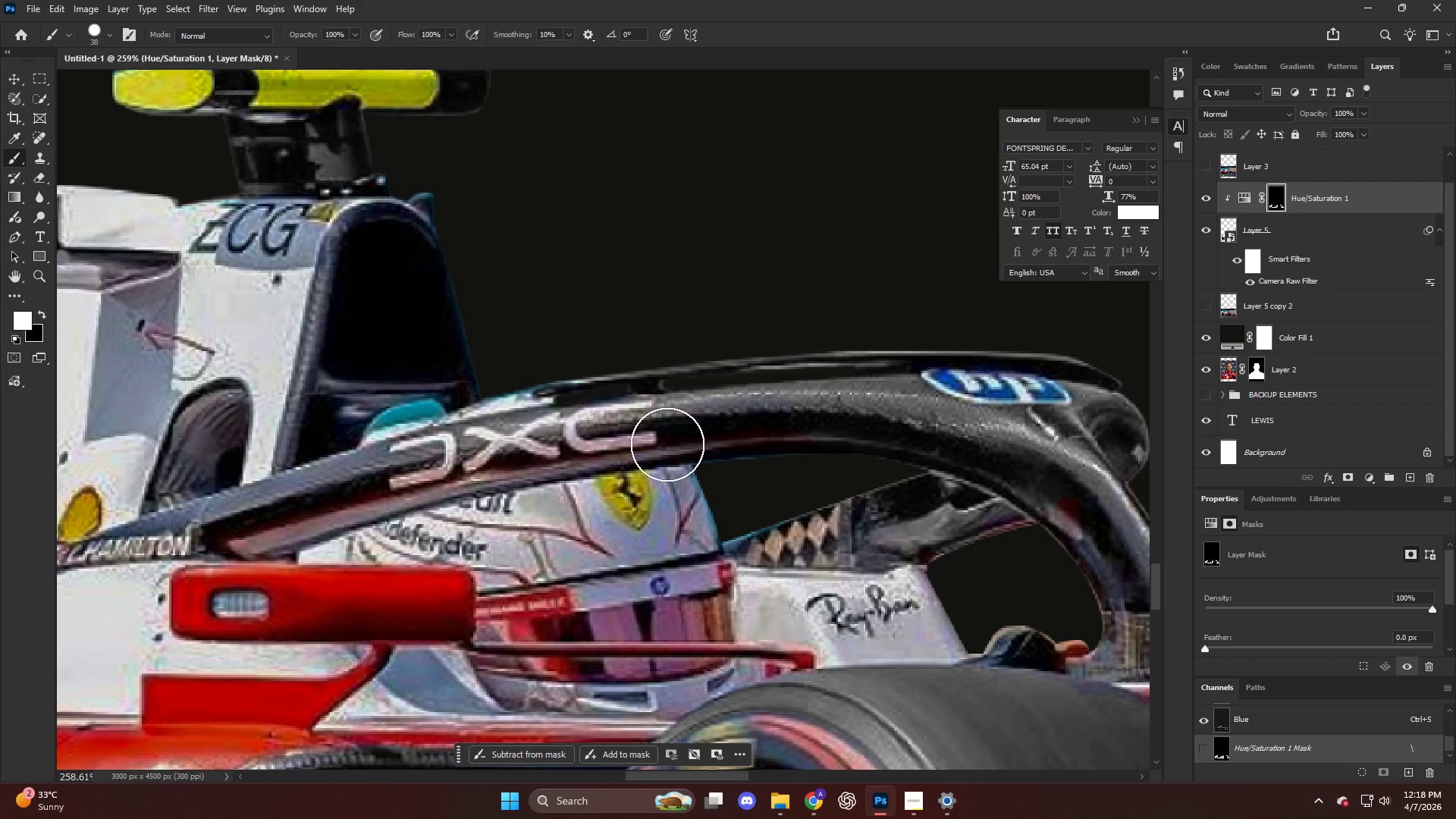 
left_click_drag(start_coordinate=[761, 413], to_coordinate=[706, 367])
 